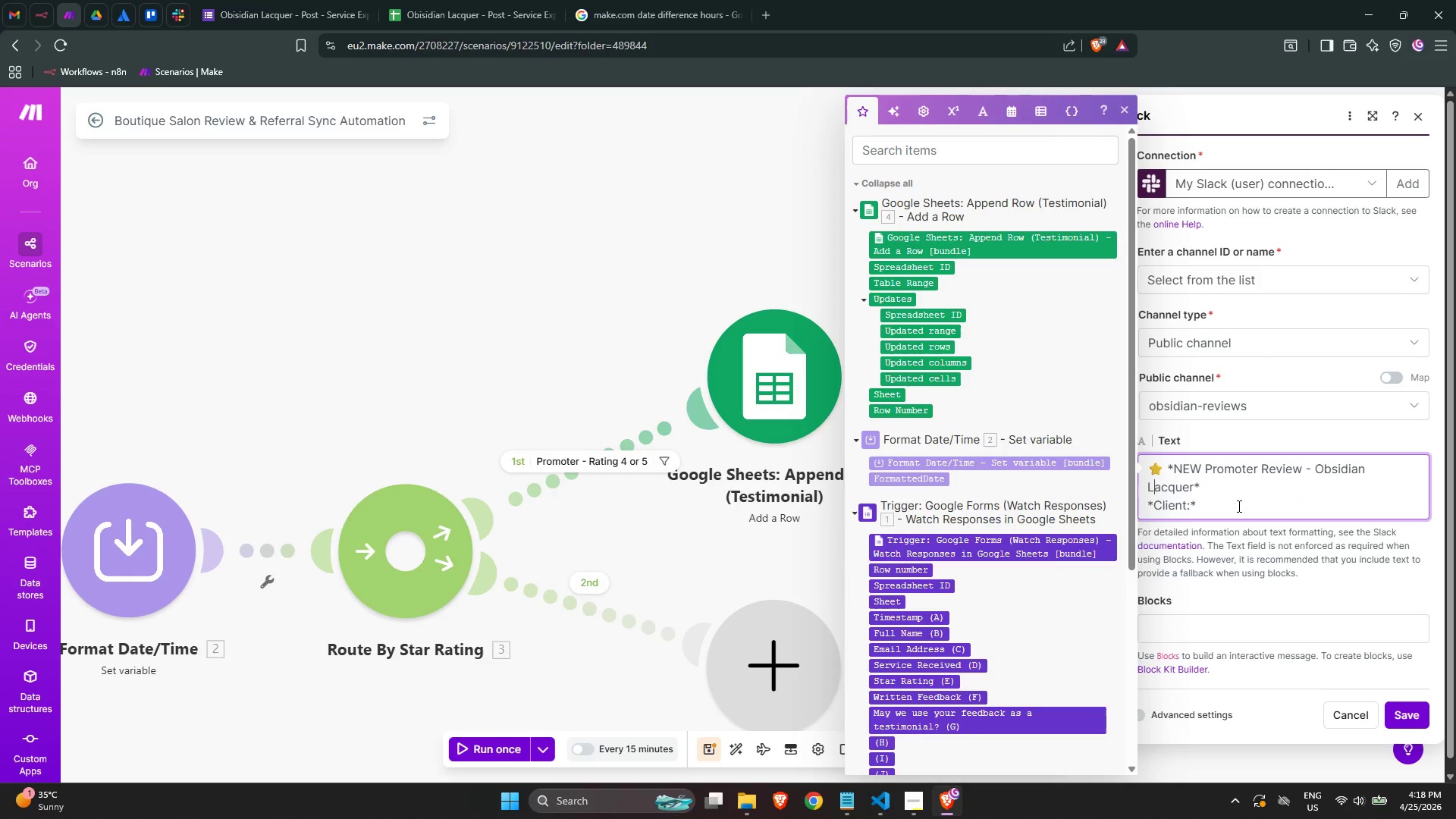 
key(ArrowRight)
 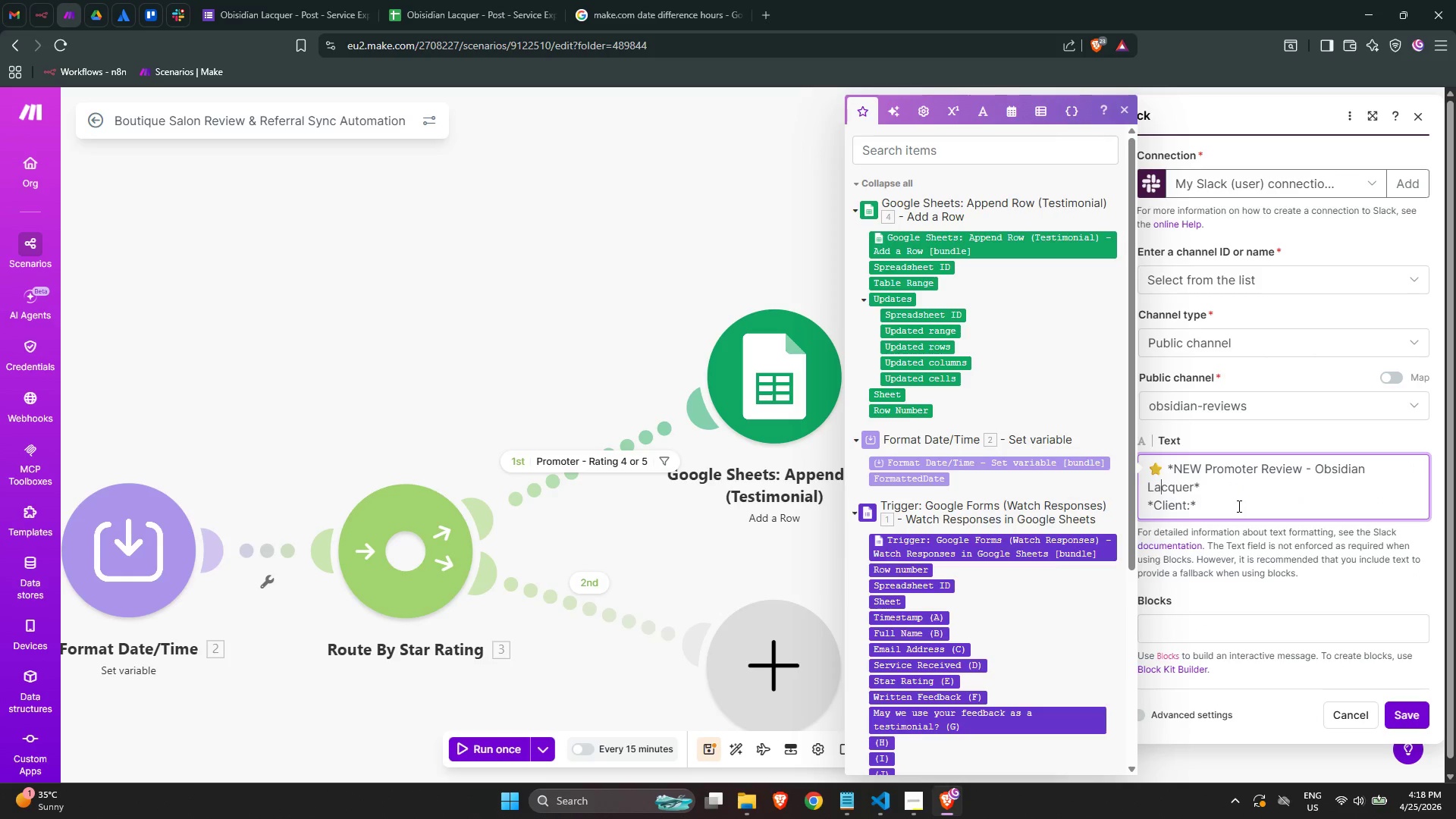 
key(ArrowRight)
 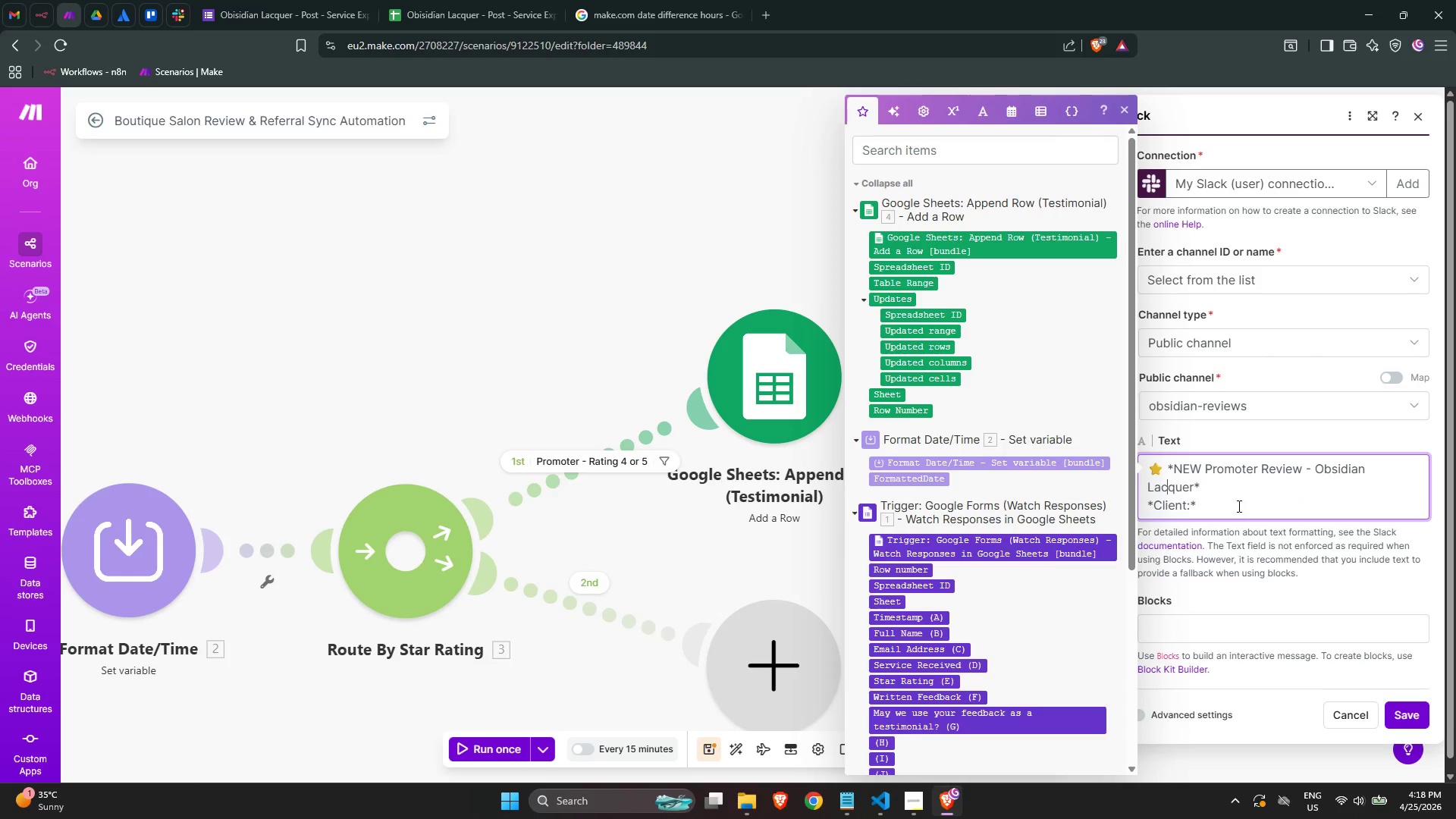 
key(ArrowRight)
 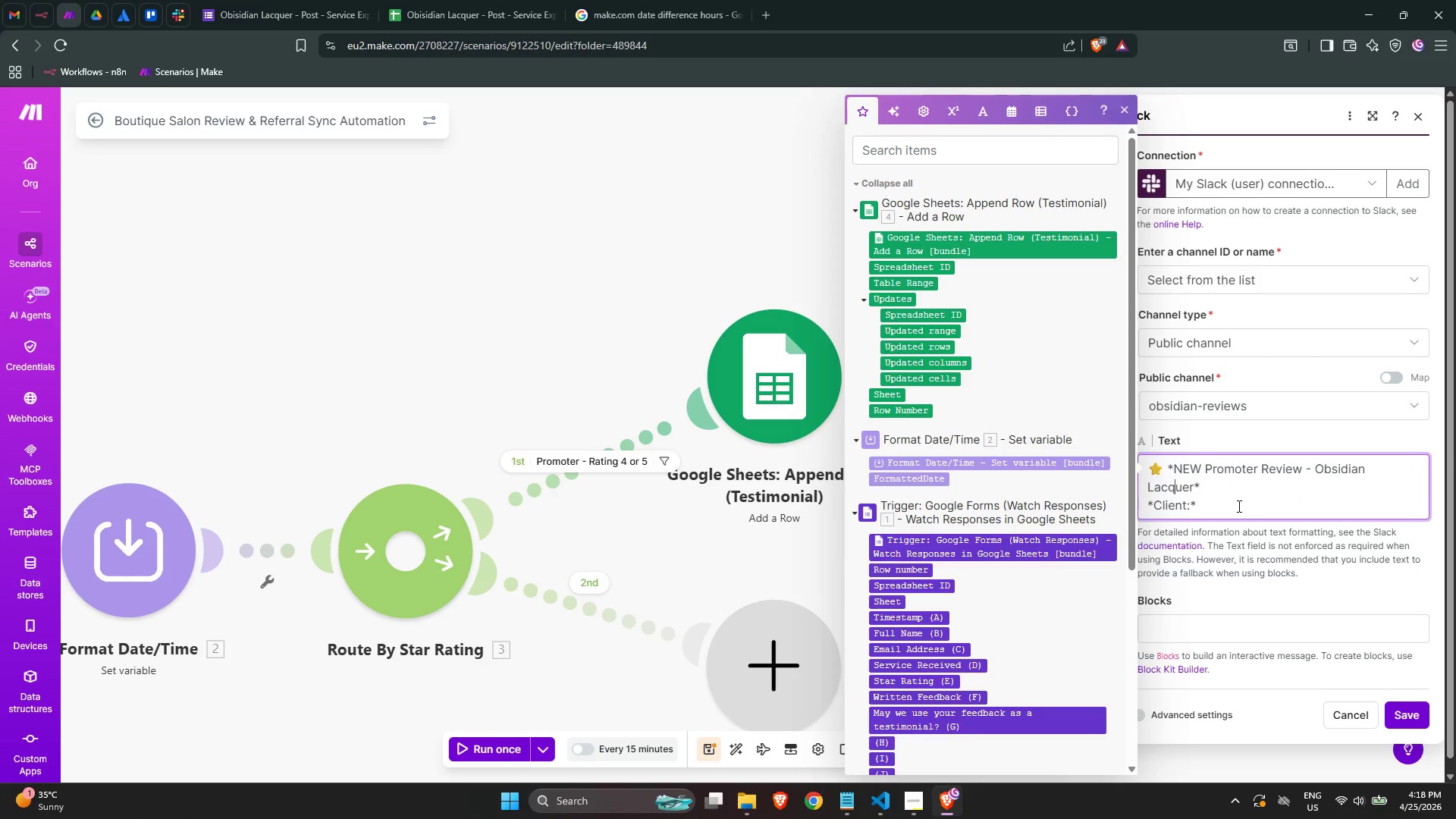 
key(ArrowRight)
 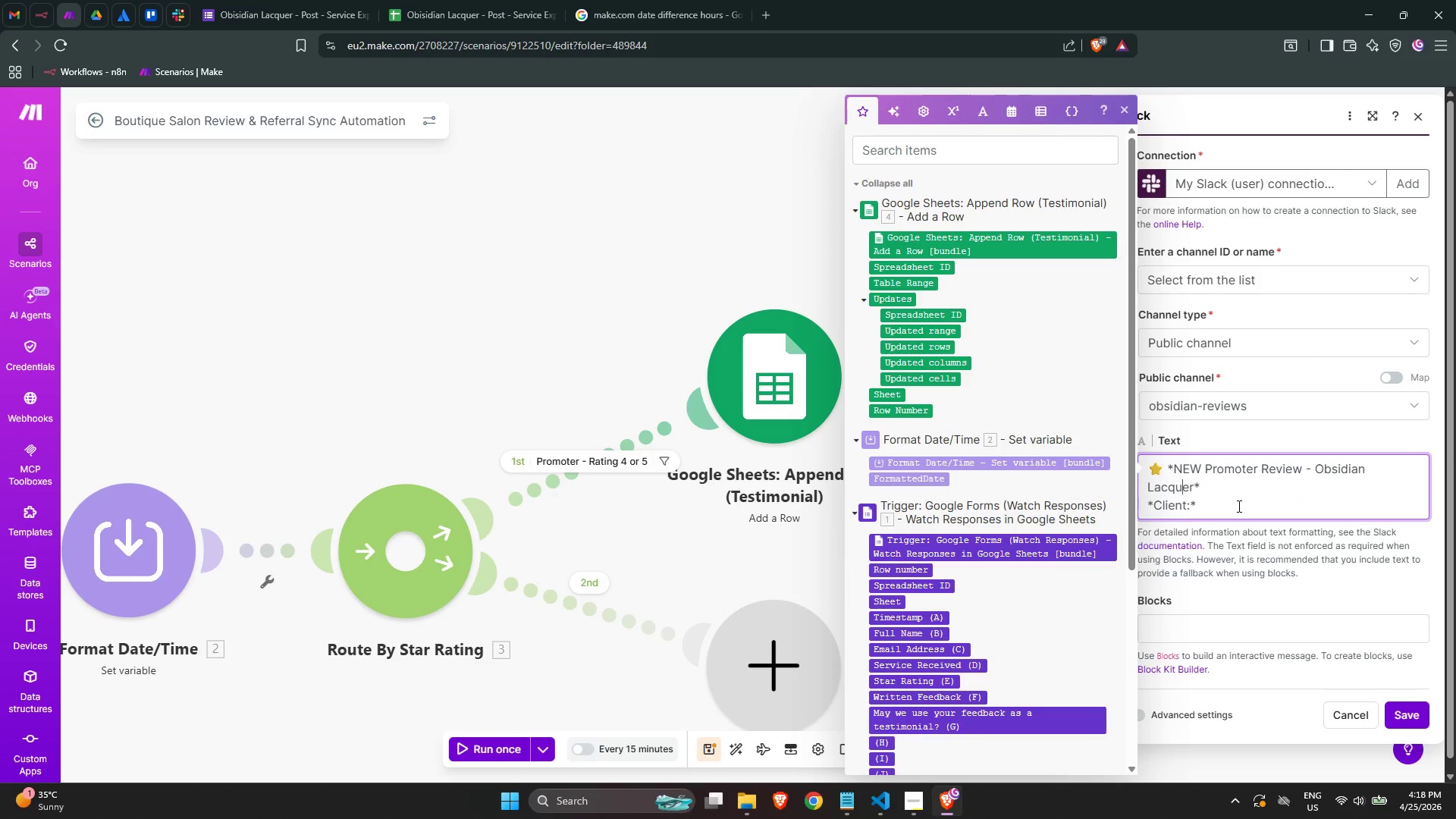 
key(ArrowRight)
 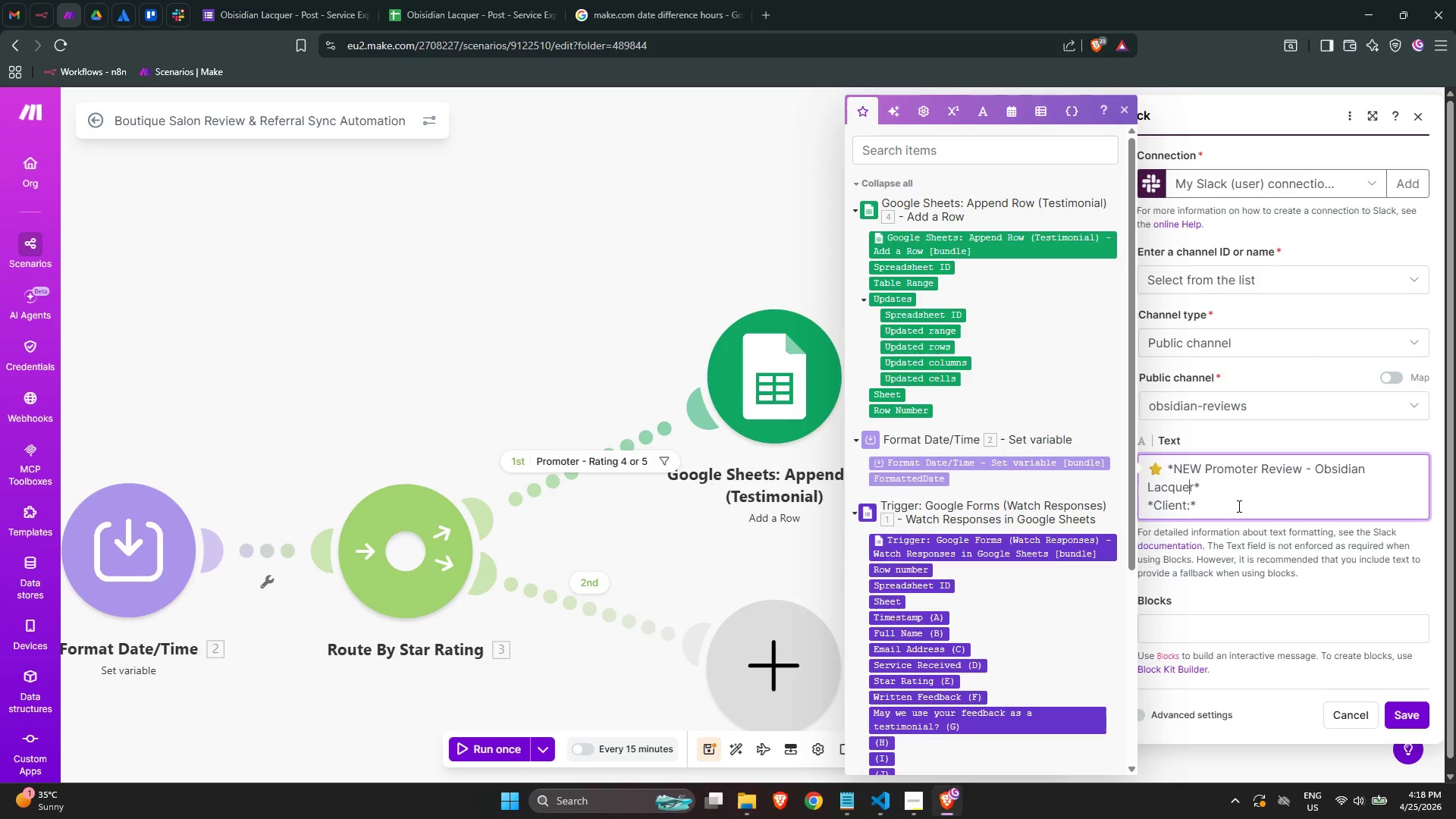 
key(ArrowRight)
 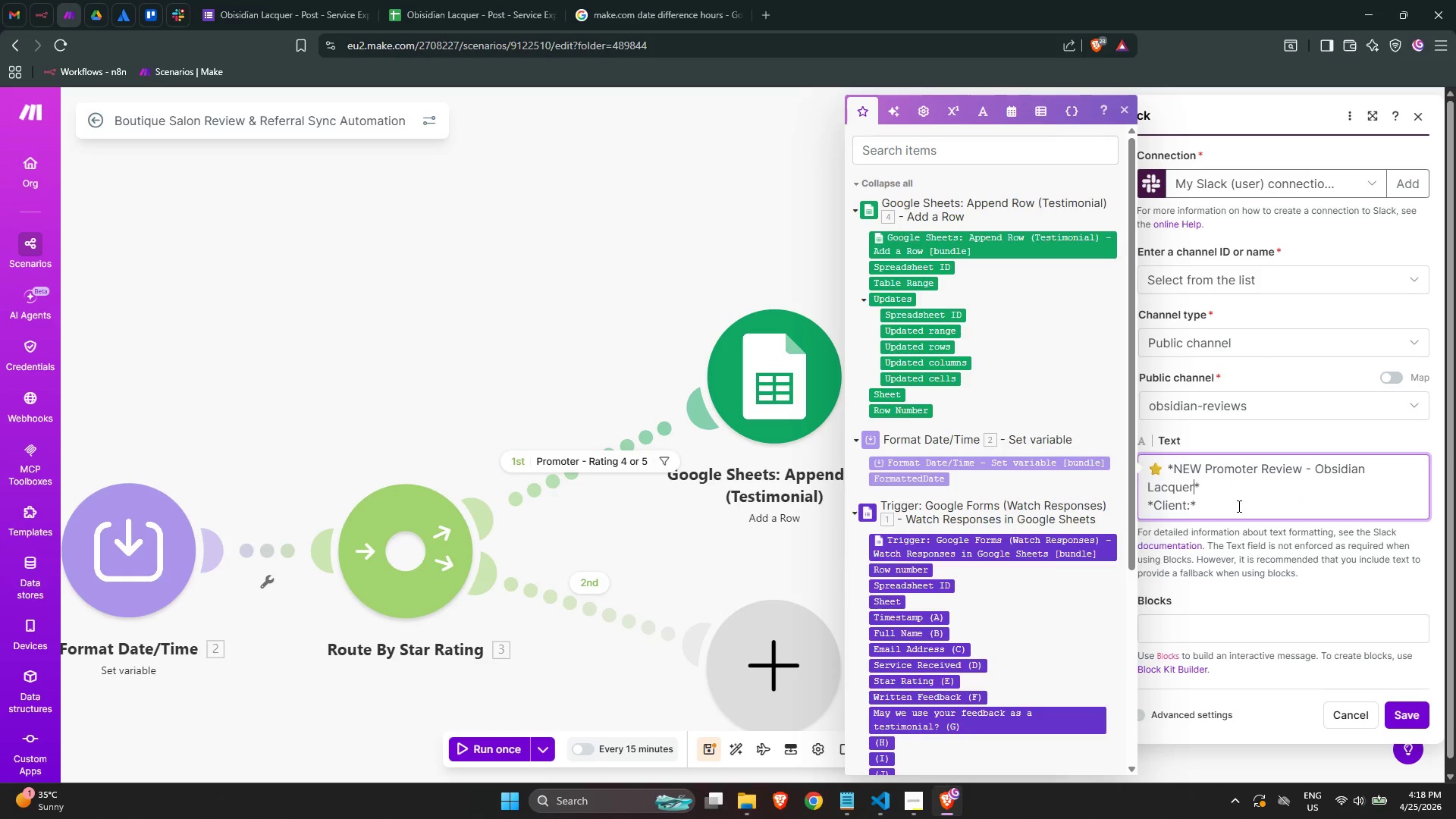 
key(ArrowRight)
 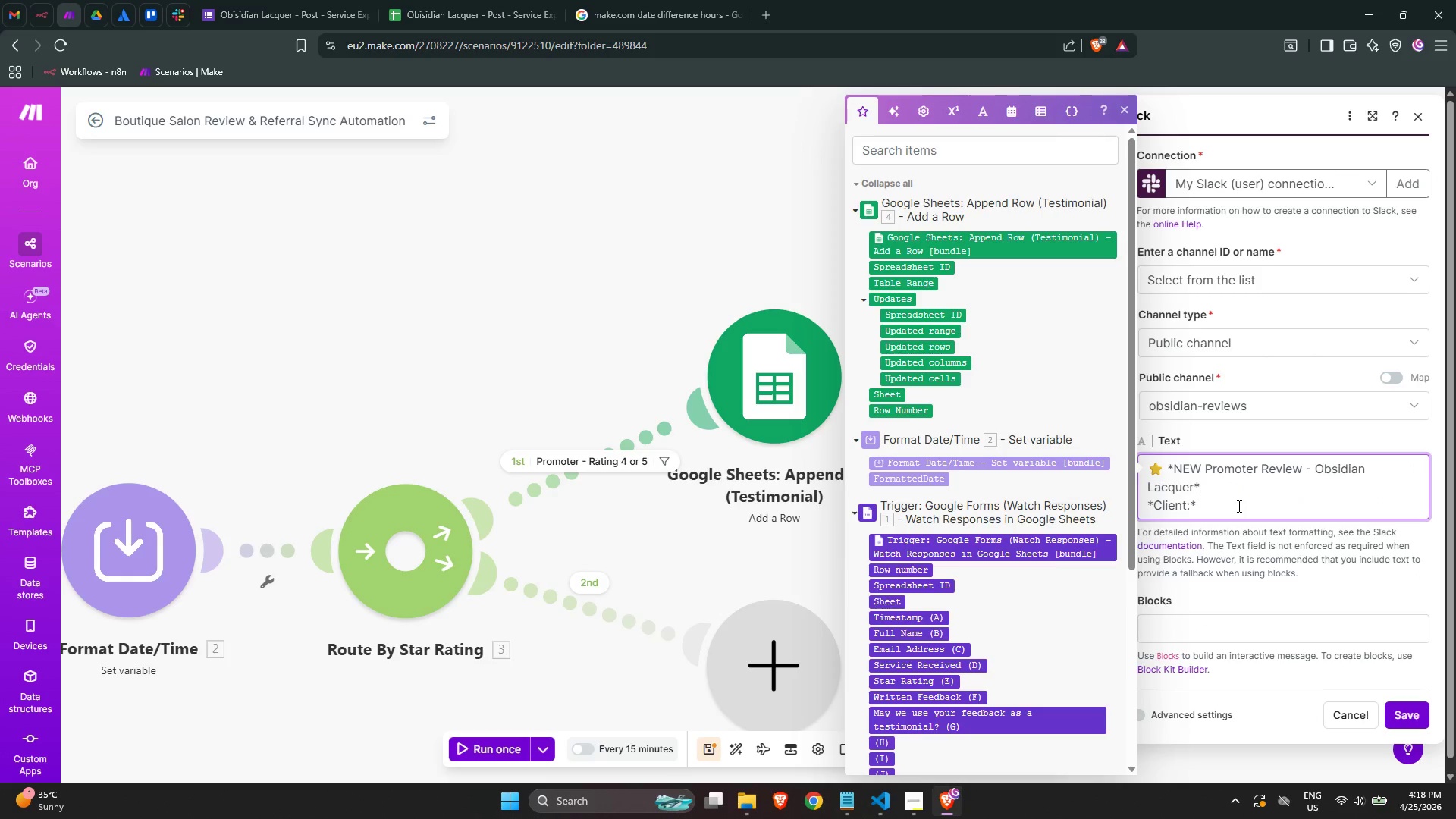 
key(Enter)
 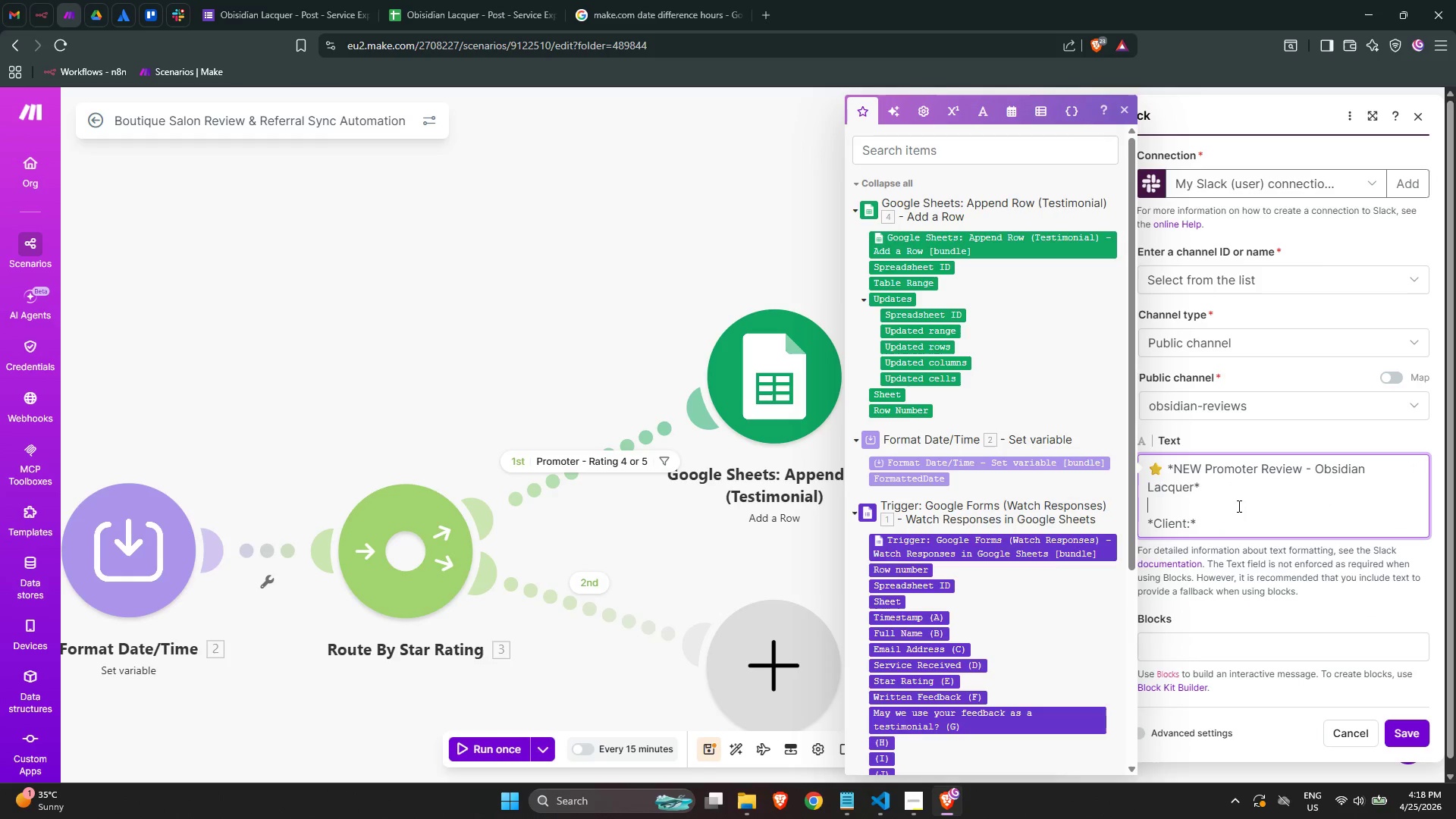 
key(ArrowDown)
 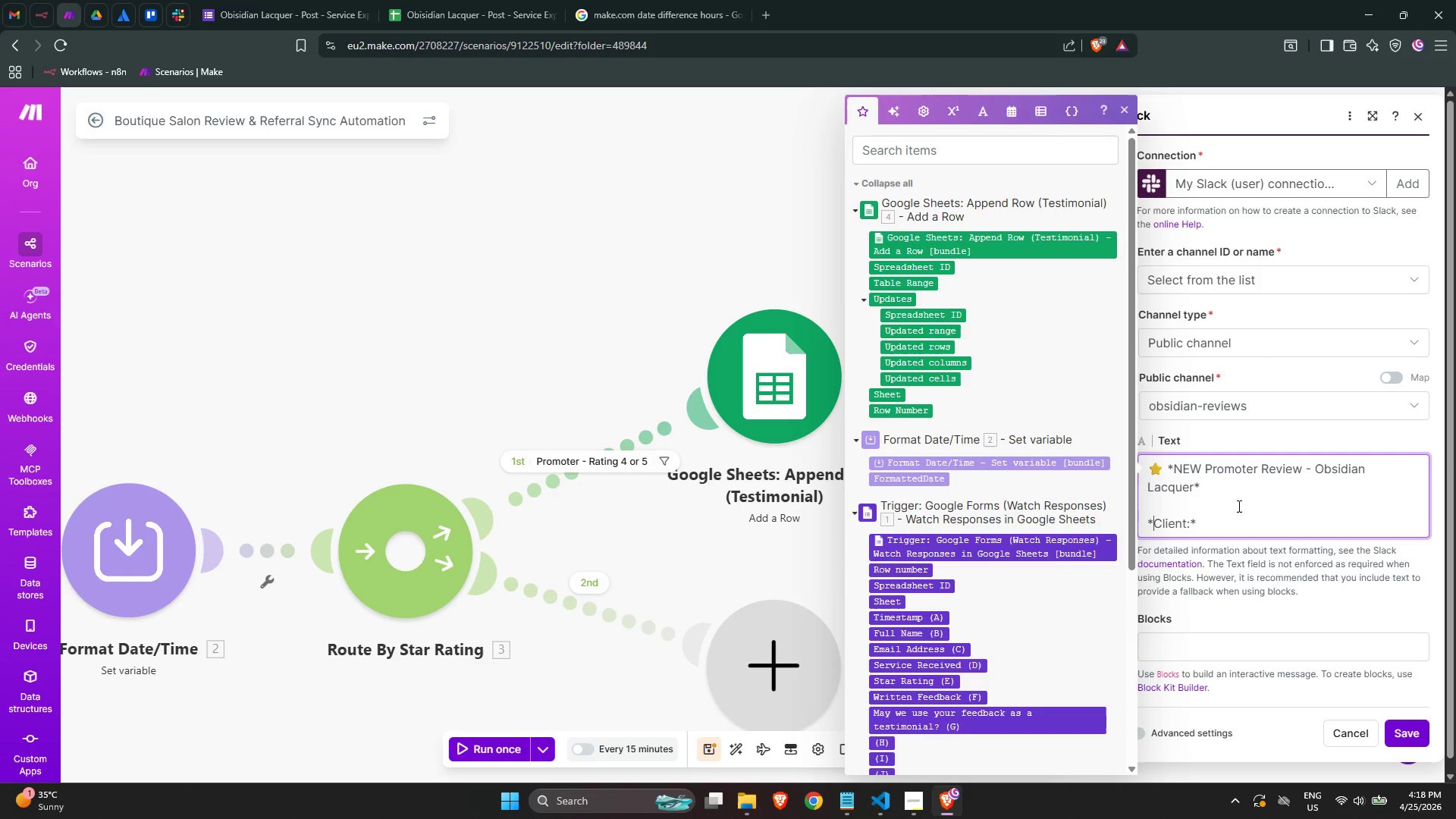 
key(ArrowRight)
 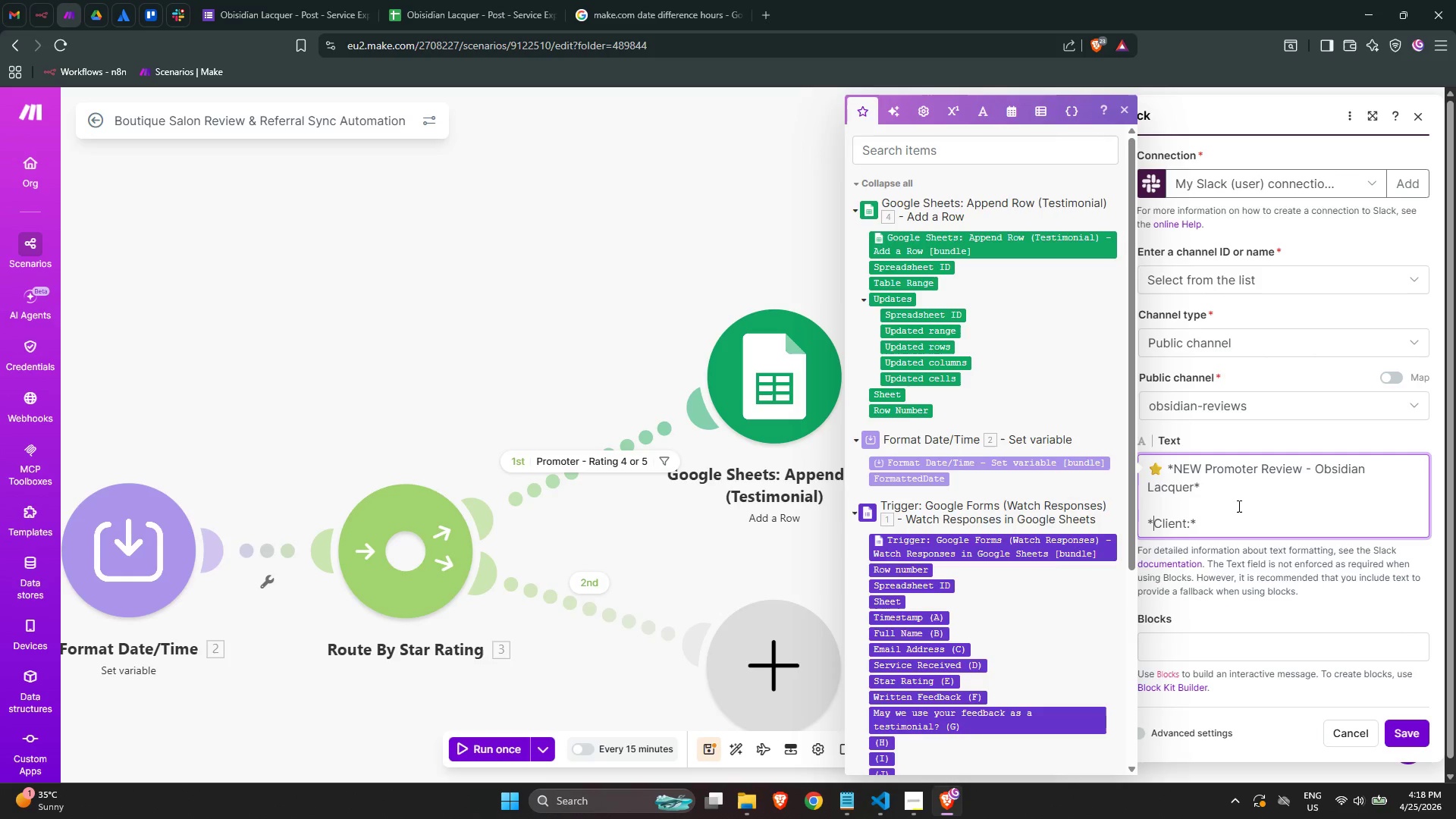 
key(ArrowRight)
 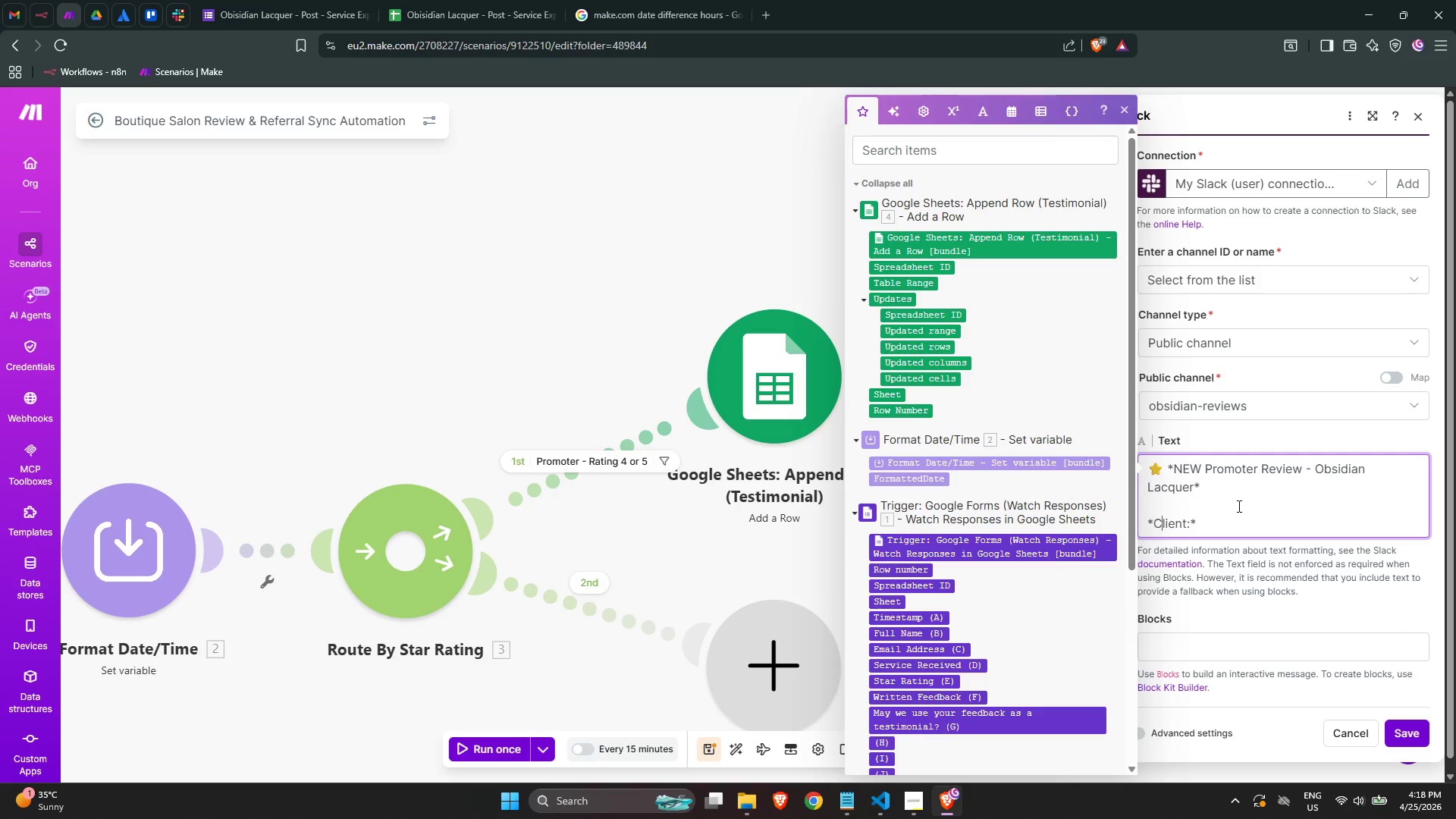 
key(ArrowRight)
 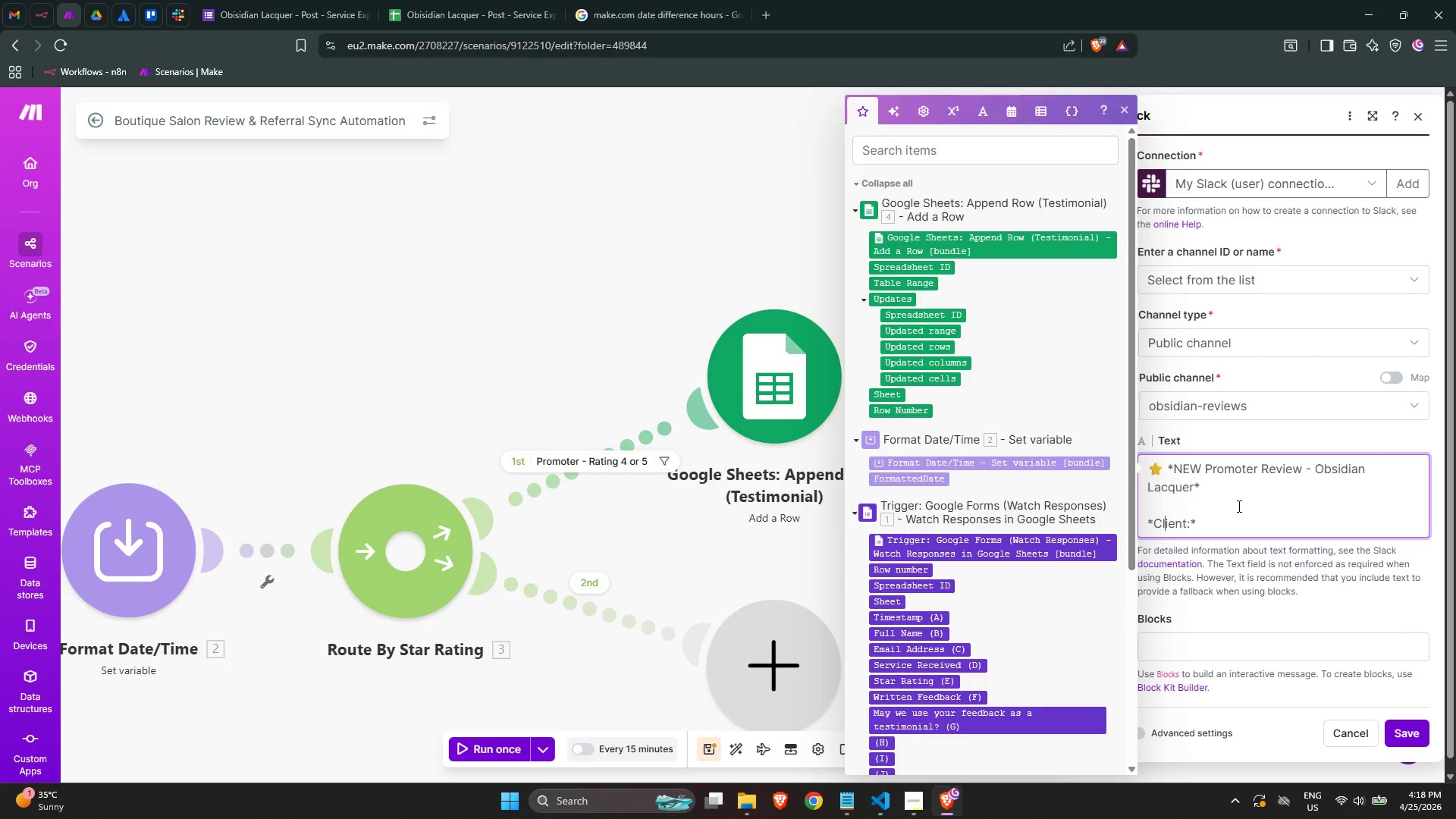 
key(ArrowRight)
 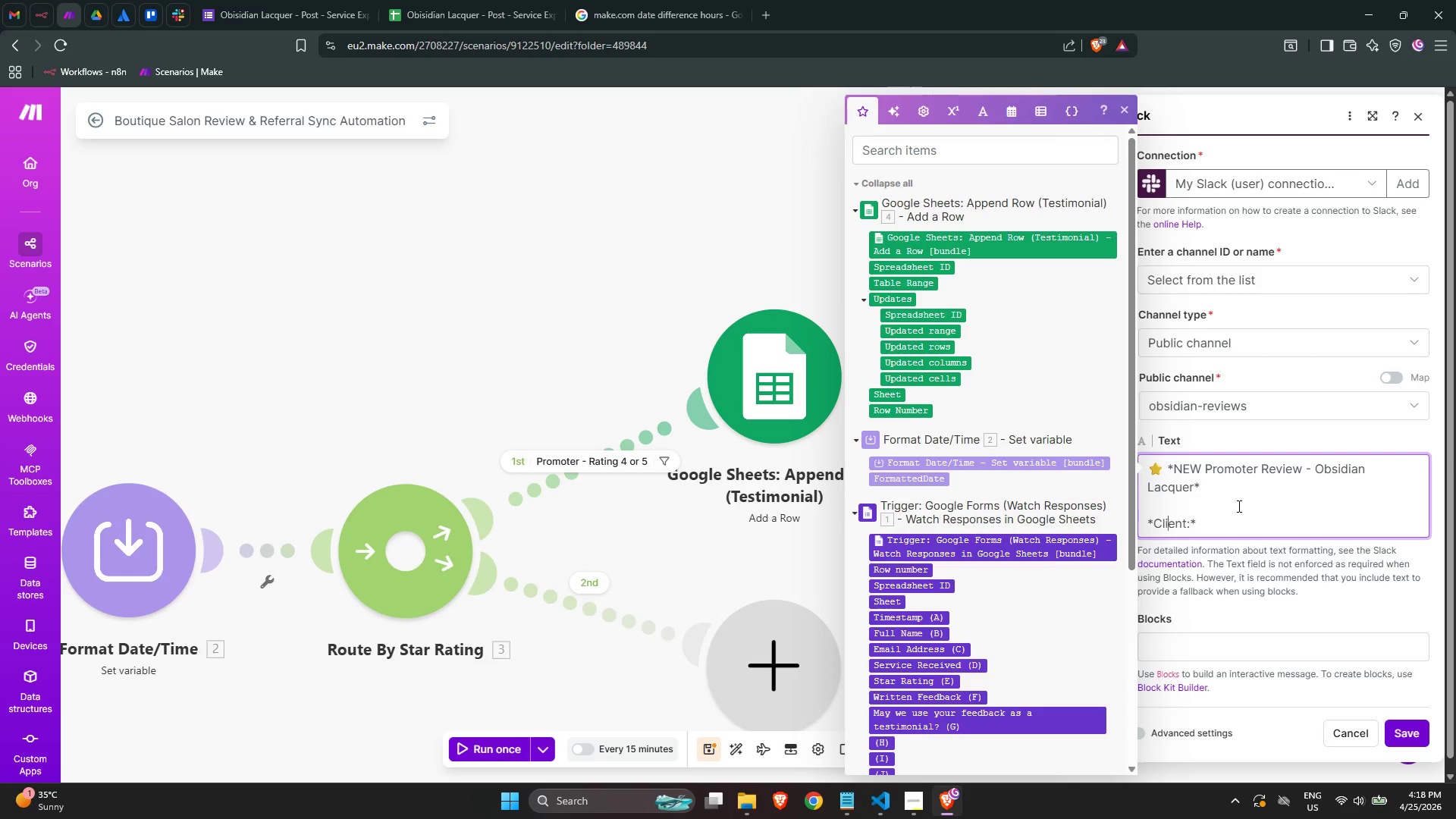 
key(ArrowRight)
 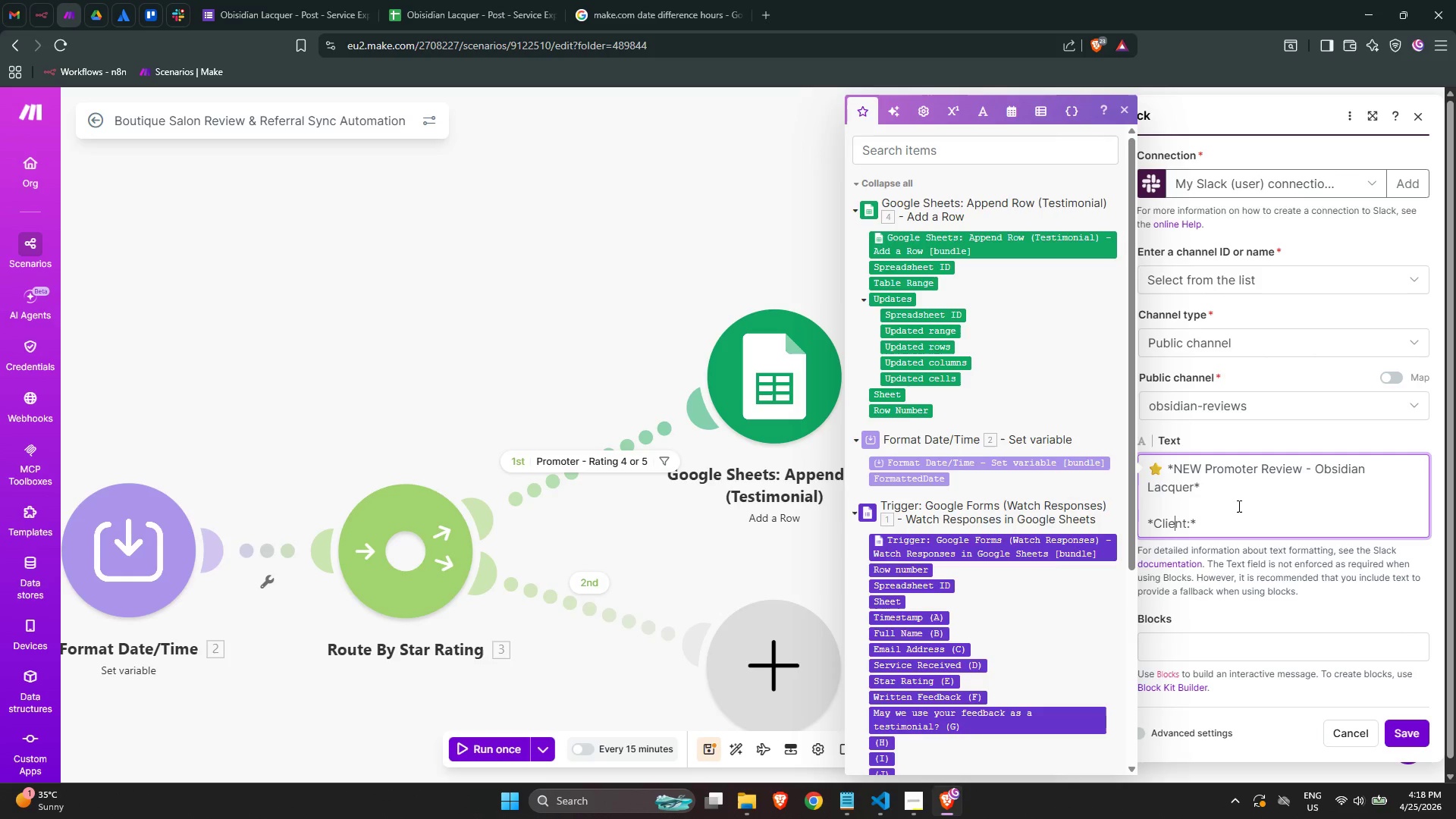 
key(ArrowRight)
 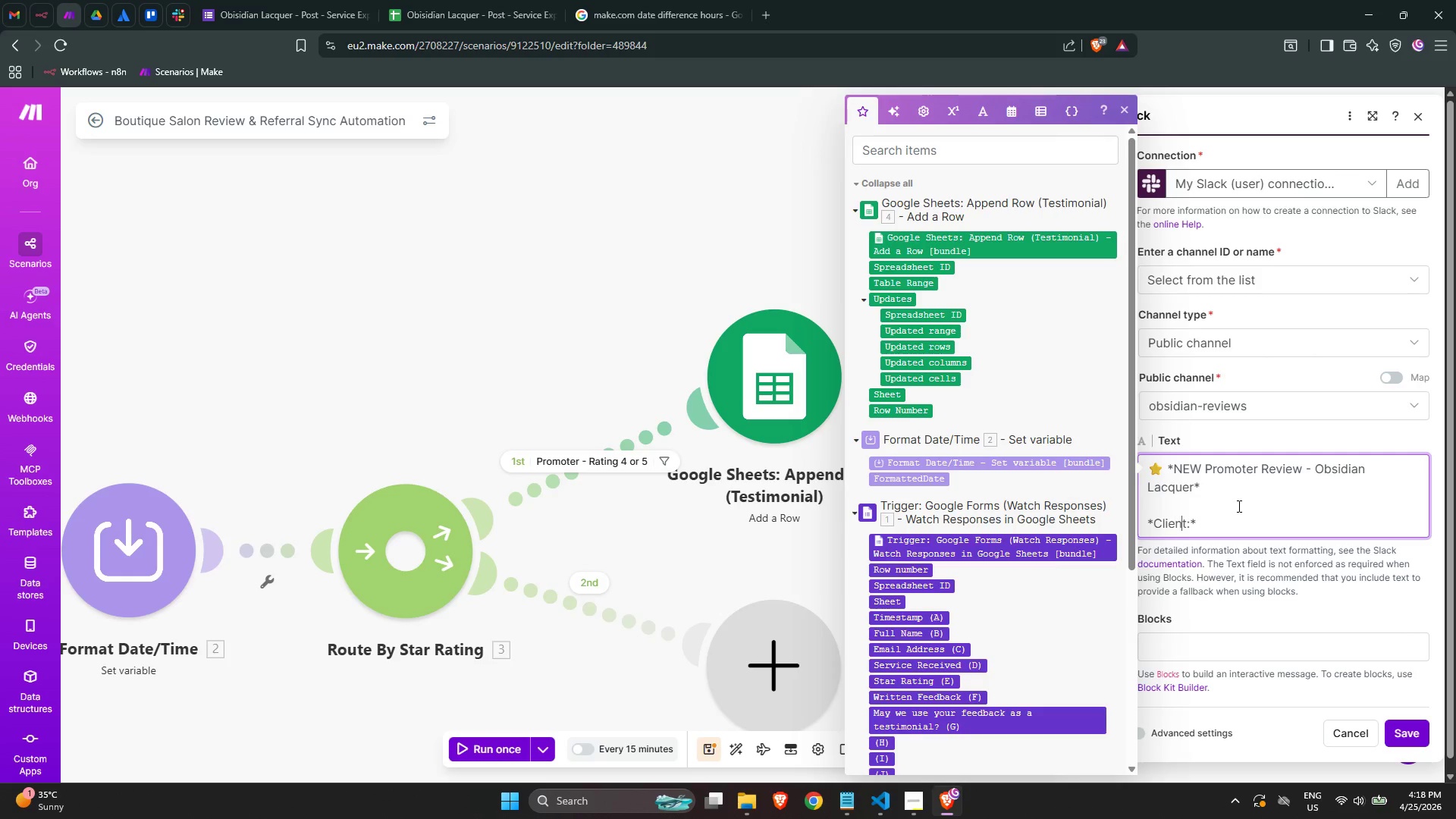 
key(ArrowRight)
 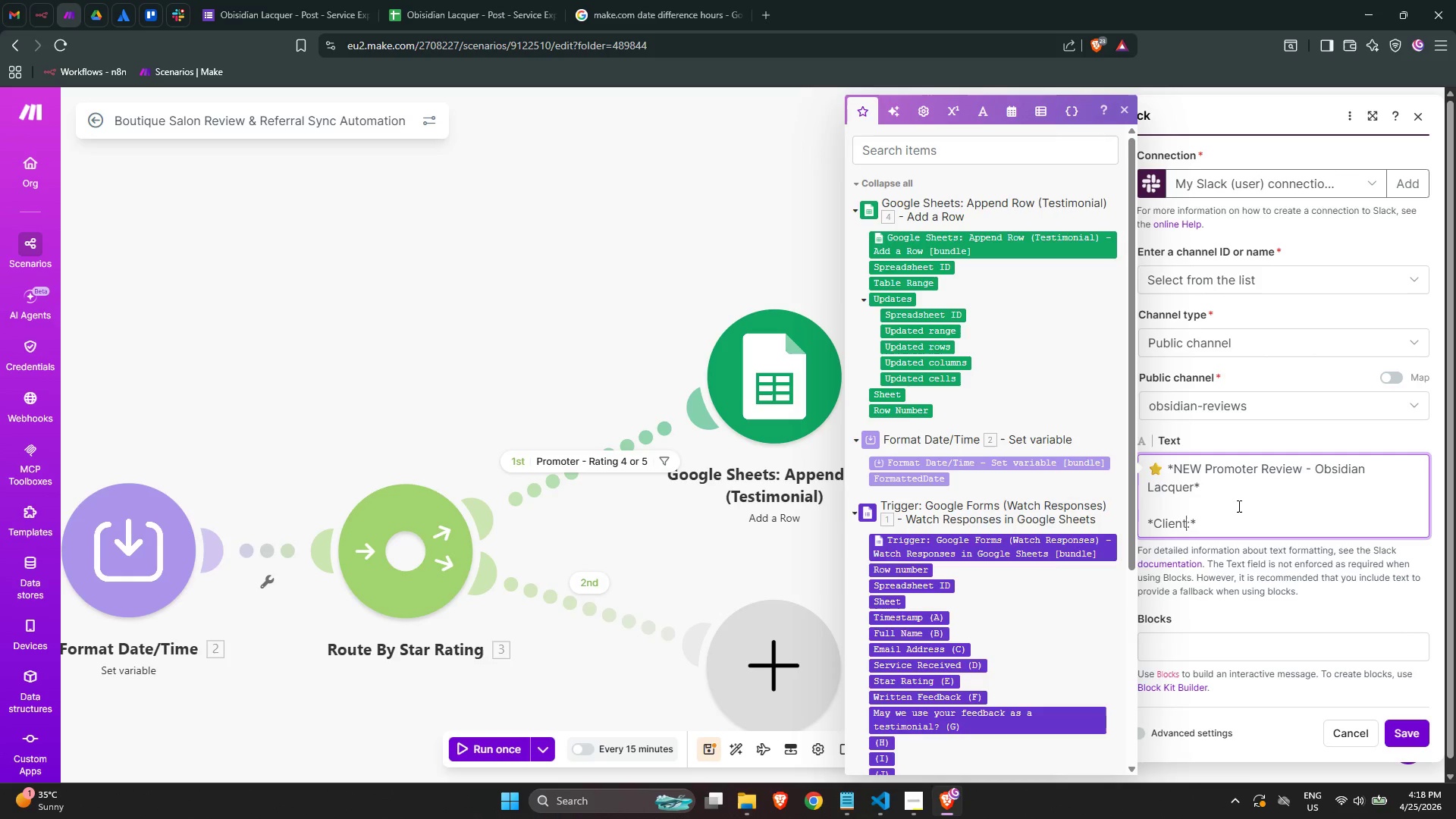 
key(ArrowRight)
 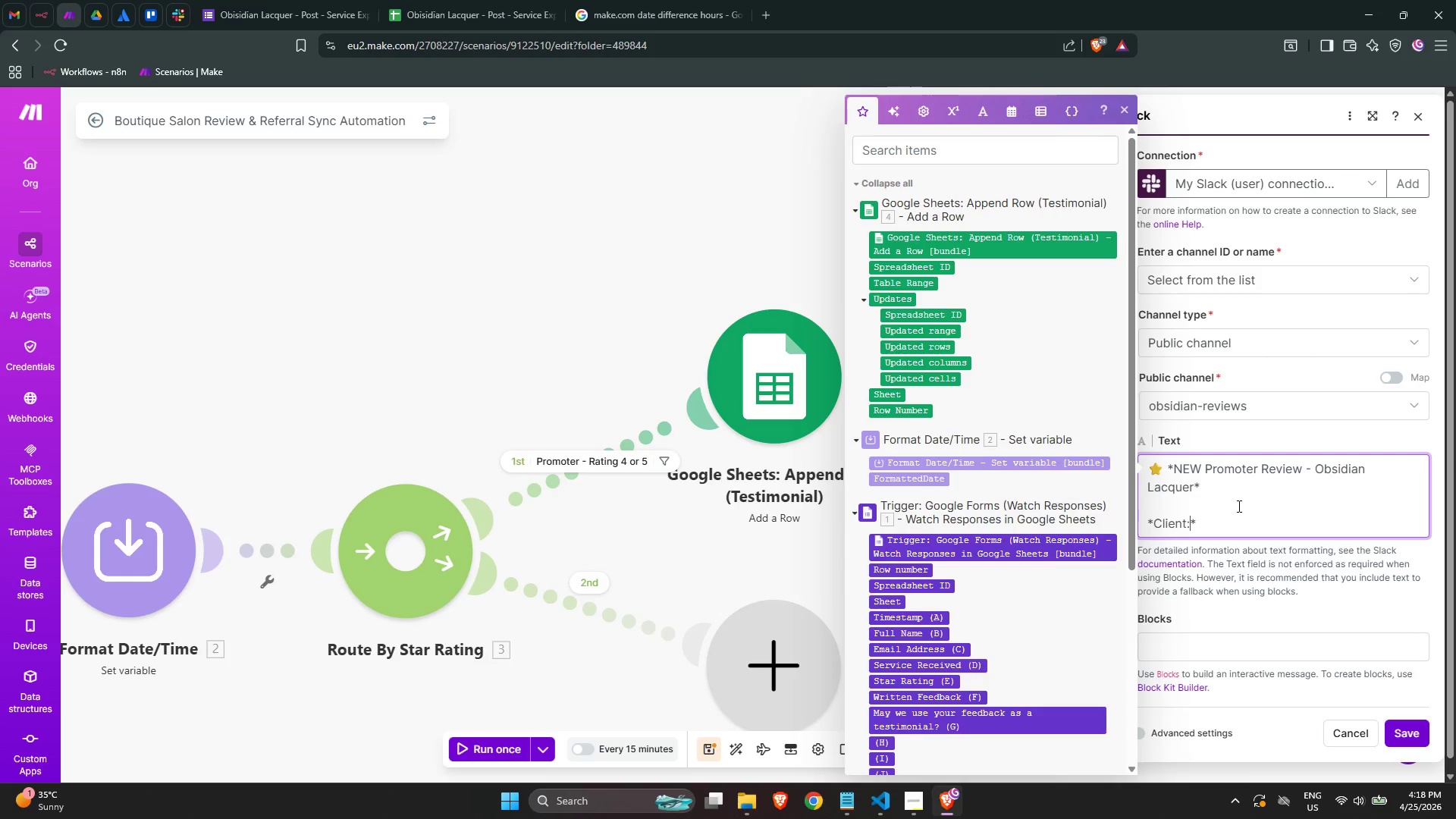 
key(ArrowRight)
 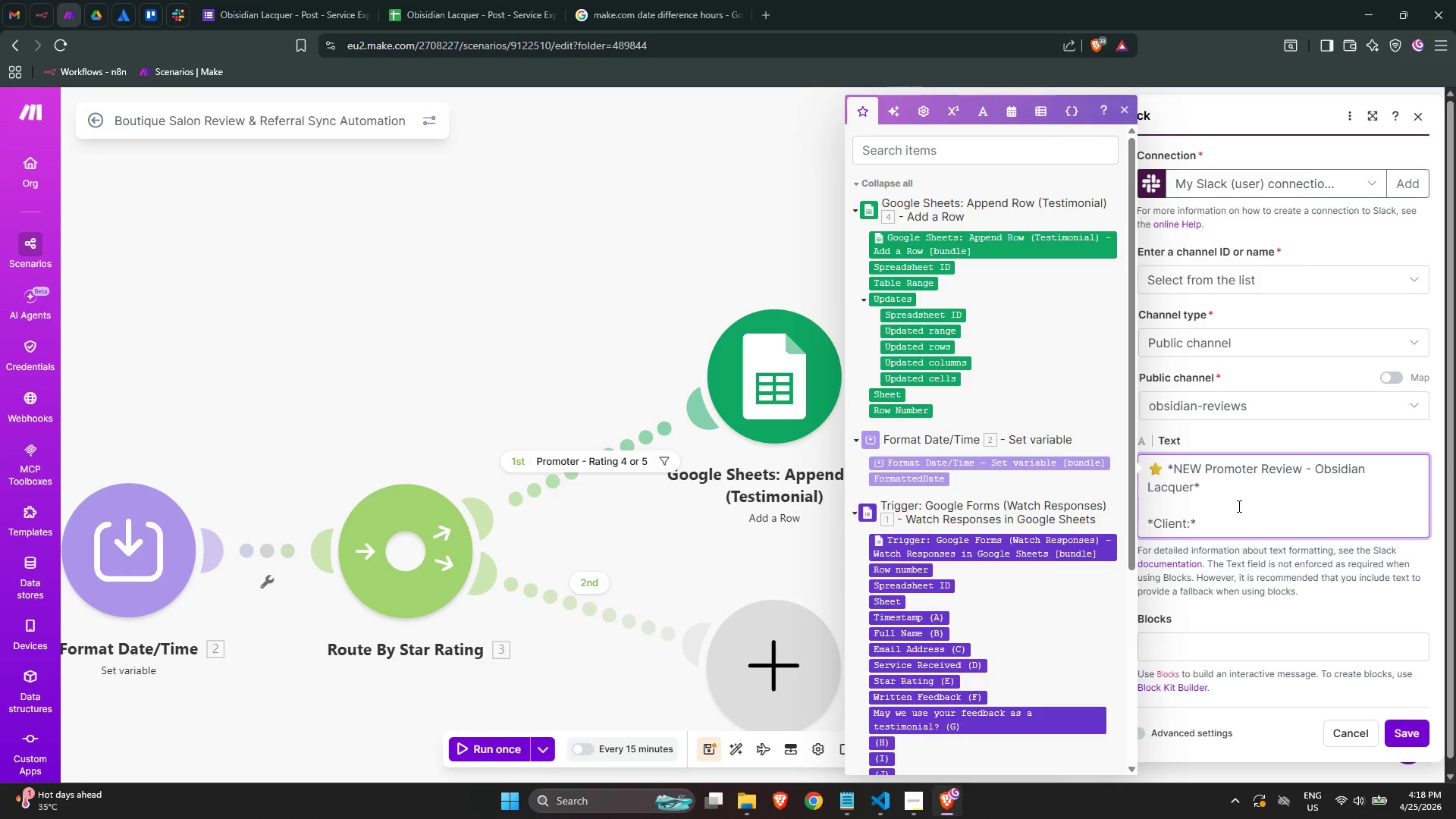 
wait(5.23)
 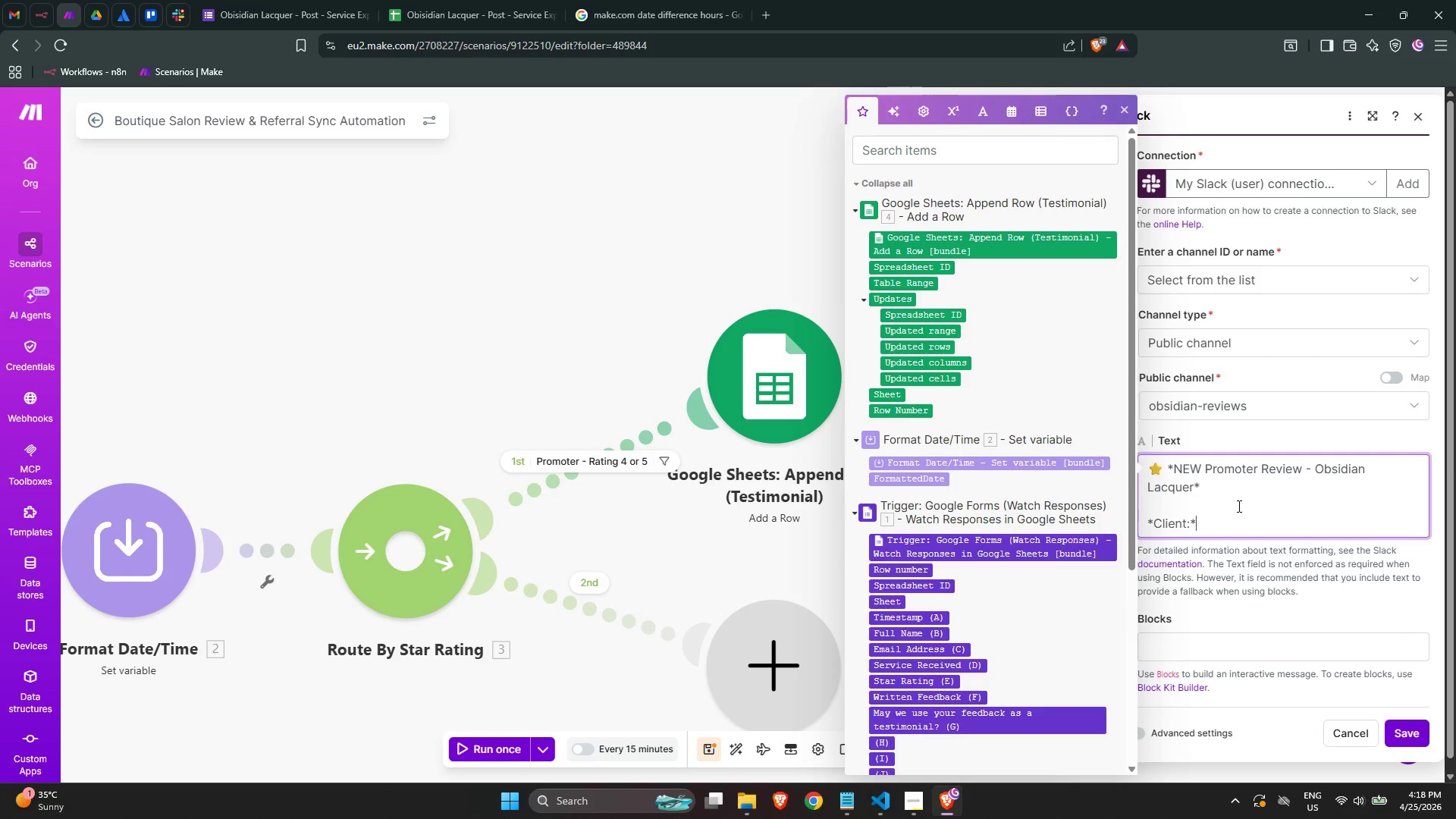 
key(Space)
 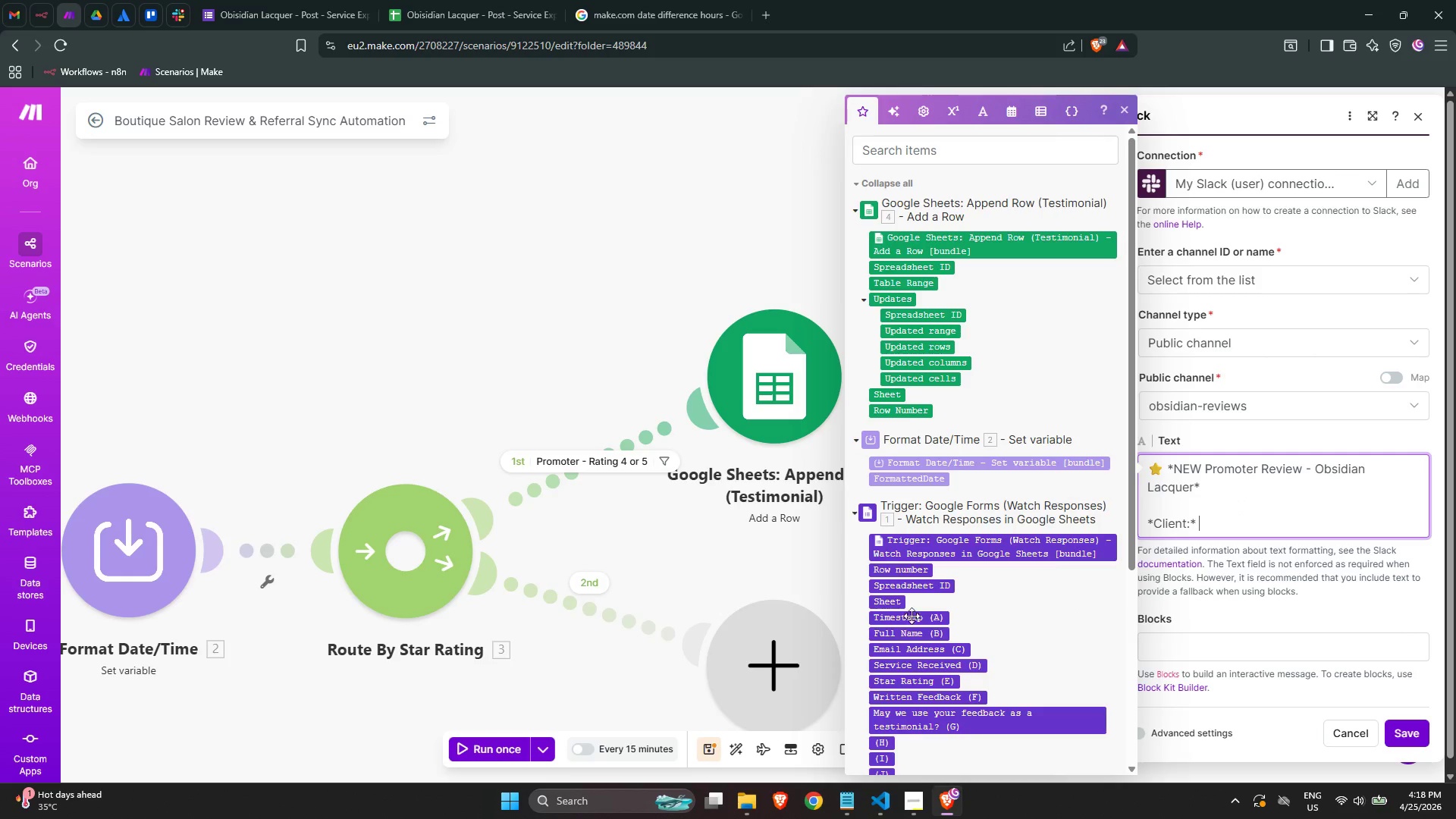 
left_click([911, 632])
 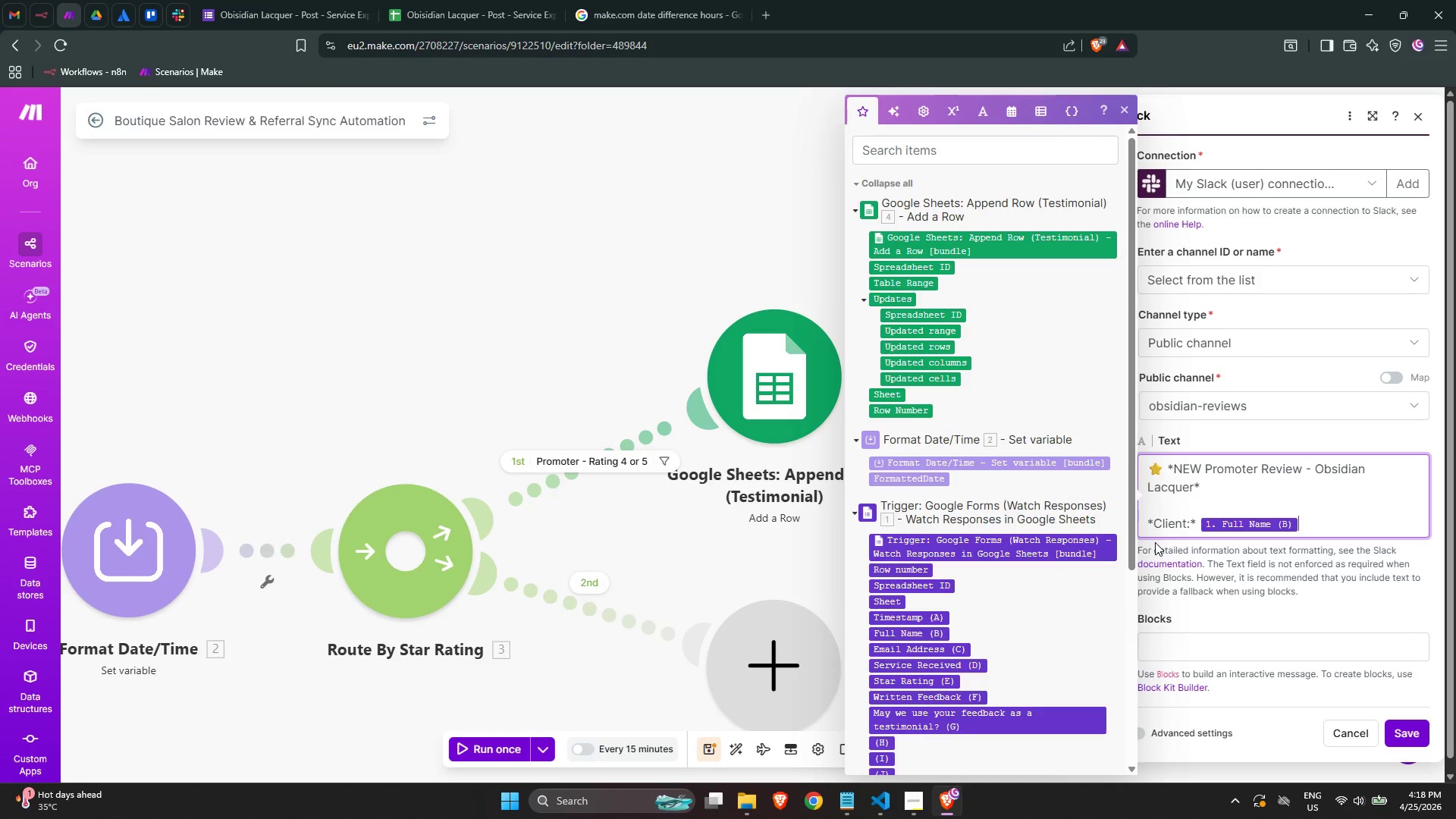 
key(NumpadEnter)
 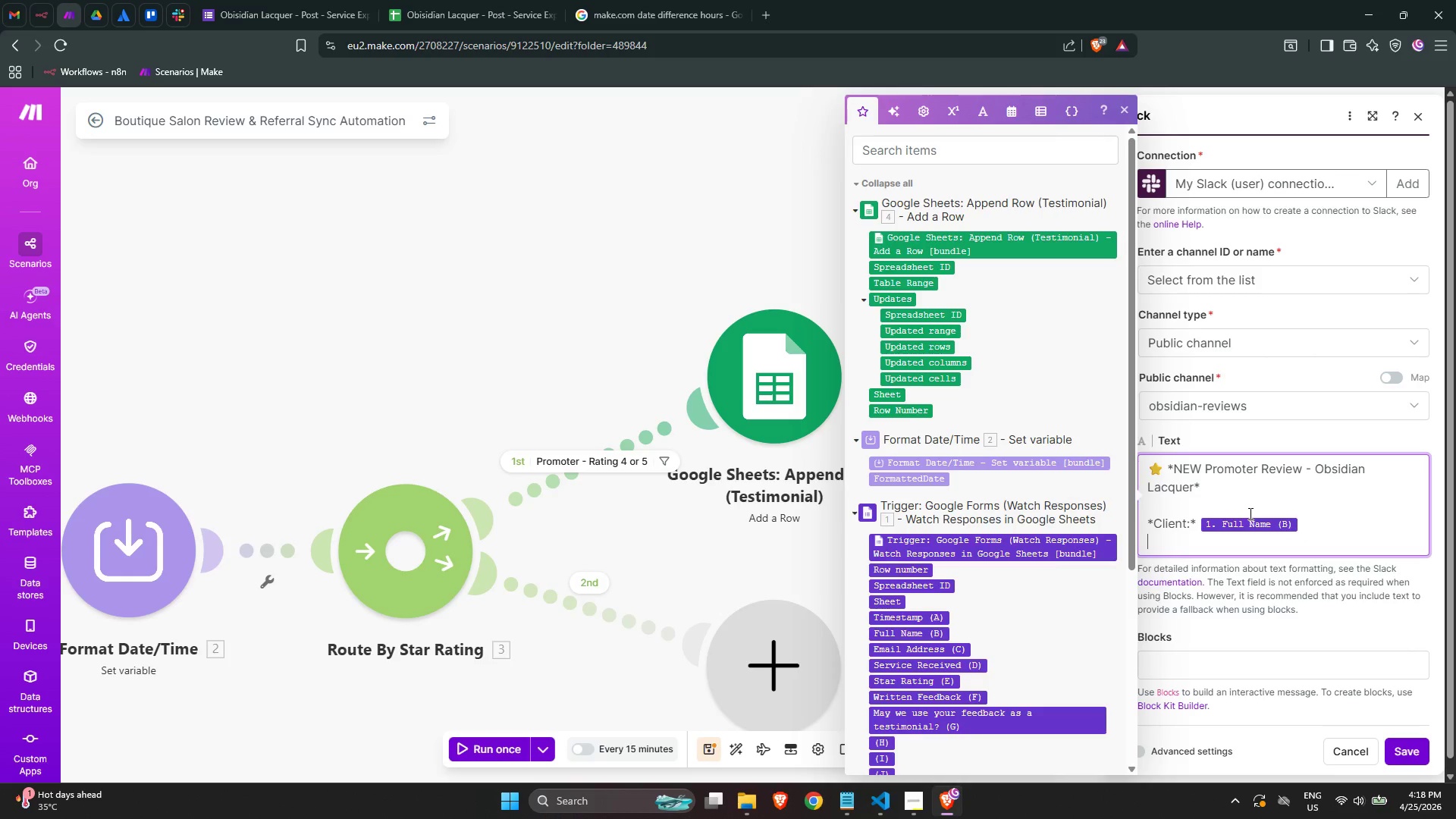 
wait(6.83)
 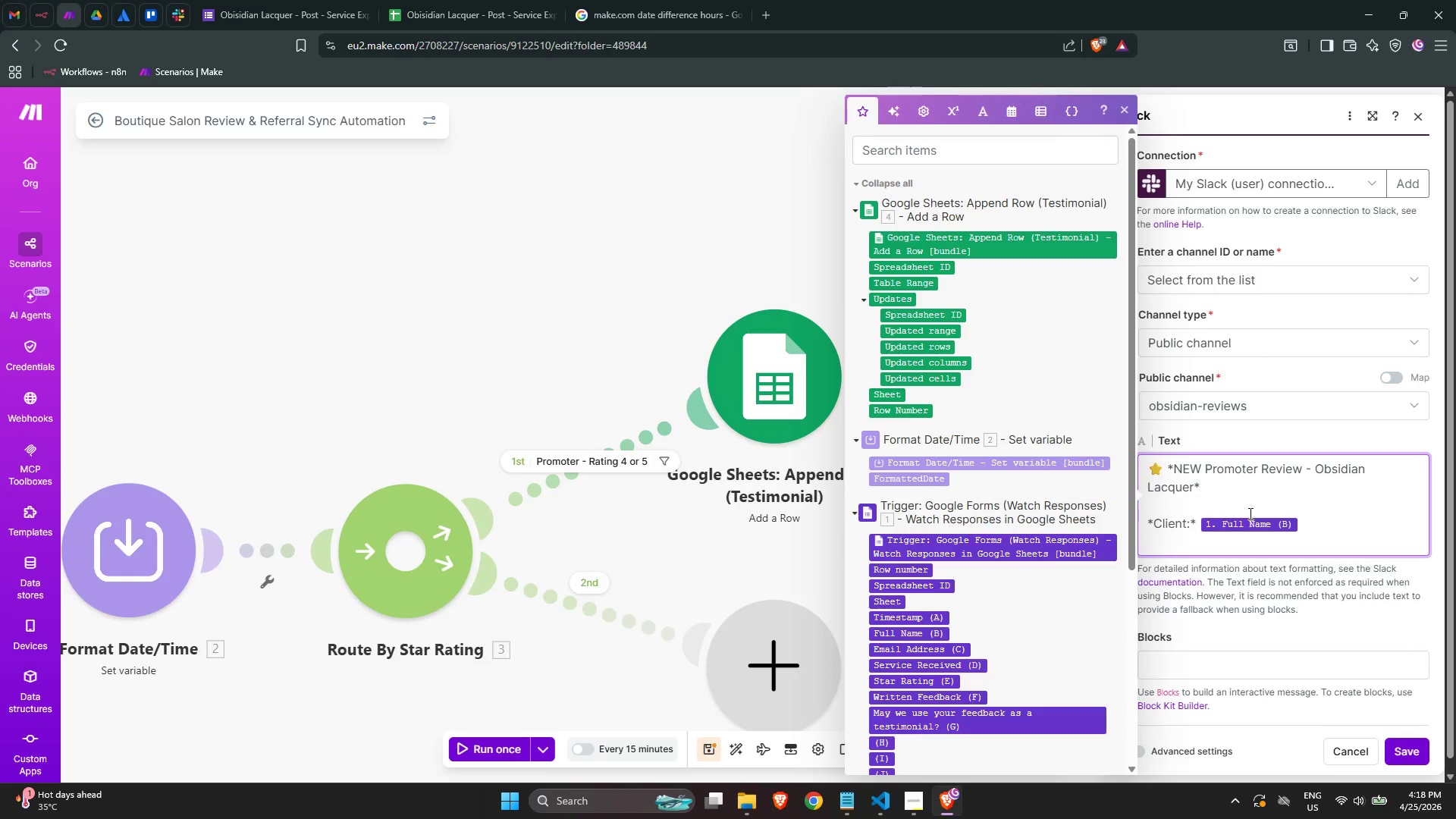 
type(*Service )
key(Backspace)
type(:)
 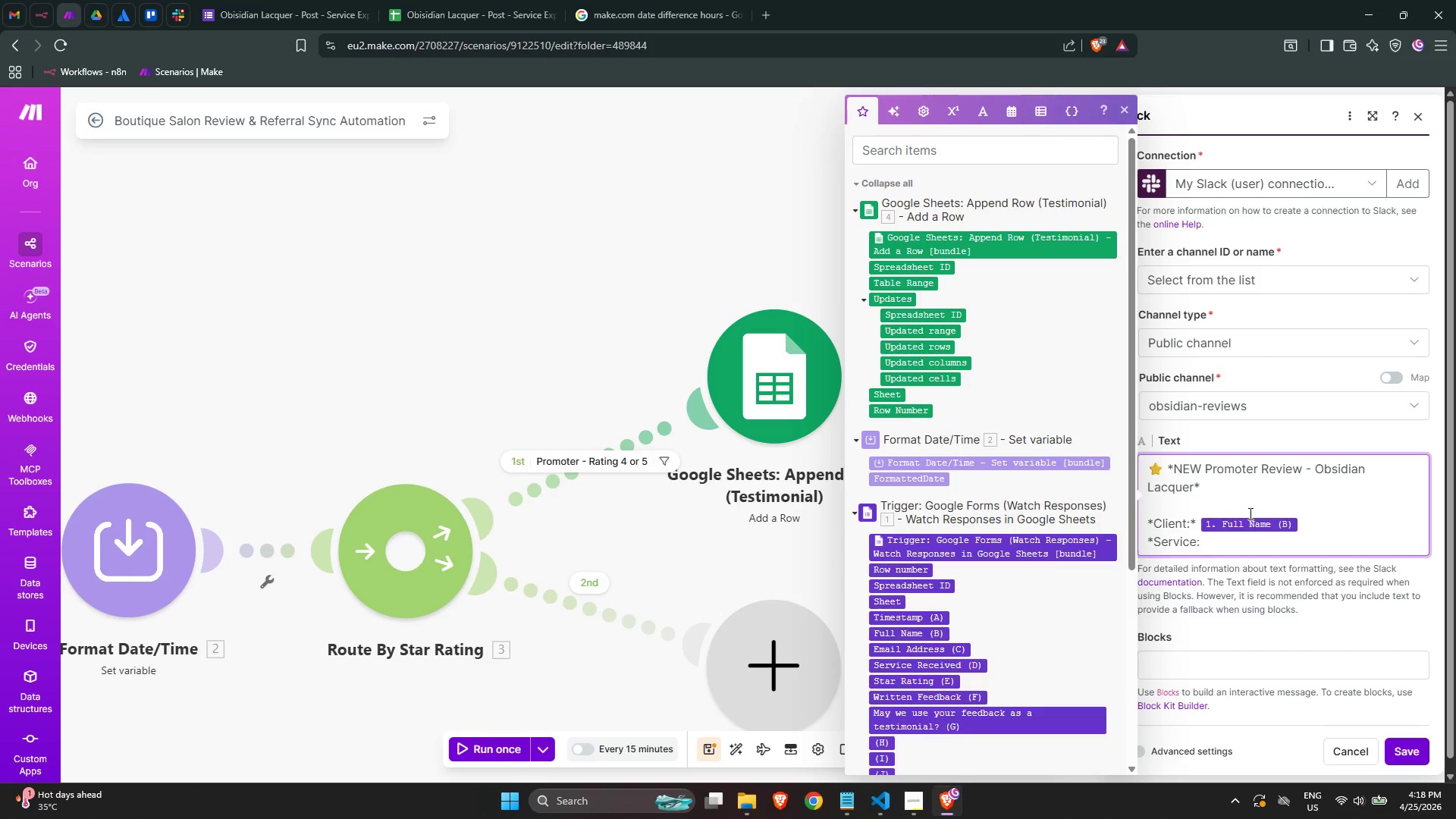 
wait(5.42)
 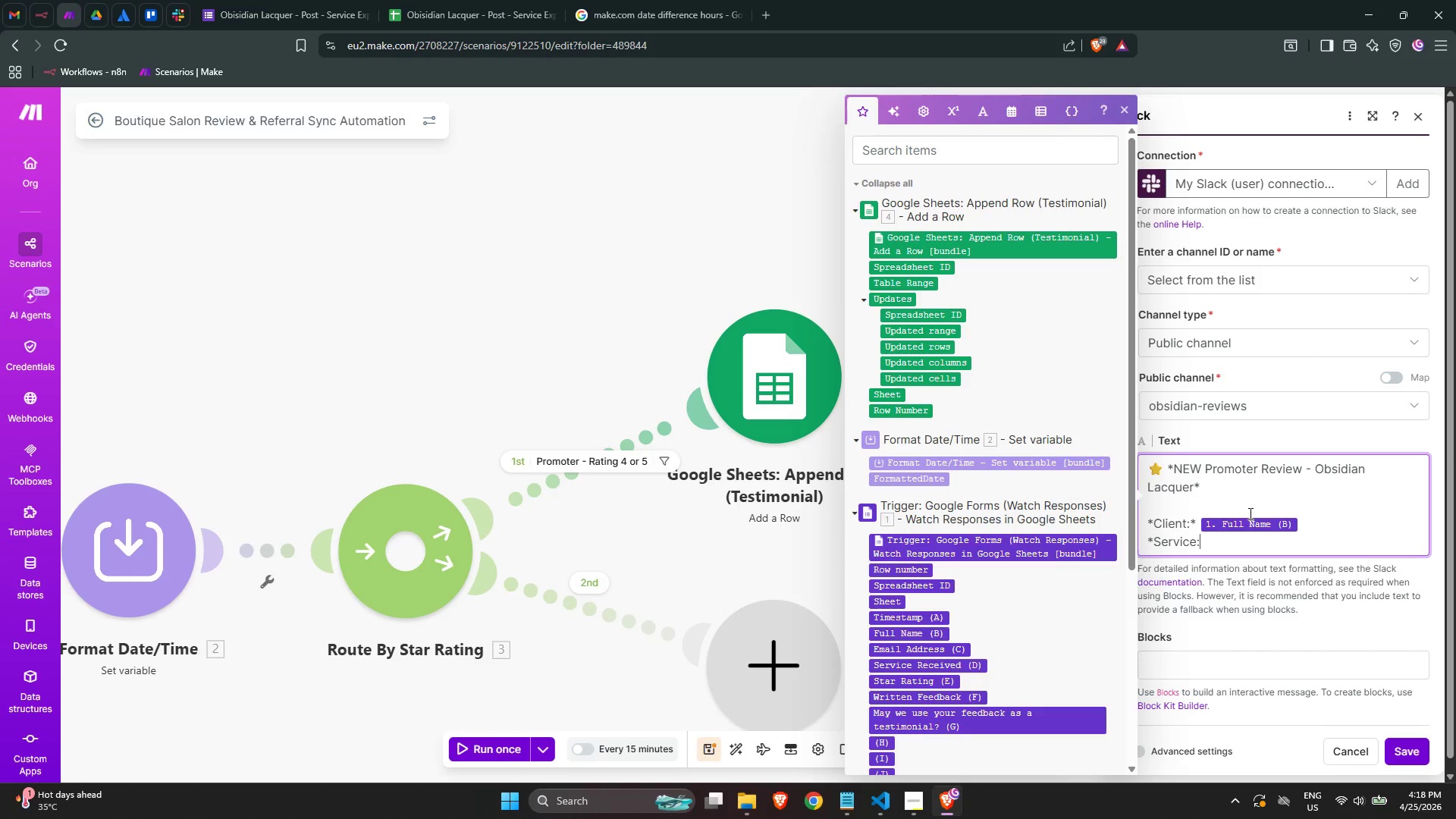 
key(Shift+8)
 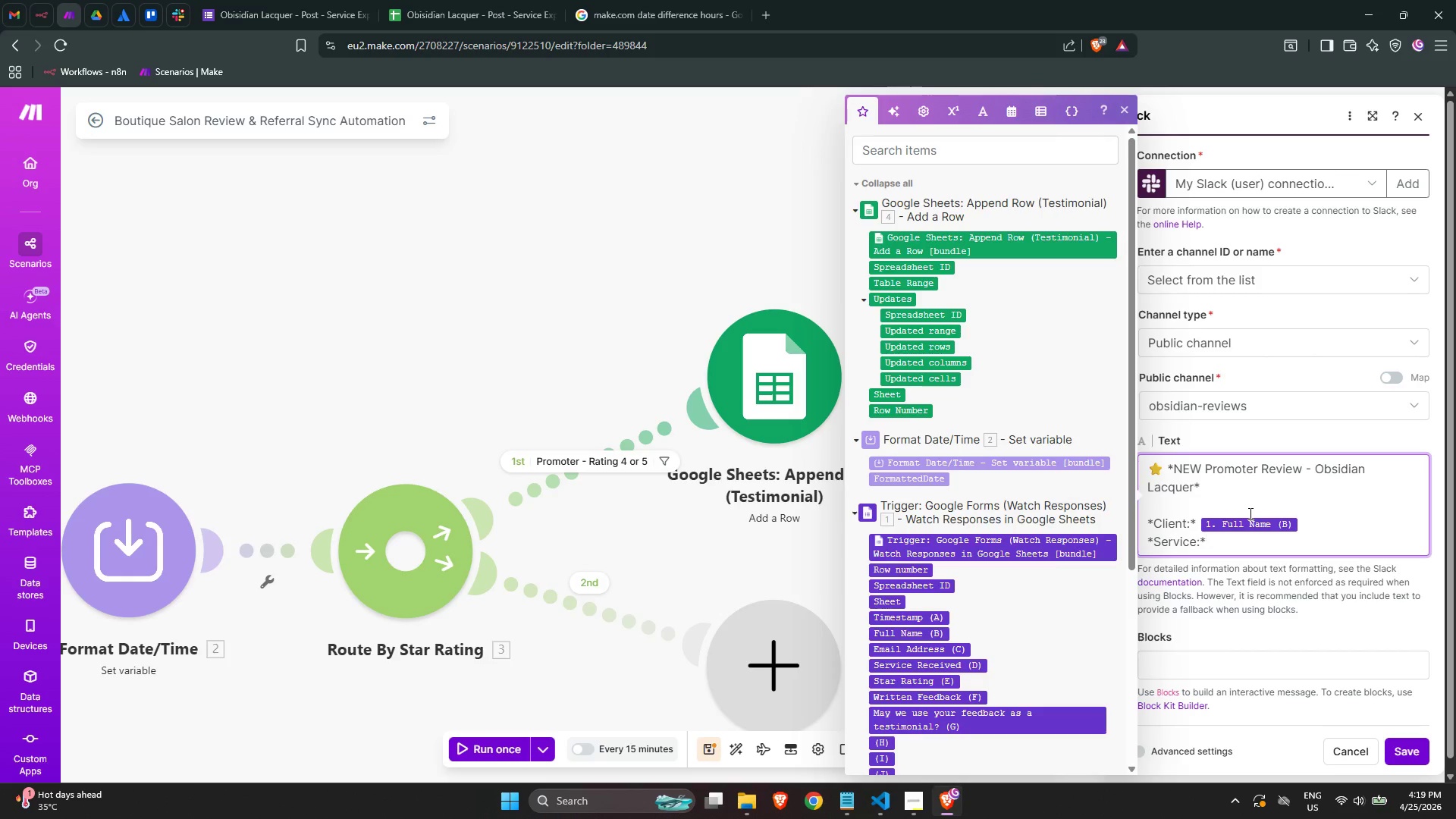 
key(Space)
 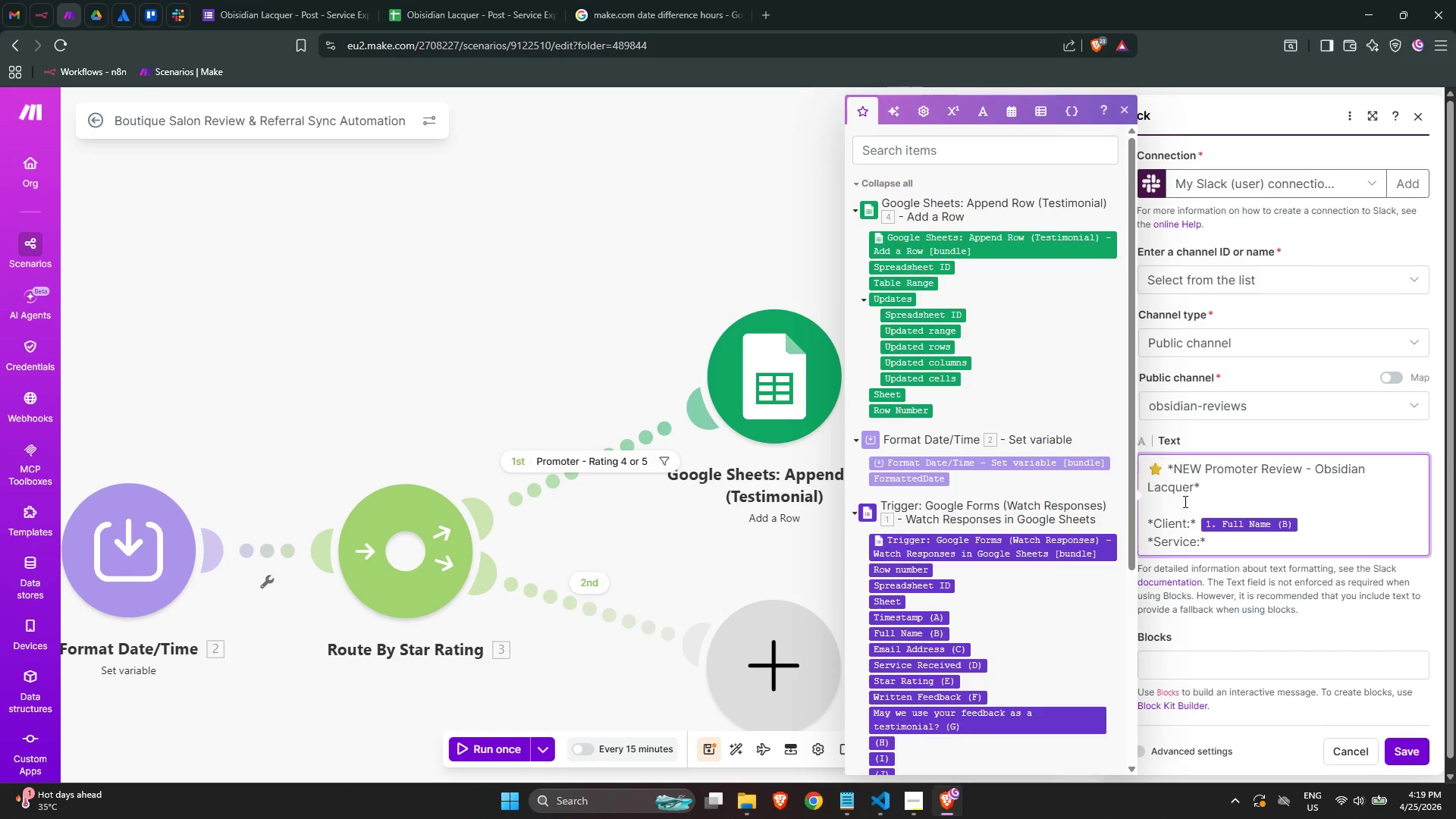 
wait(6.98)
 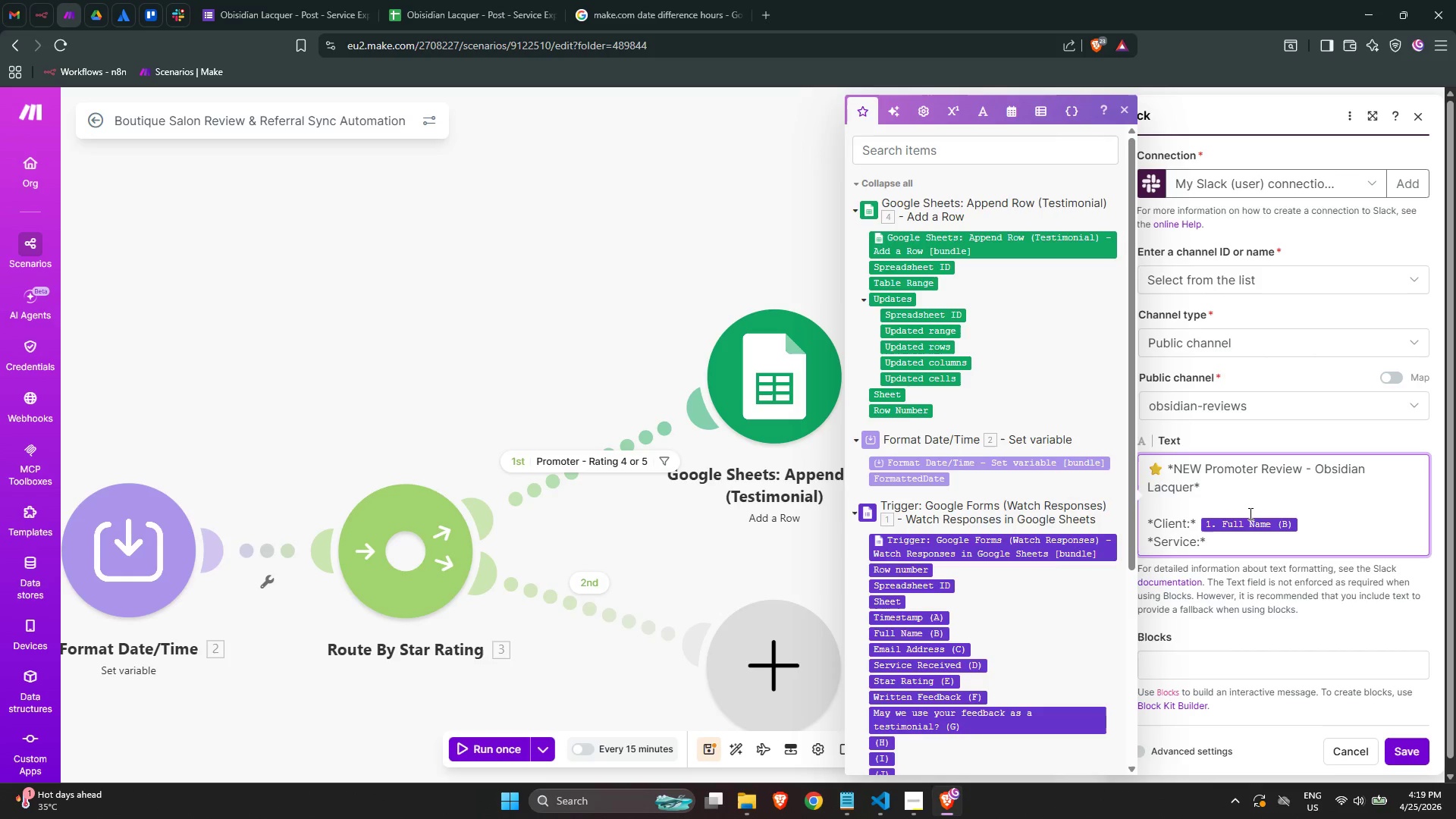 
scroll: coordinate [921, 444], scroll_direction: up, amount: 1.0
 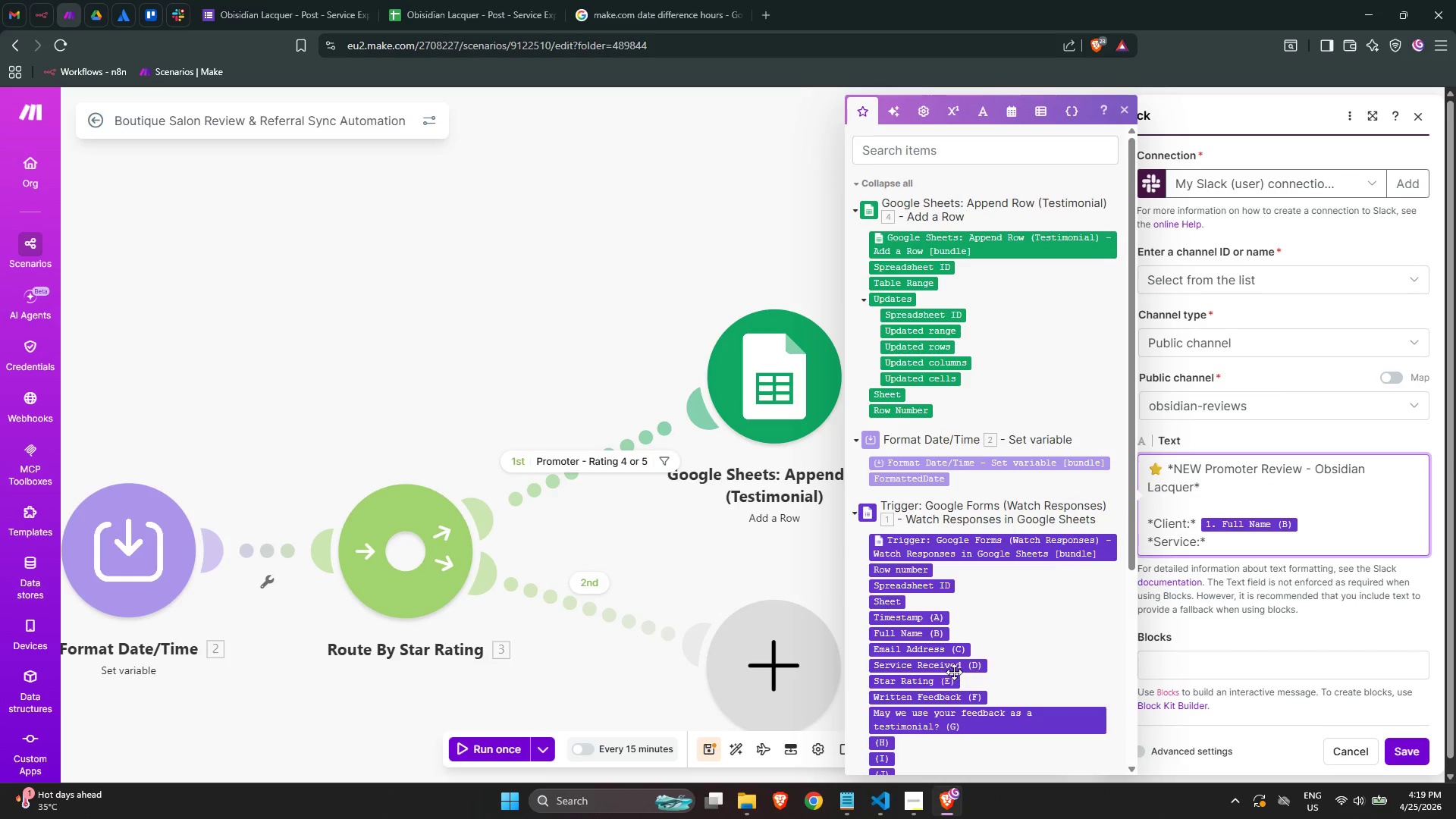 
left_click([950, 665])
 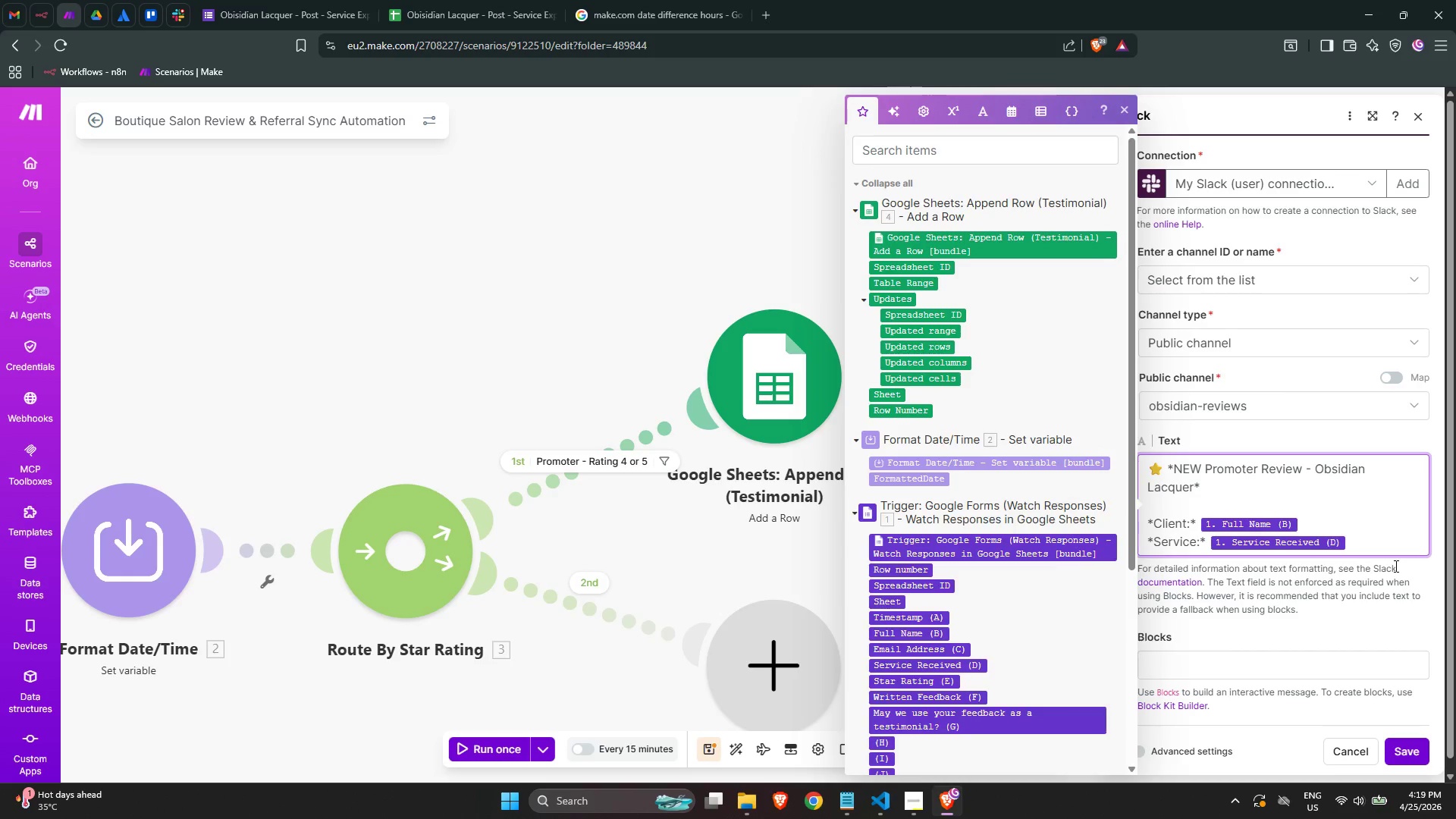 
key(NumpadEnter)
 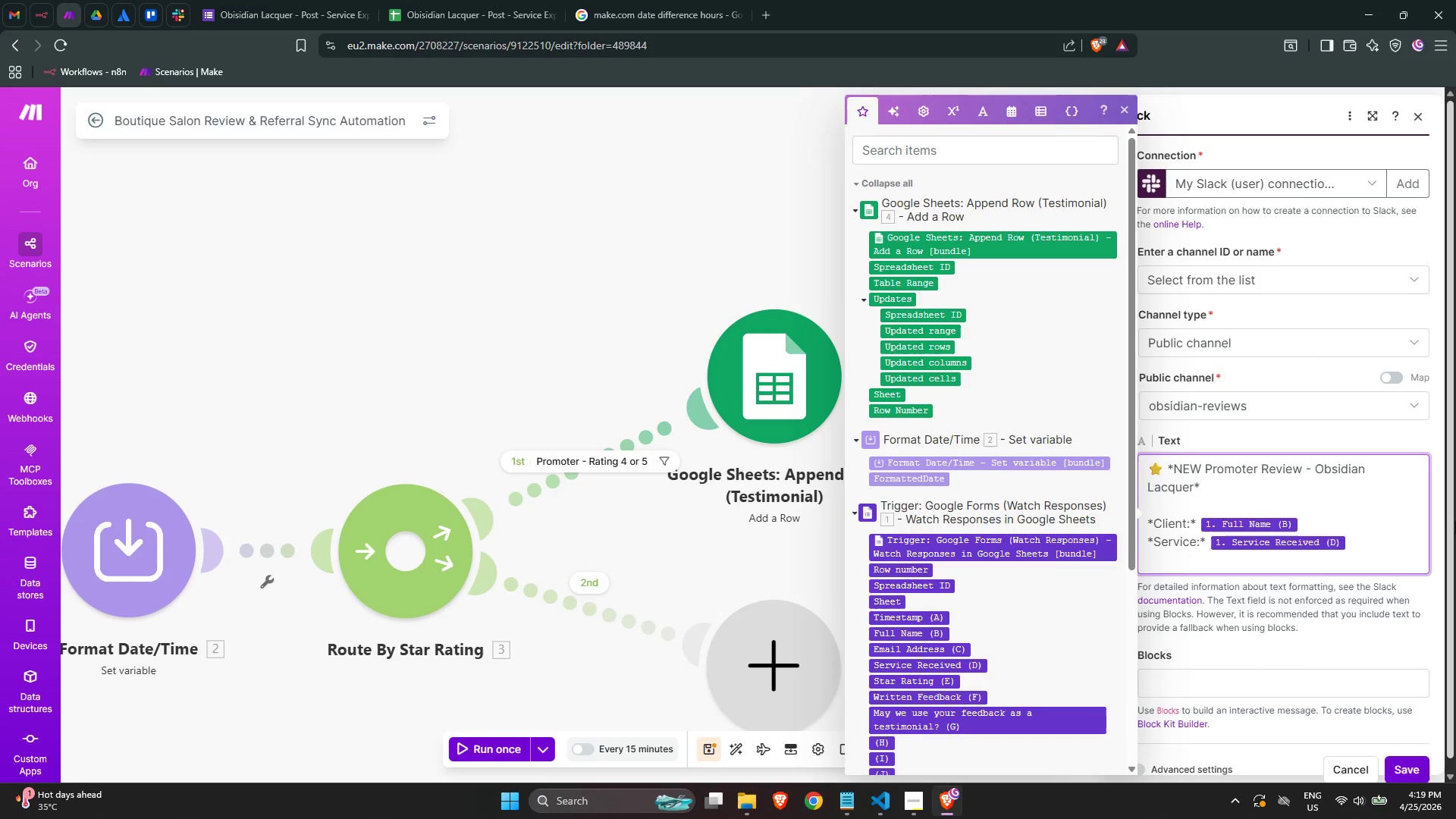 
type(Start)
key(Backspace)
type( Rating:*)
 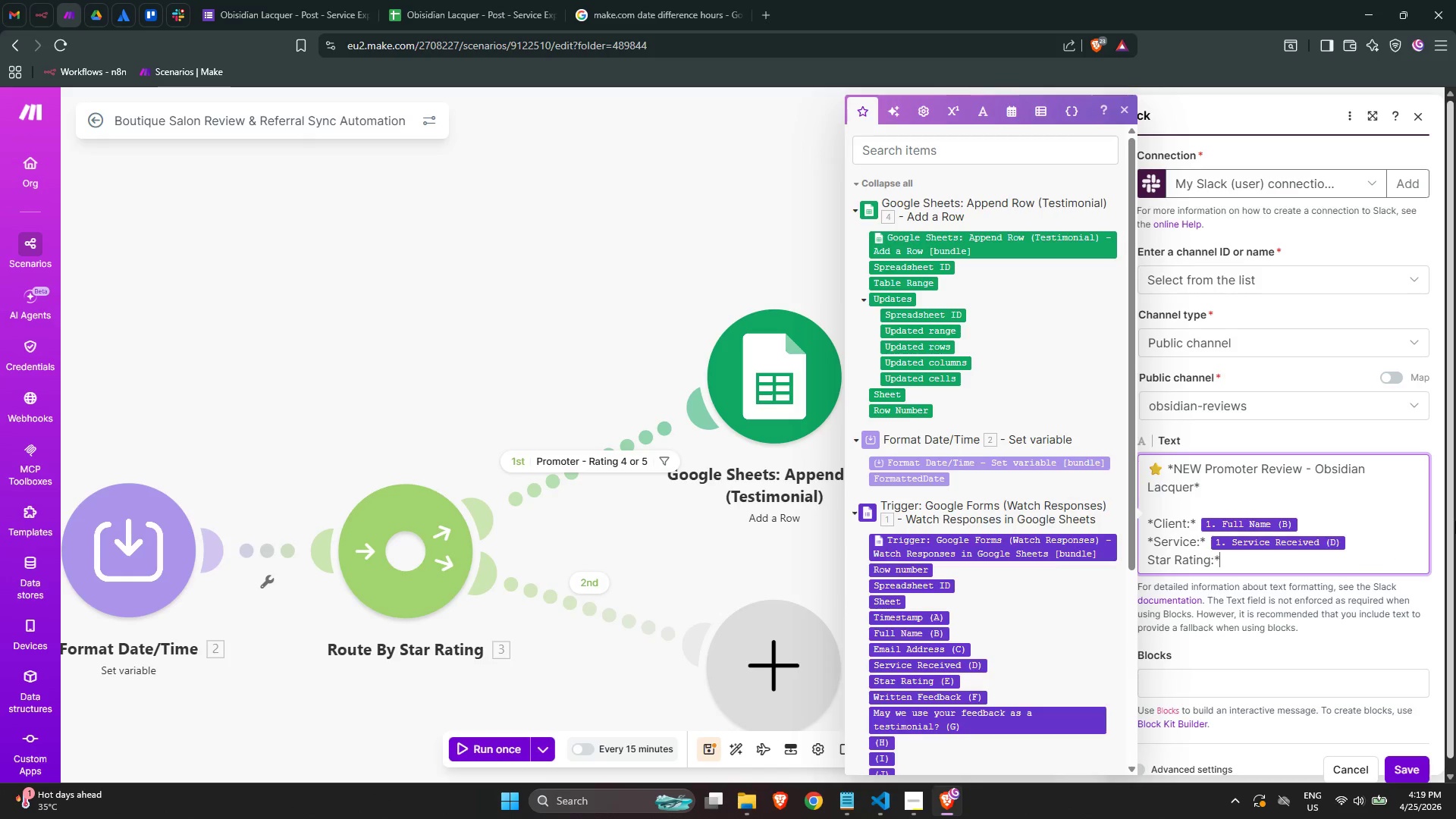 
key(Control+ArrowDown)
 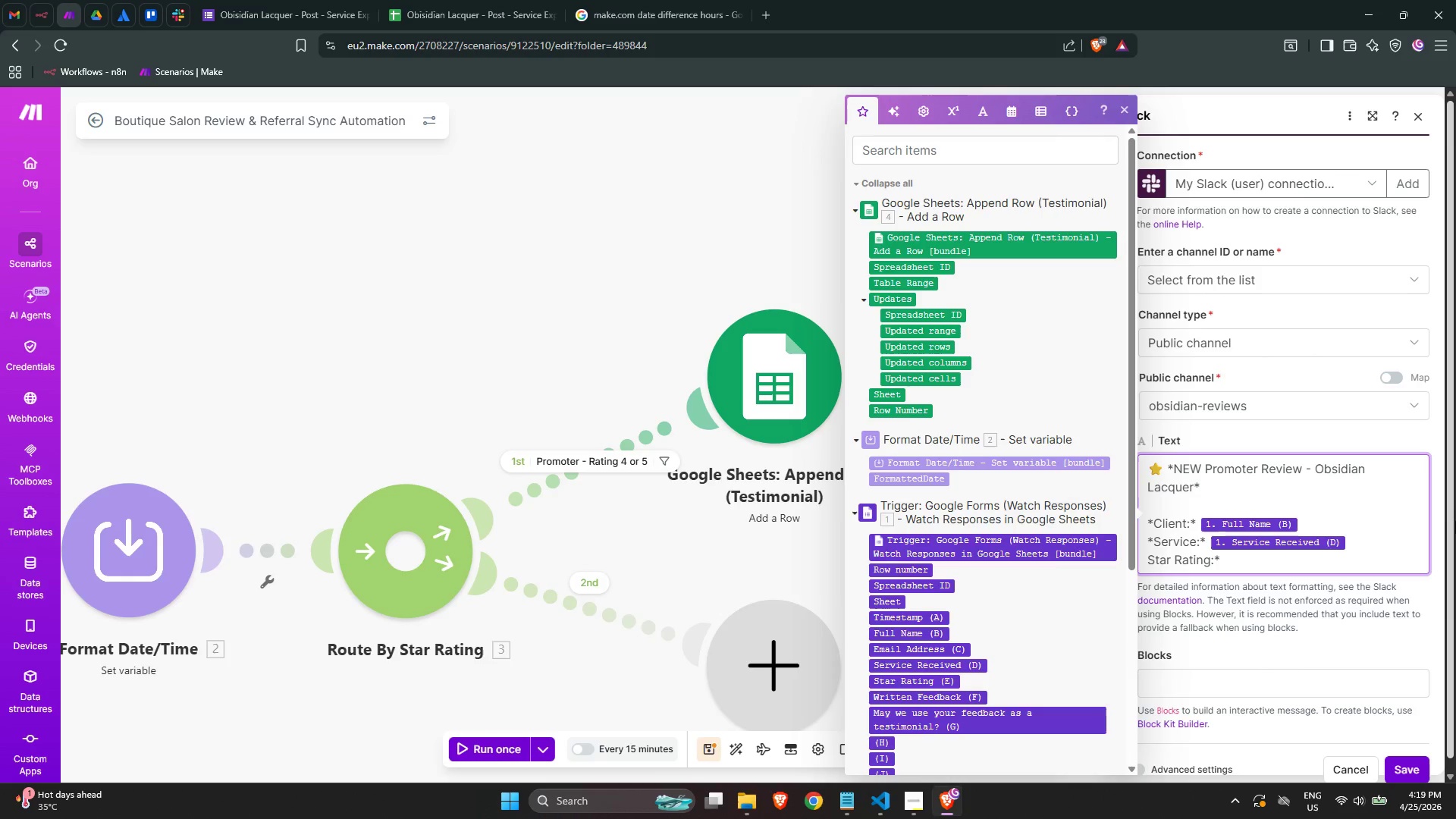 
key(Control+ArrowLeft)
 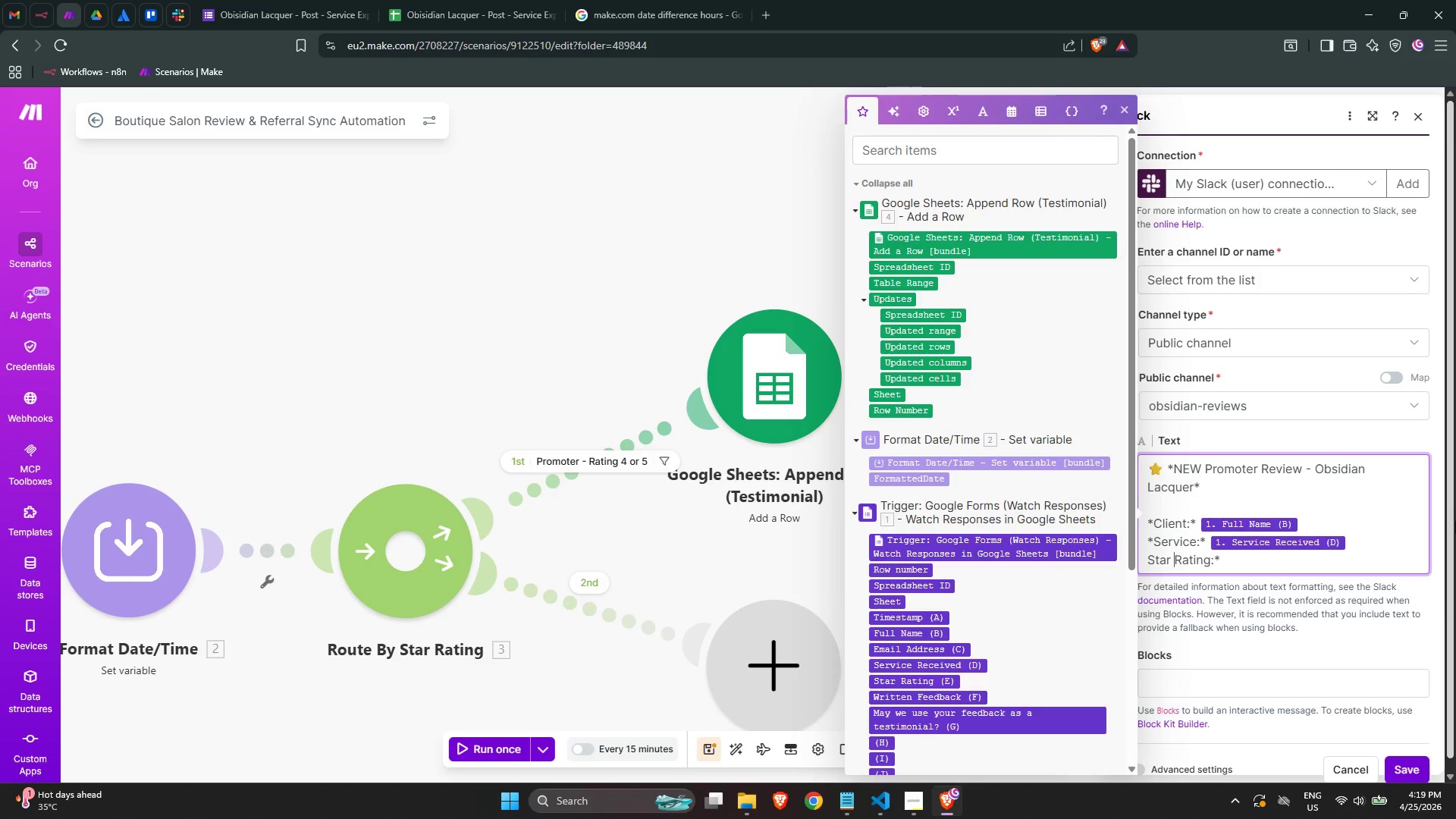 
key(Control+ArrowLeft)
 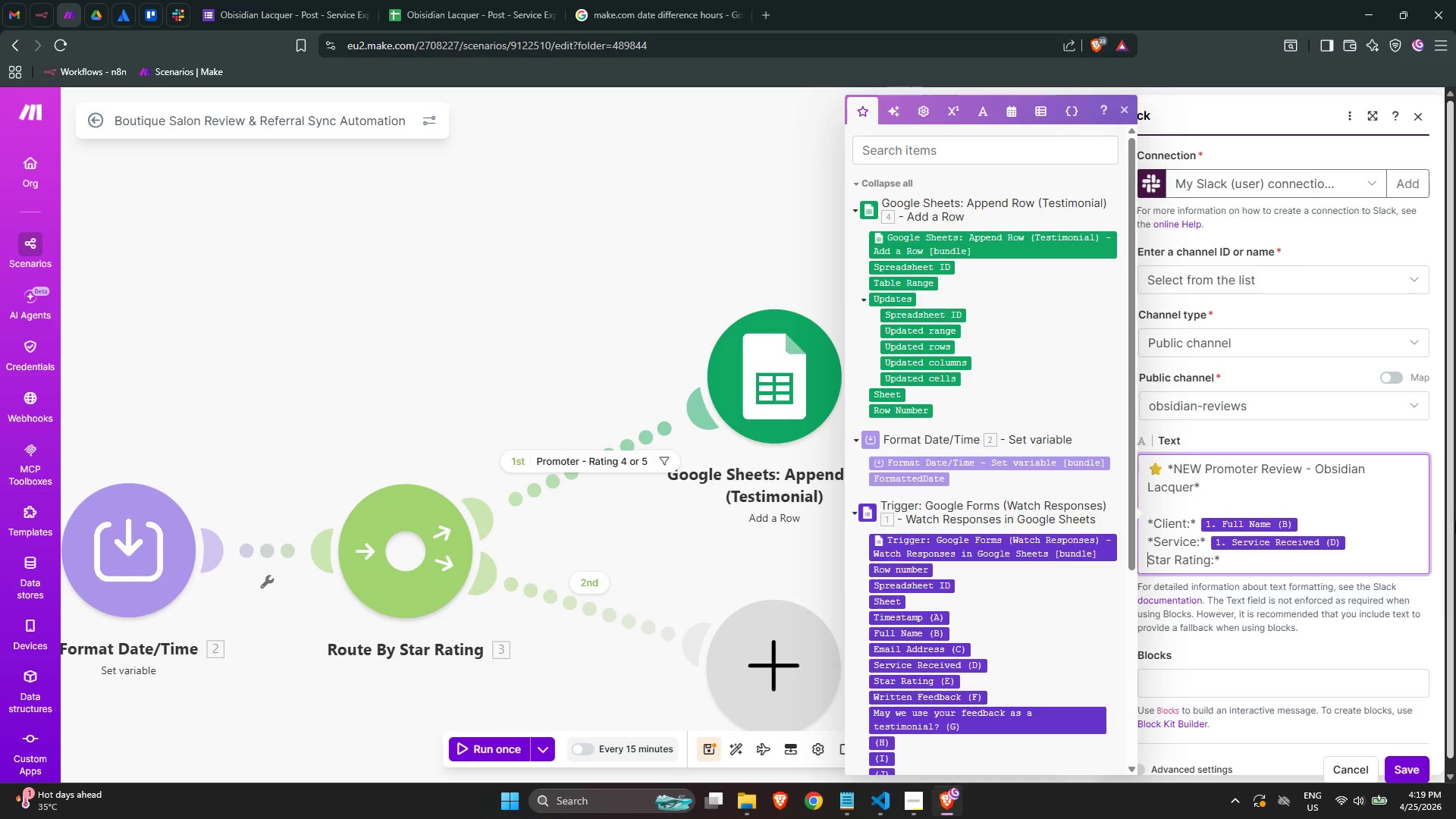 
key(Control+ArrowLeft)
 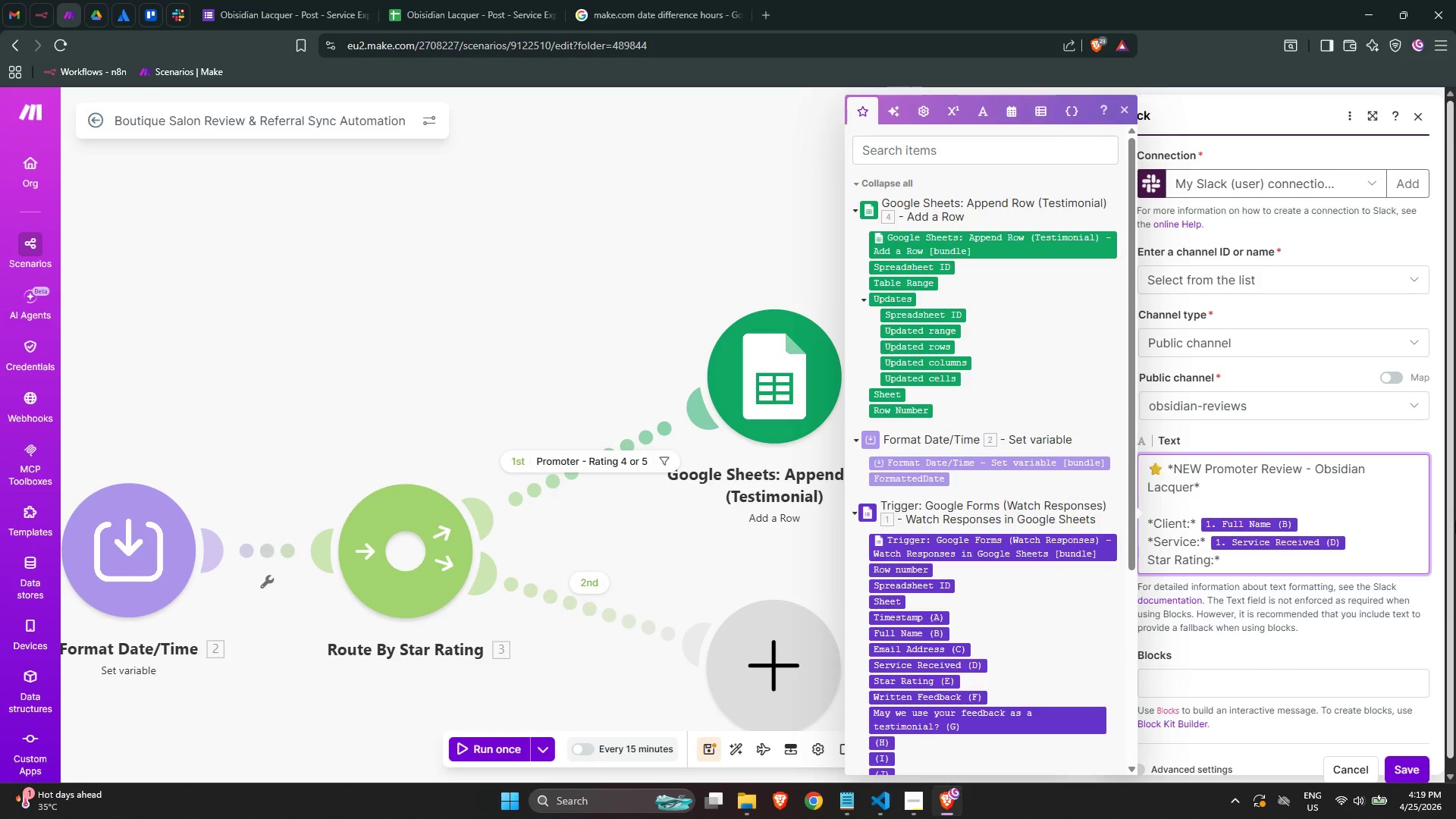 
key(Shift+8)
 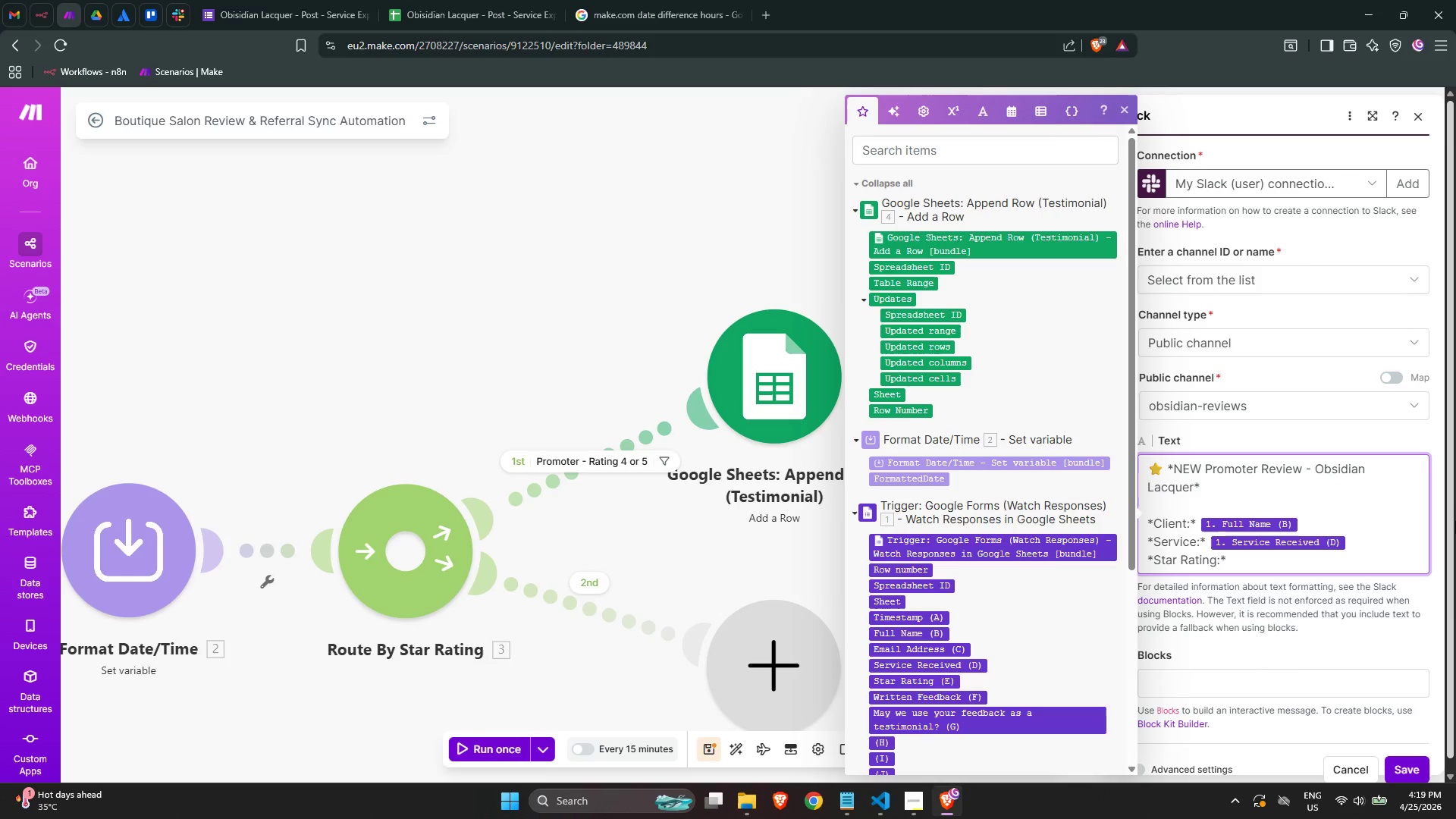 
key(Control+ArrowRight)
 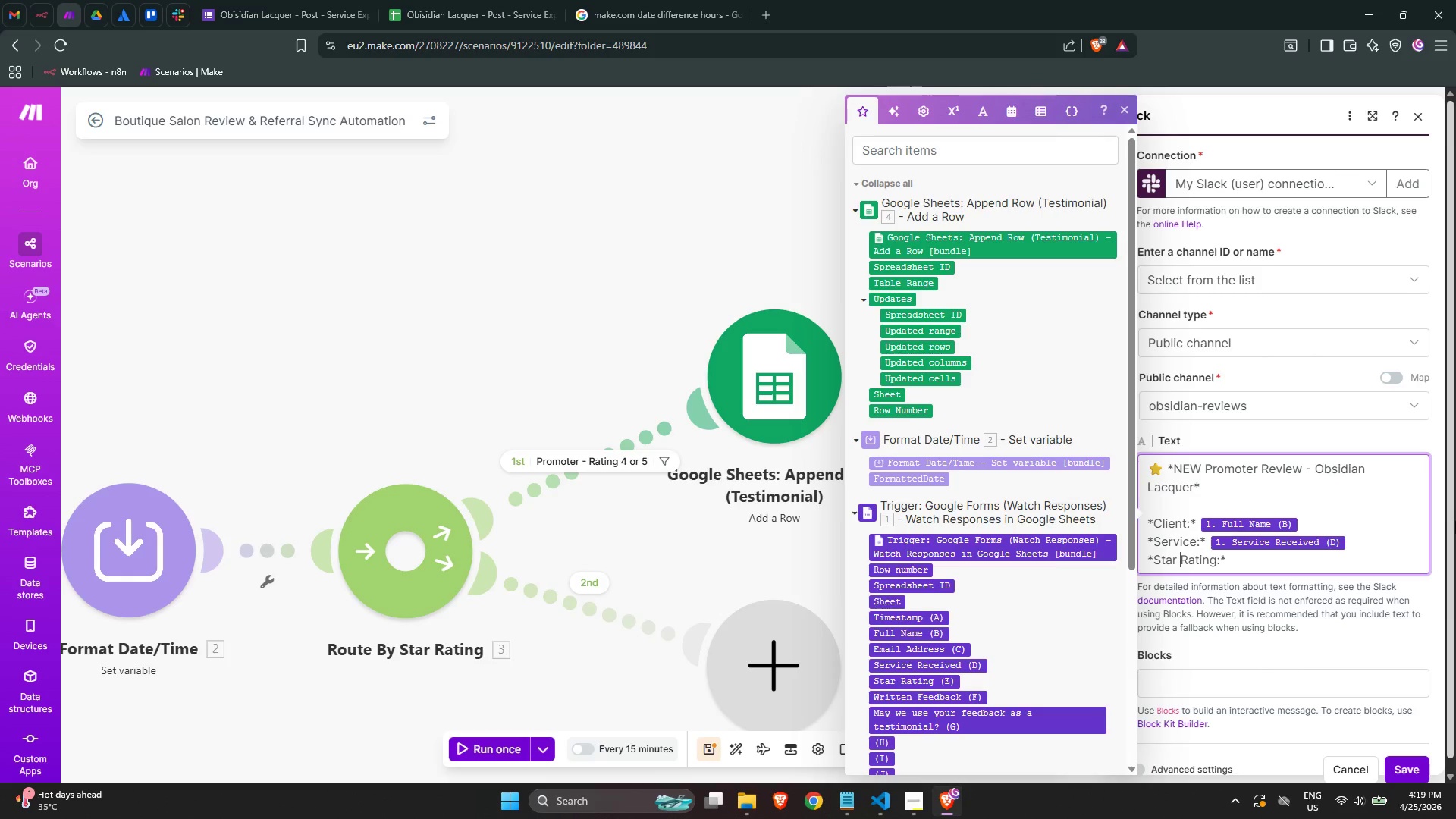 
key(Control+ArrowRight)
 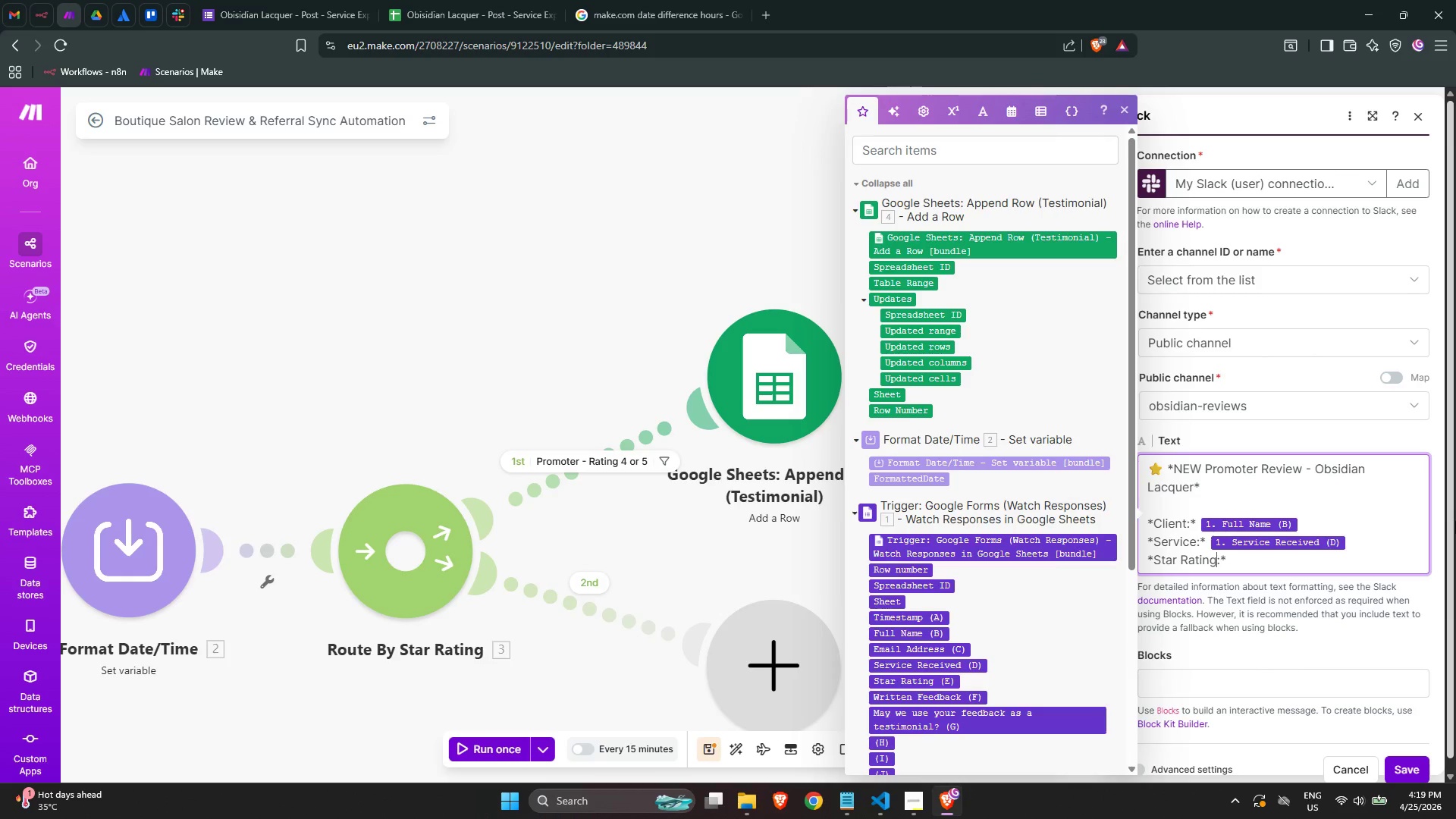 
key(Control+ArrowRight)
 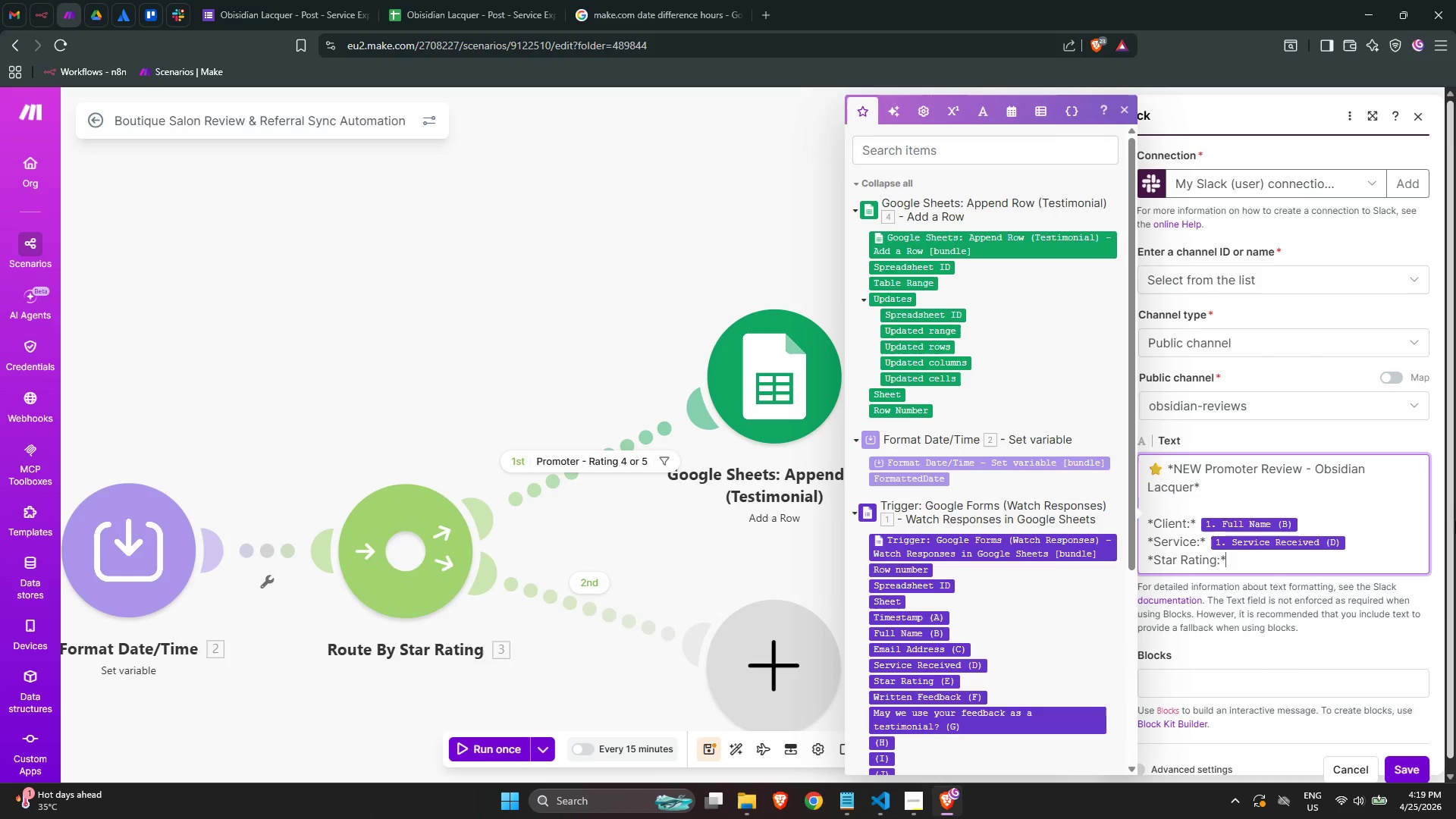 
key(Space)
 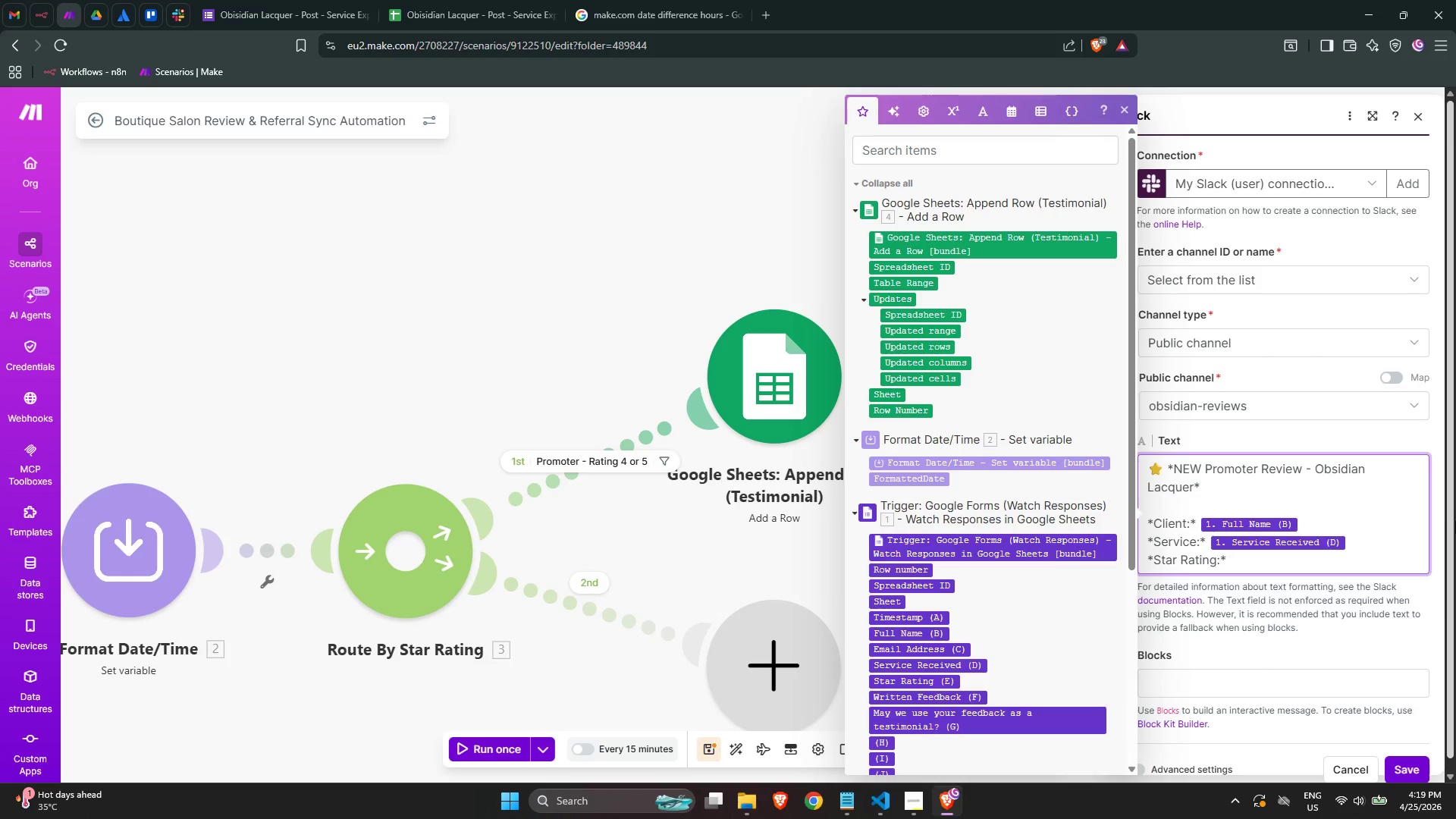 
key(ArrowLeft)
 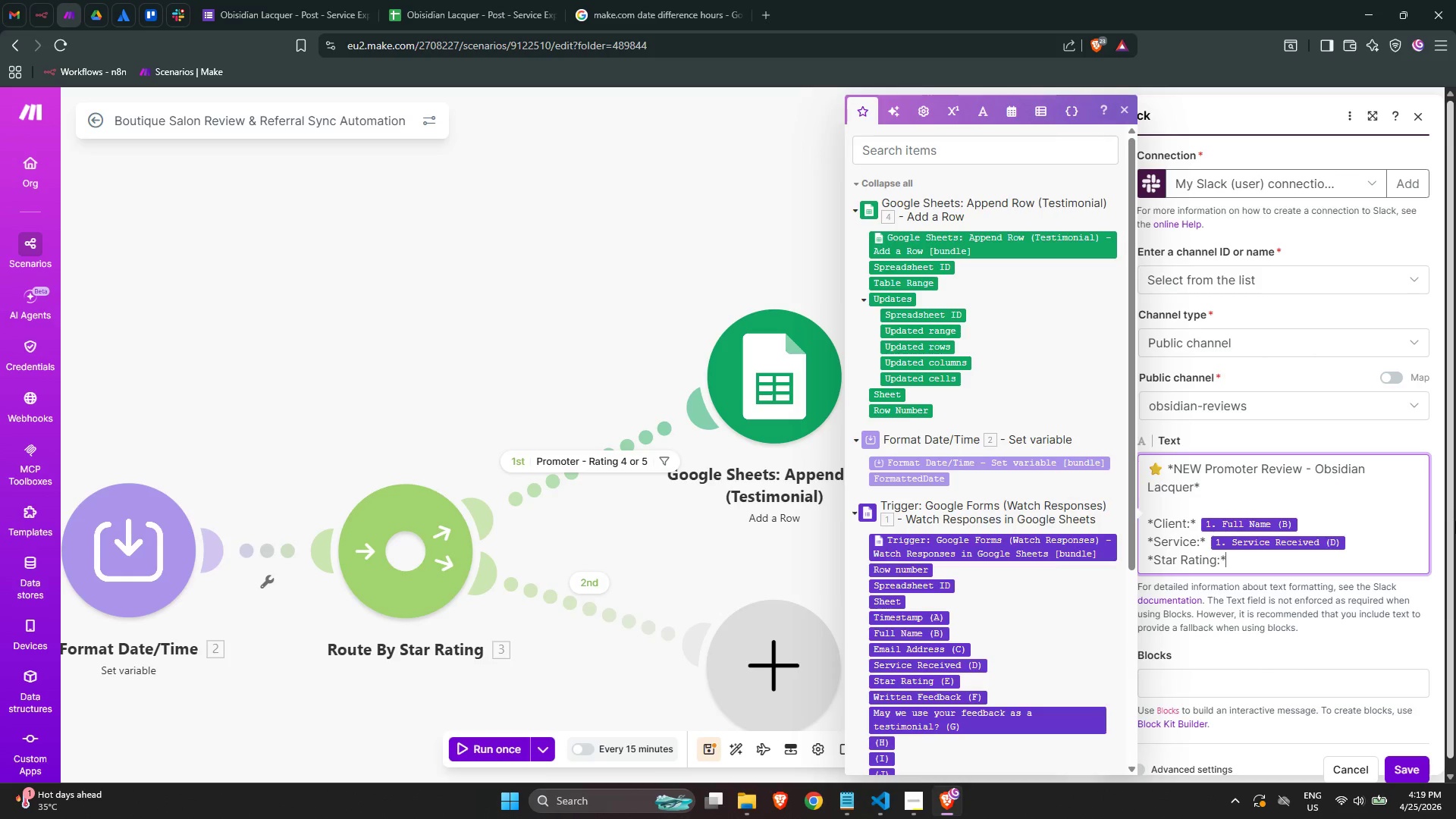 
key(ArrowLeft)
 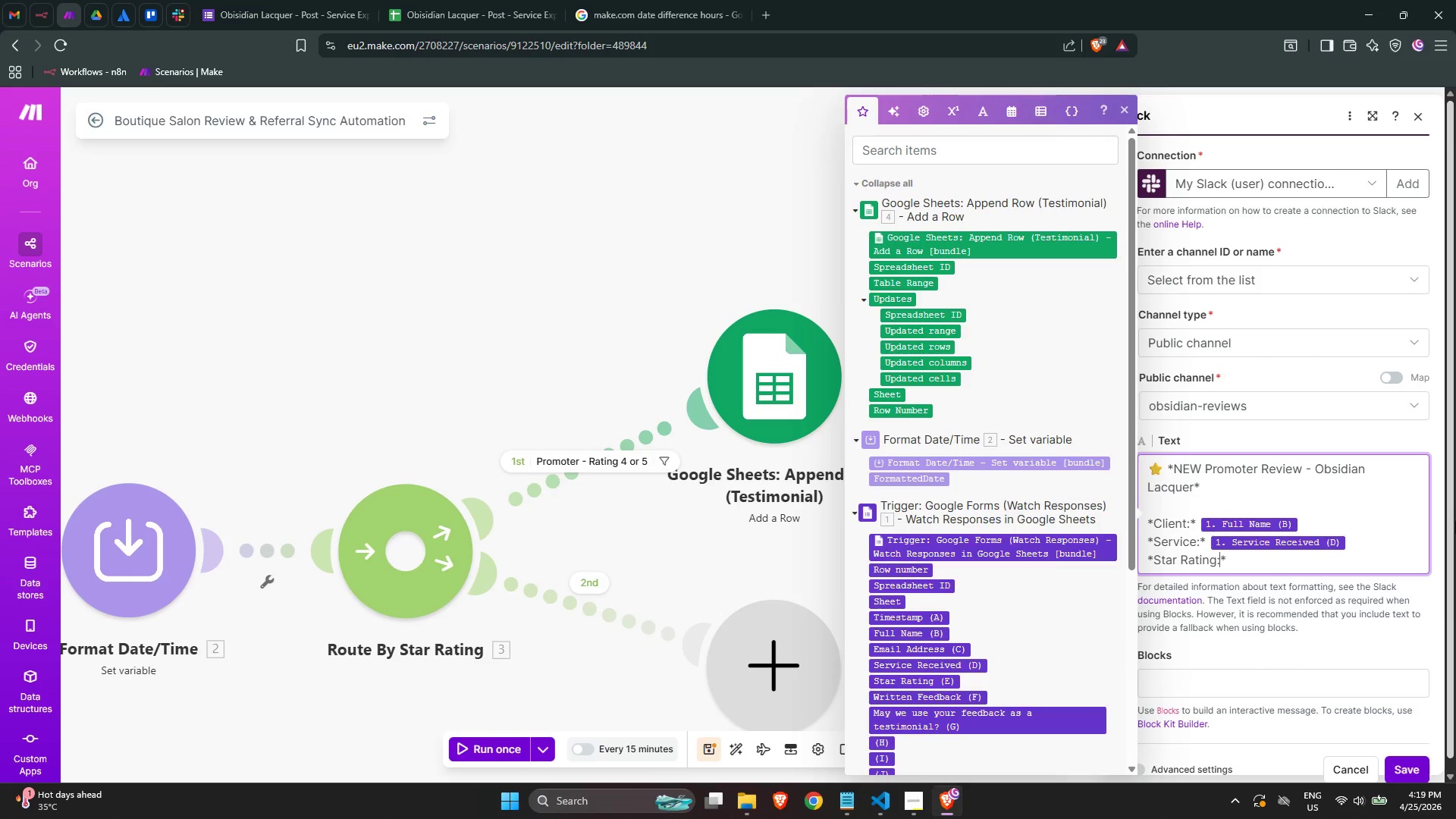 
key(ArrowLeft)
 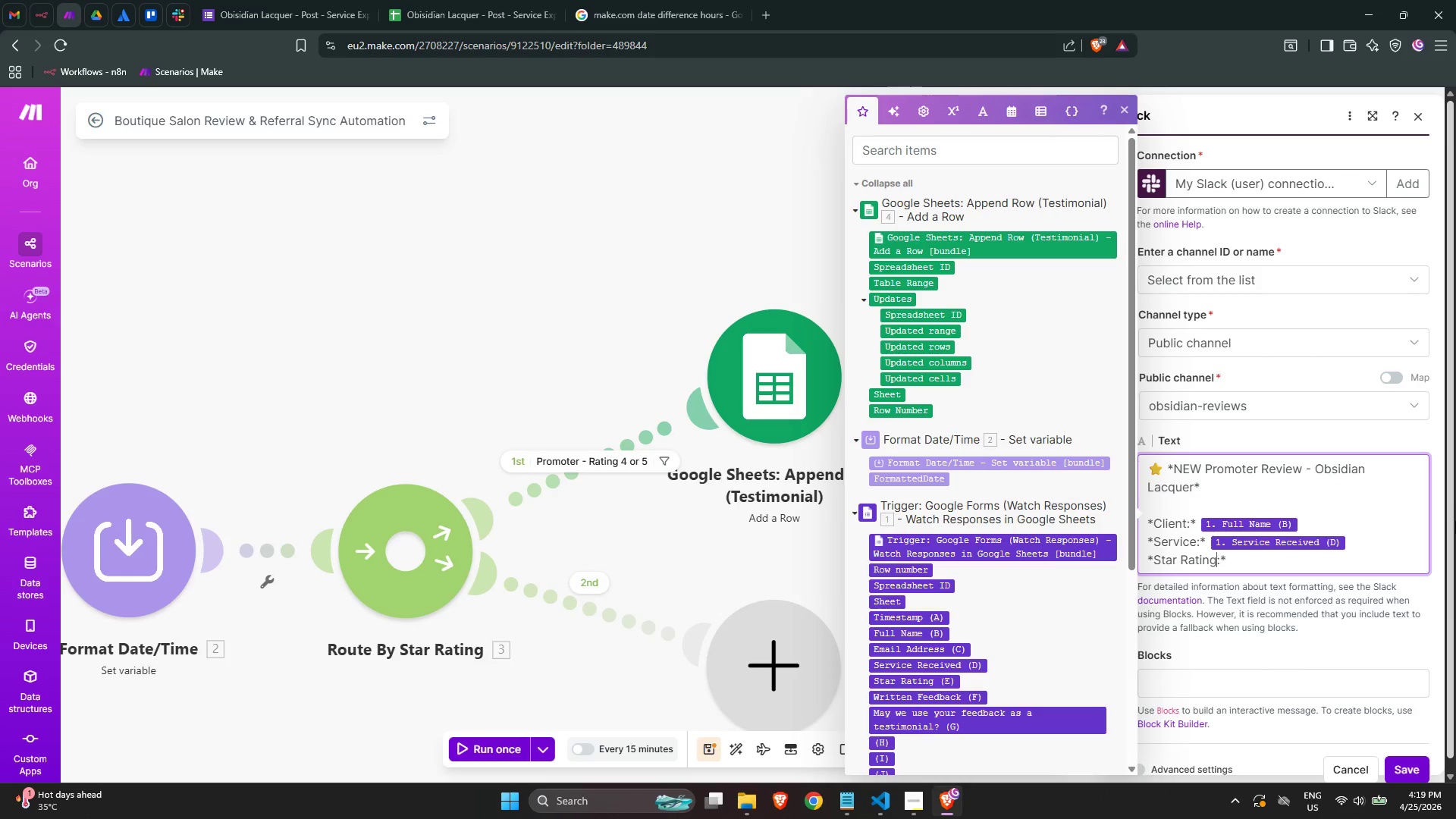 
key(ArrowLeft)
 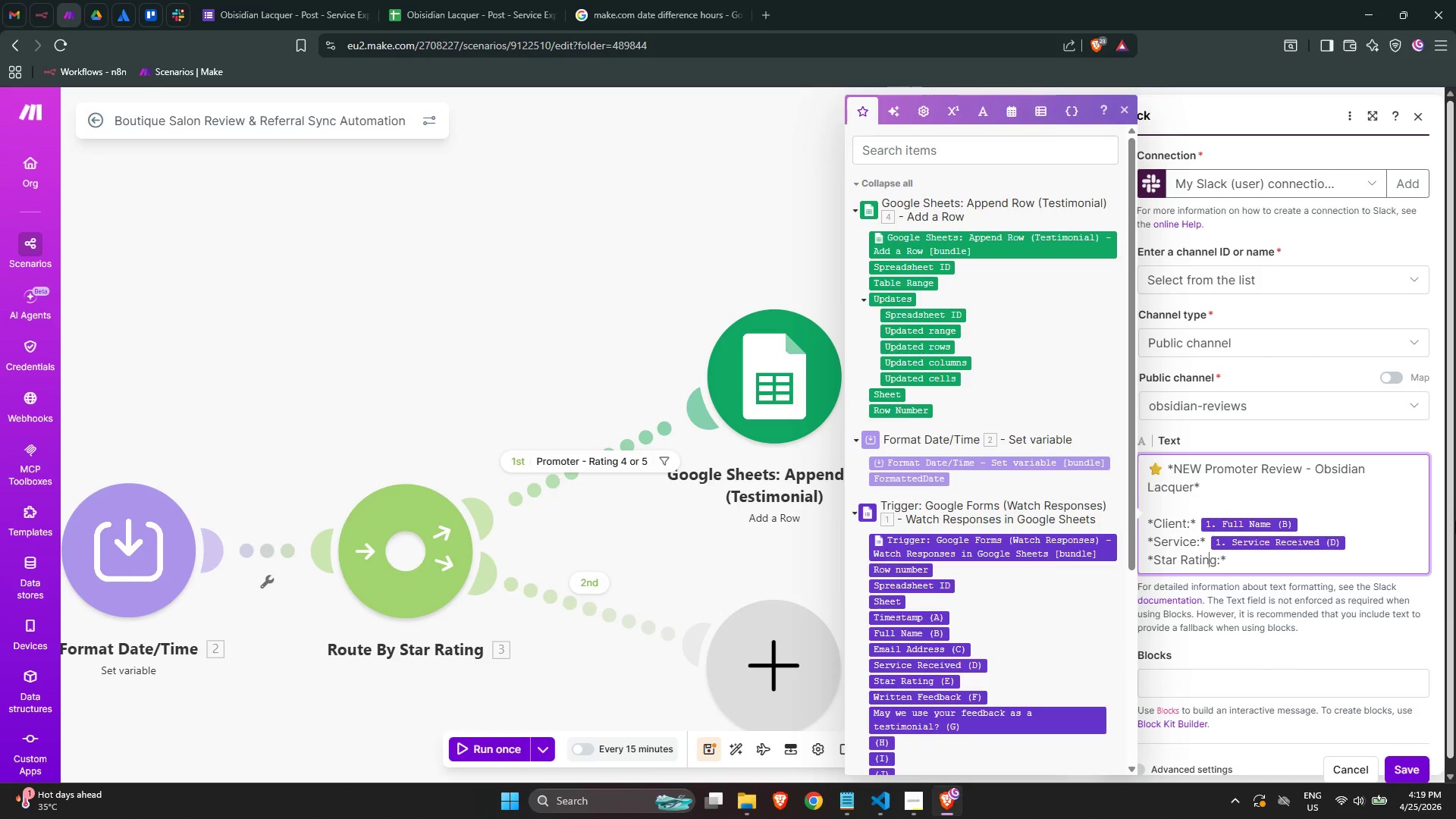 
key(ArrowLeft)
 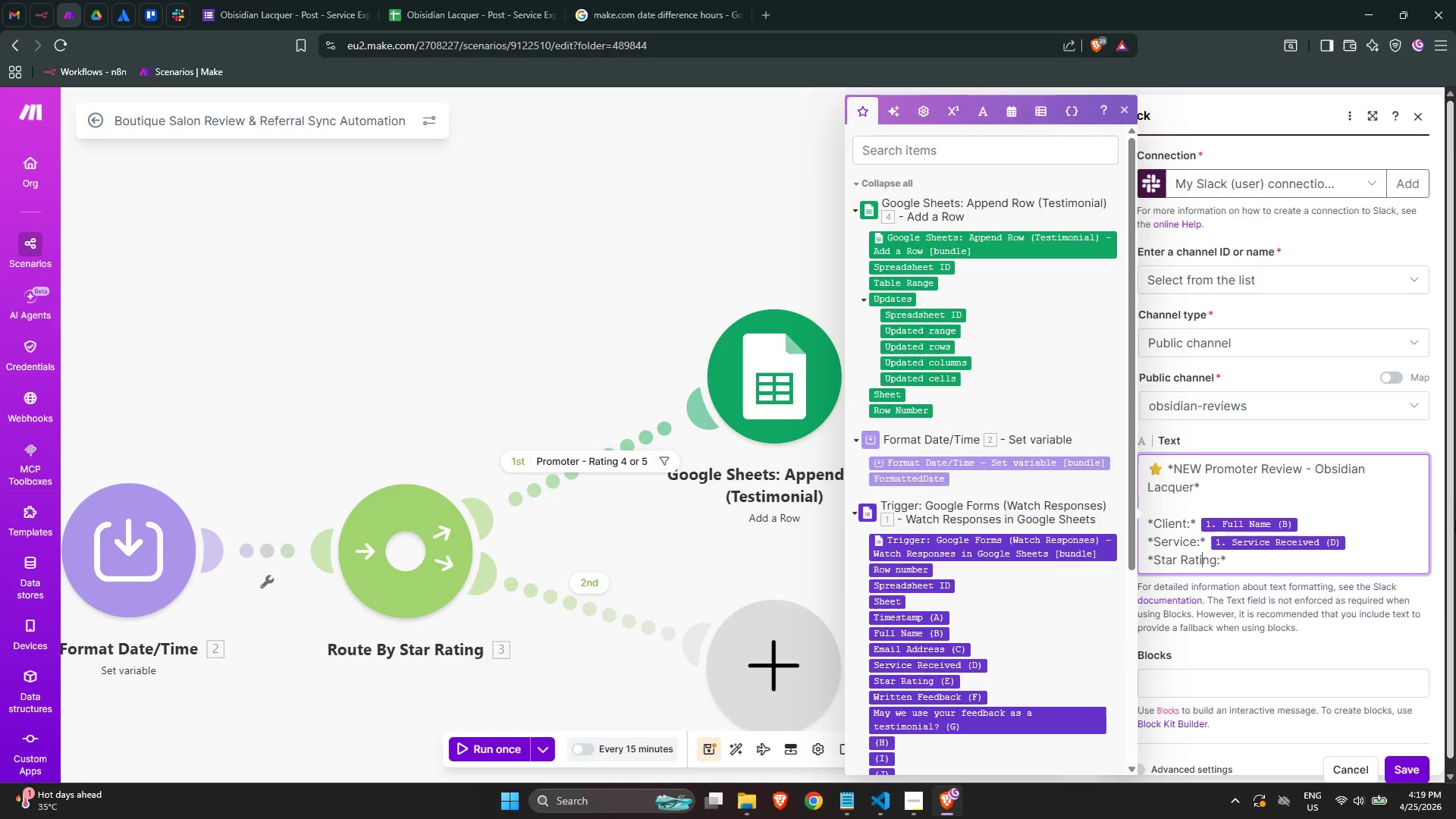 
key(ArrowLeft)
 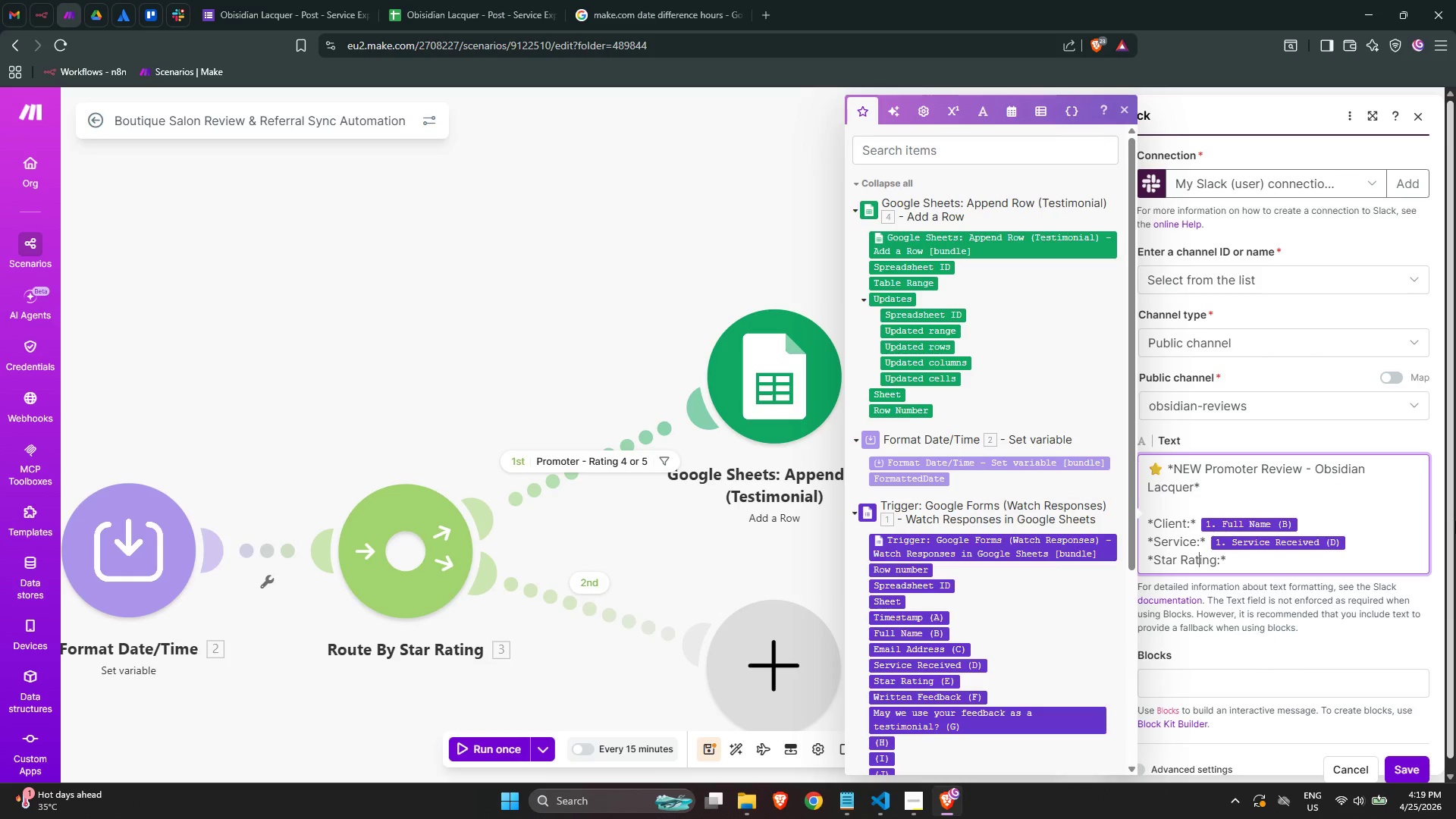 
key(ArrowLeft)
 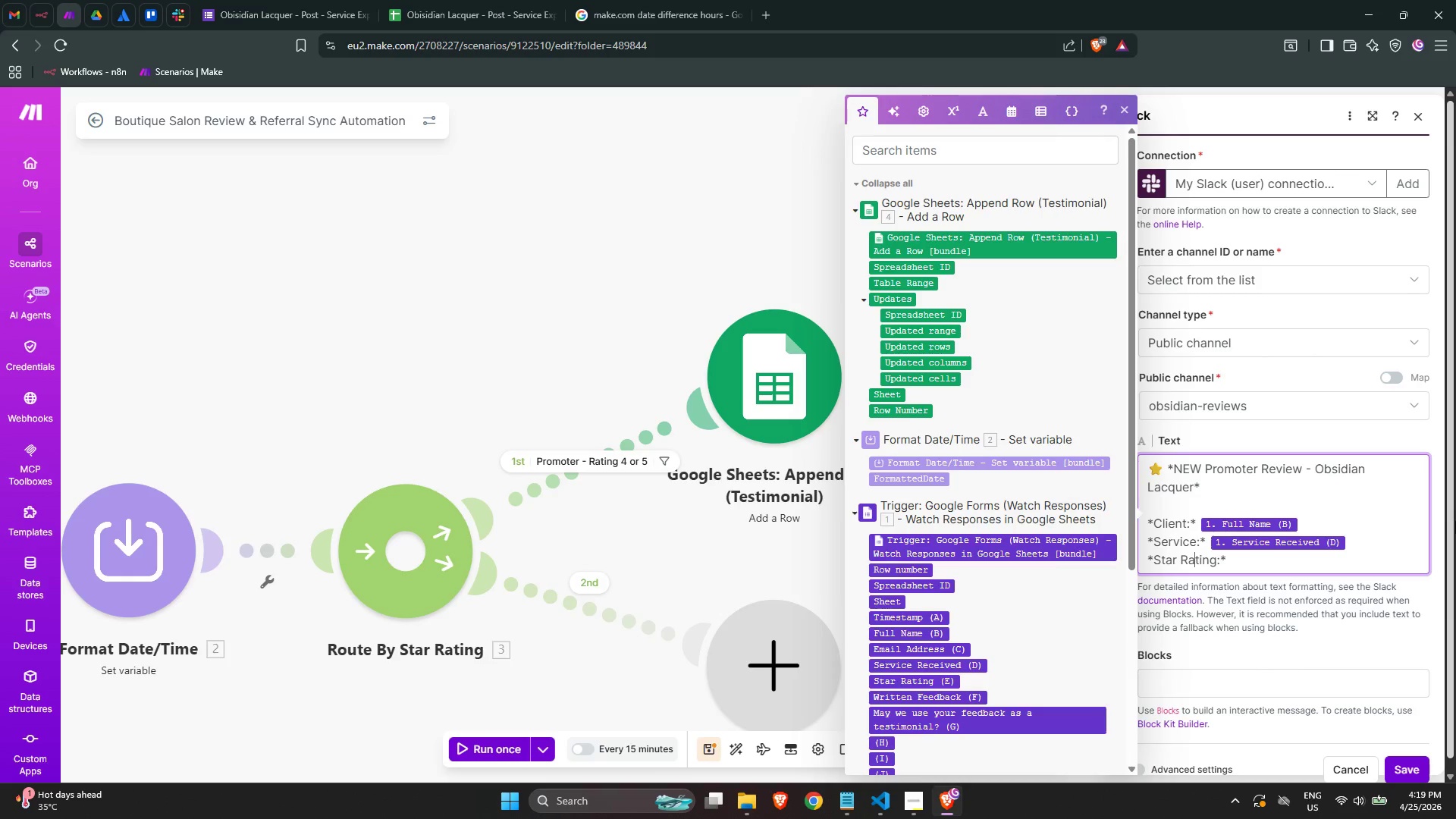 
key(ArrowLeft)
 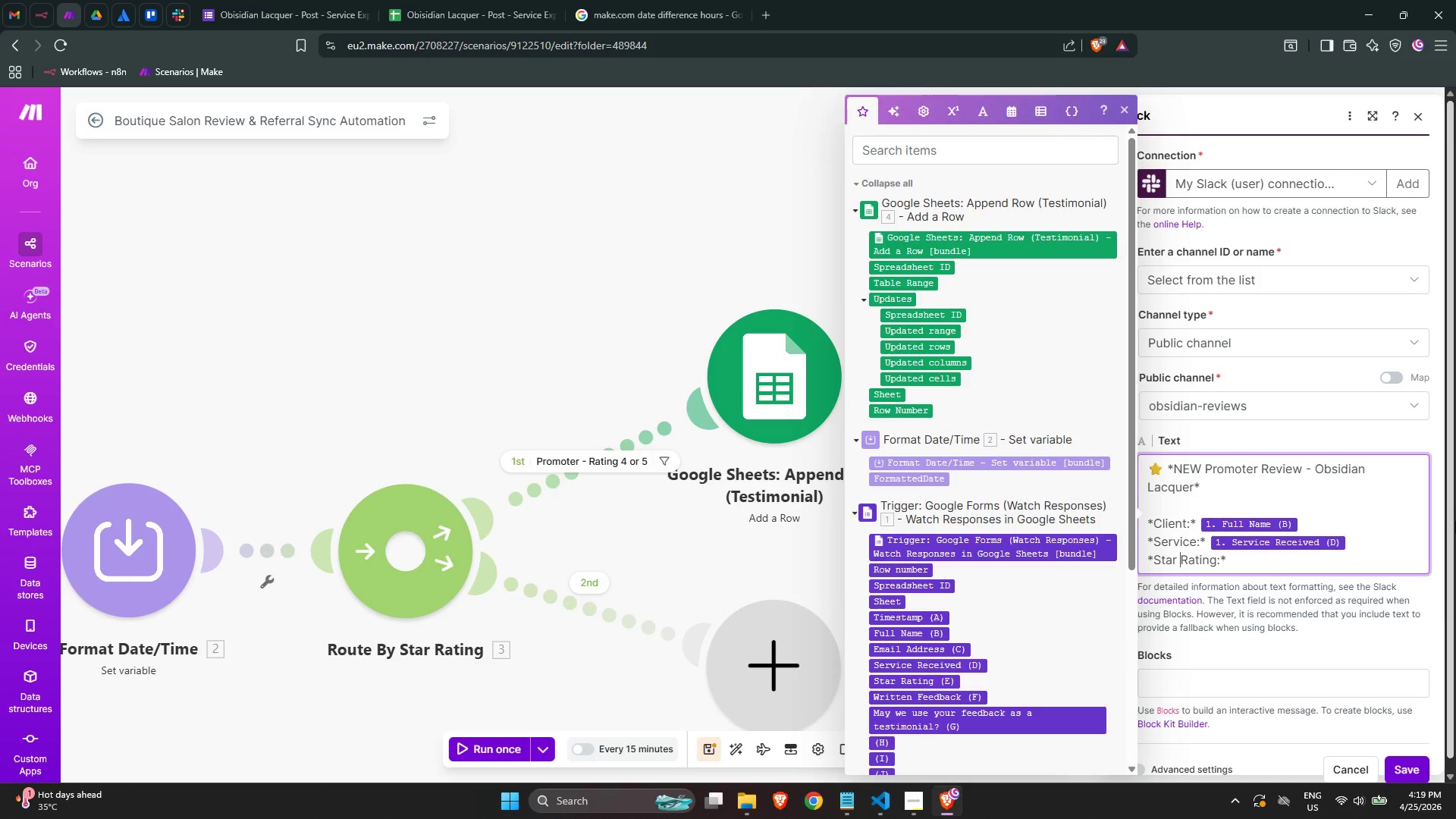 
key(ArrowLeft)
 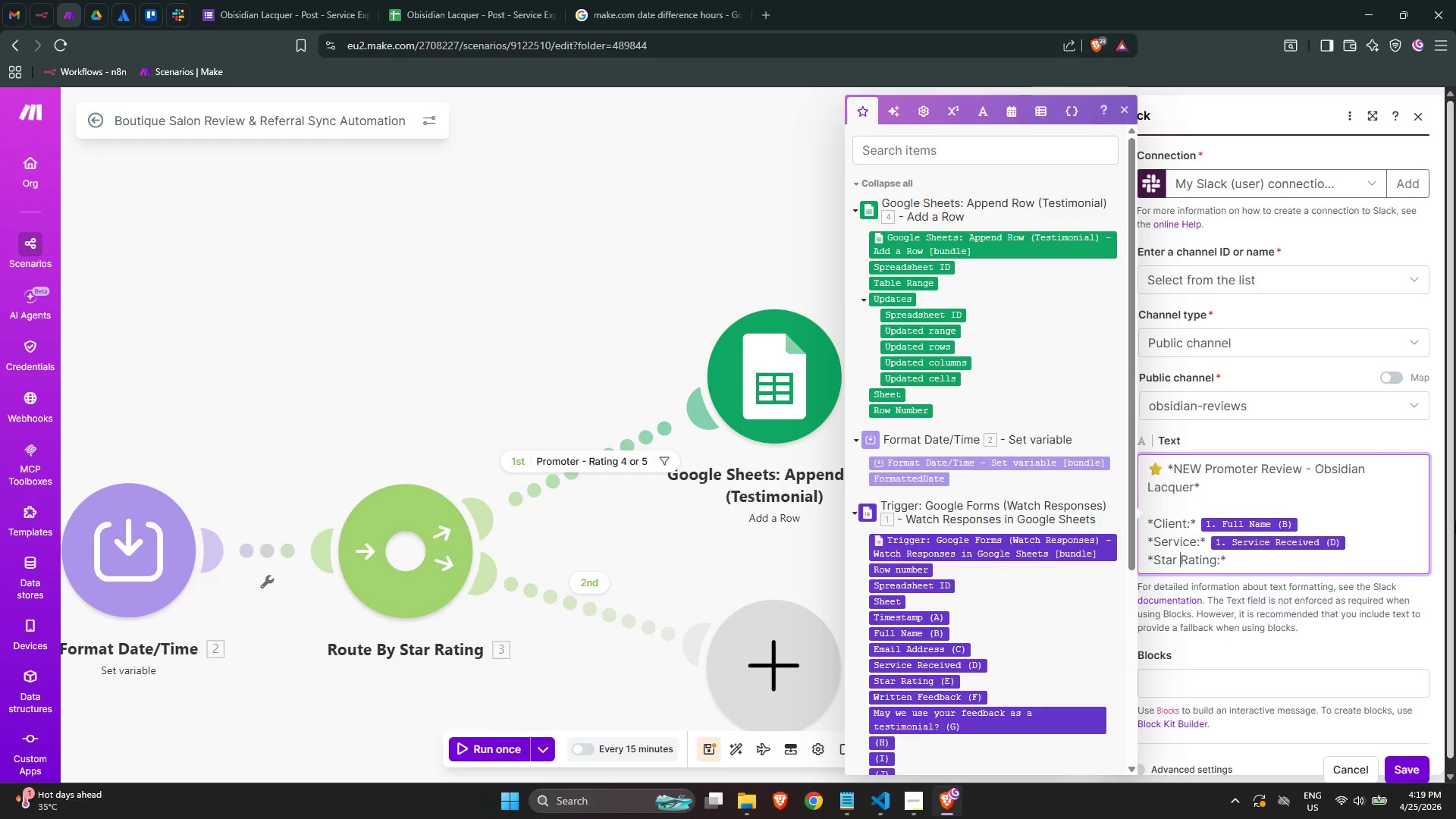 
key(Backspace)
 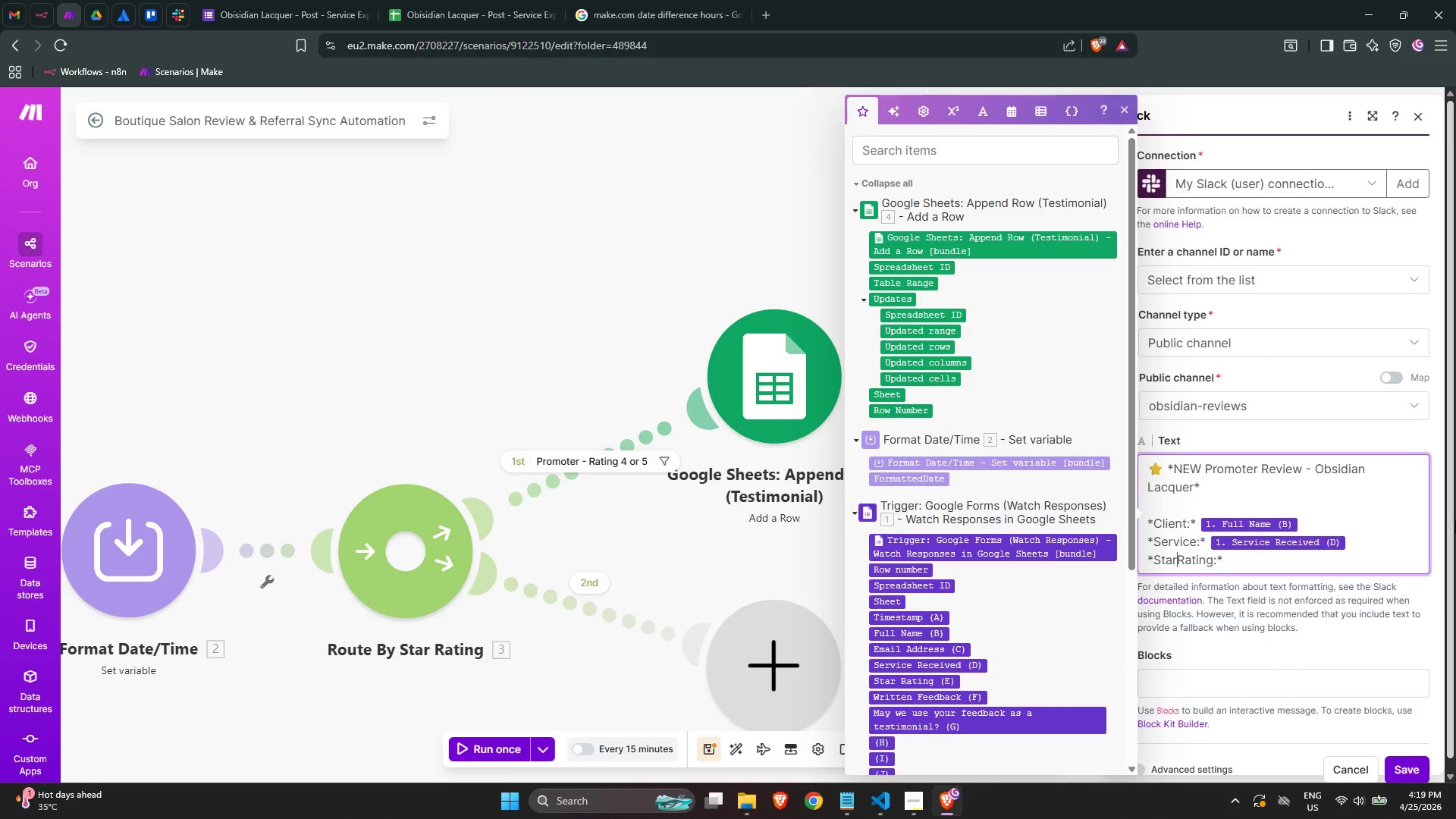 
key(Backspace)
 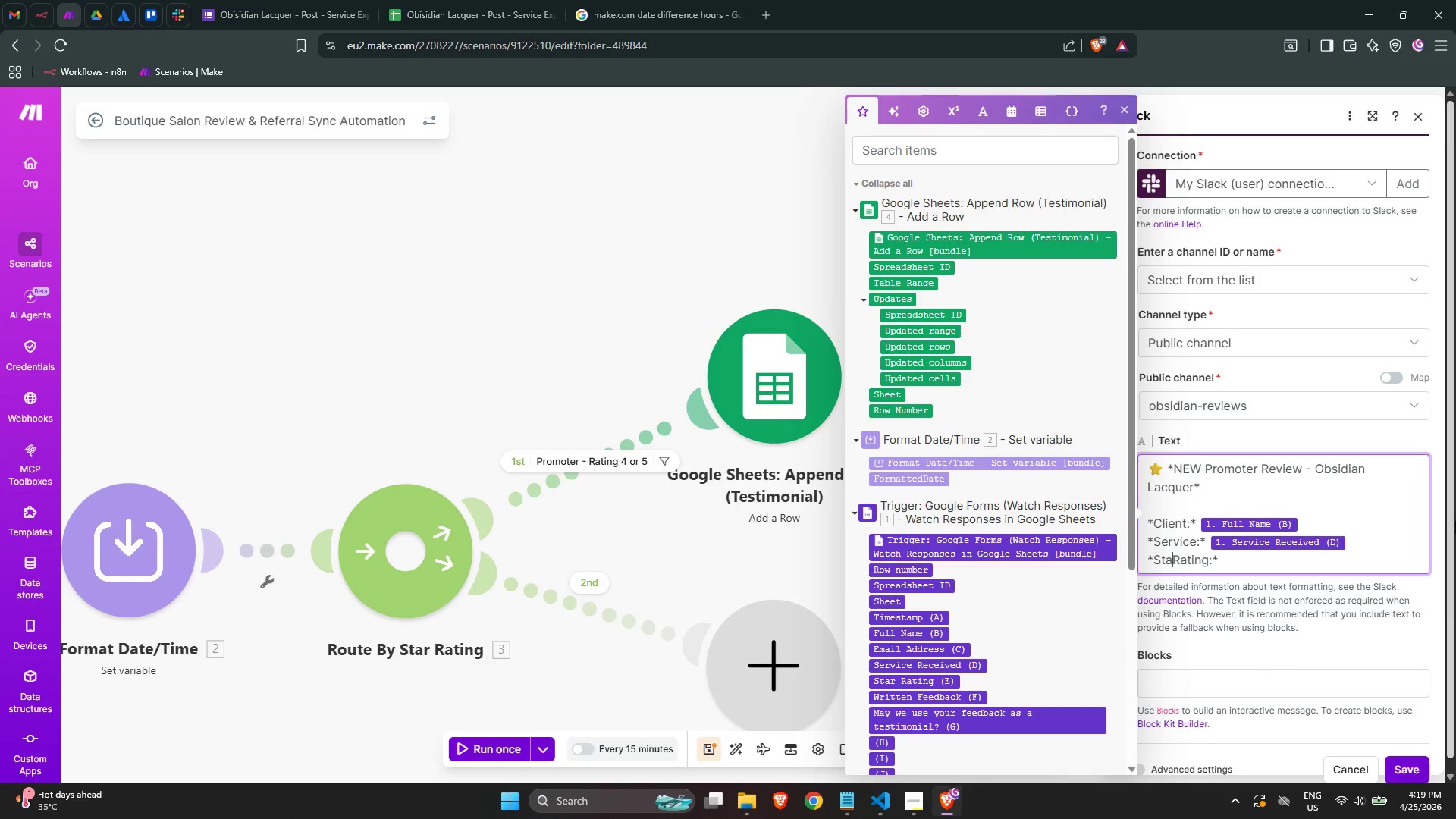 
key(Backspace)
 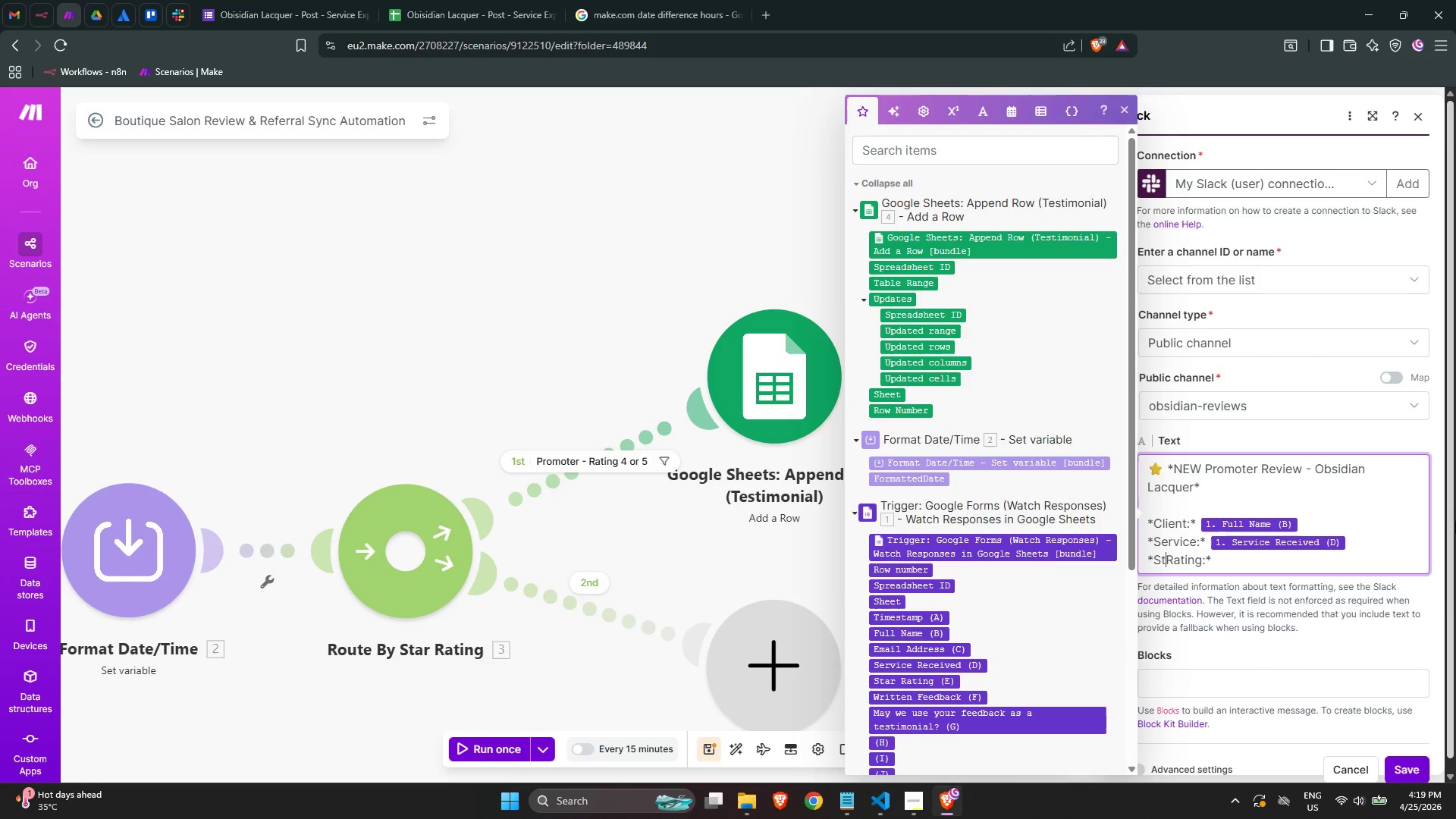 
key(Backspace)
 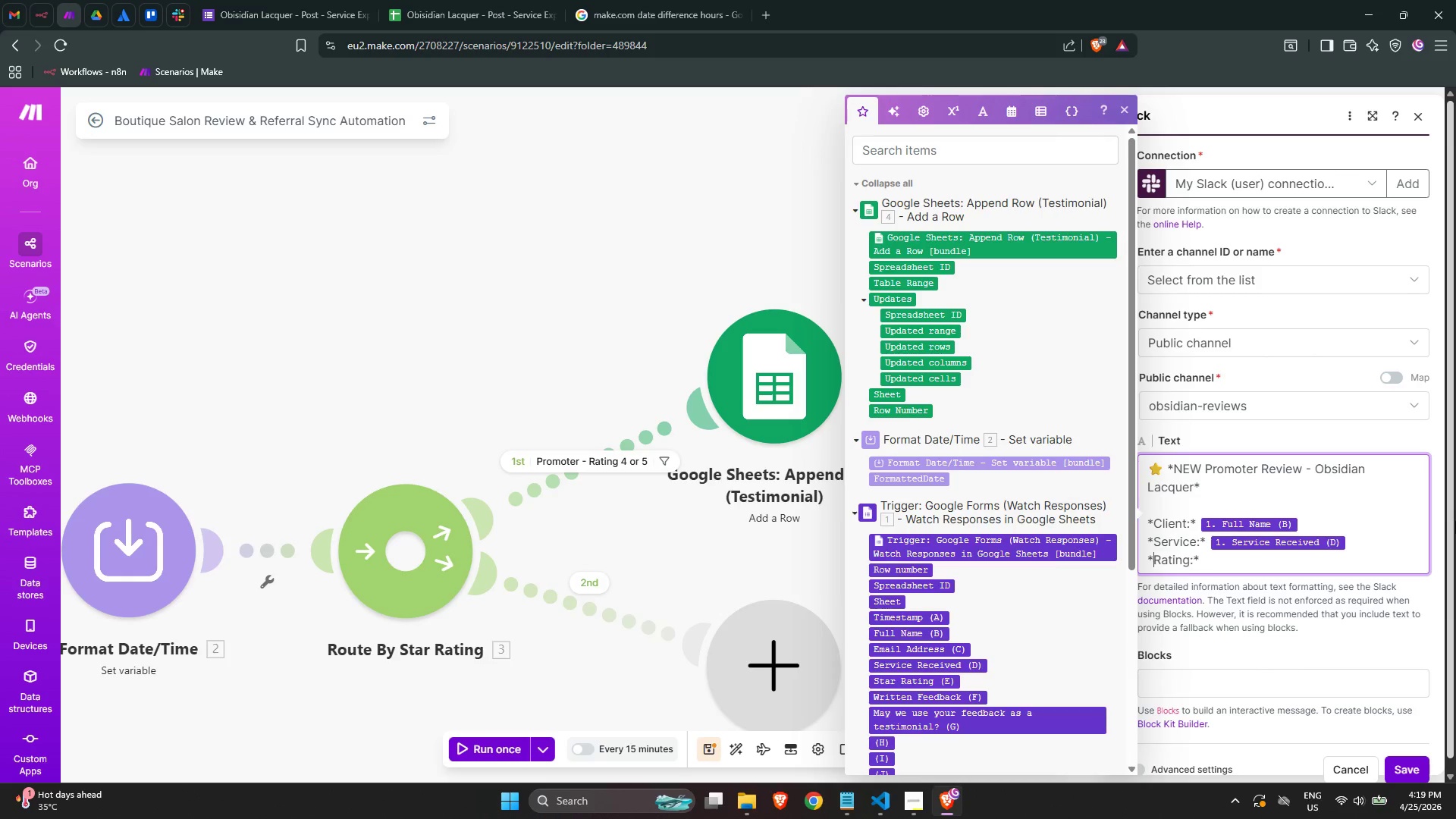 
key(Backspace)
 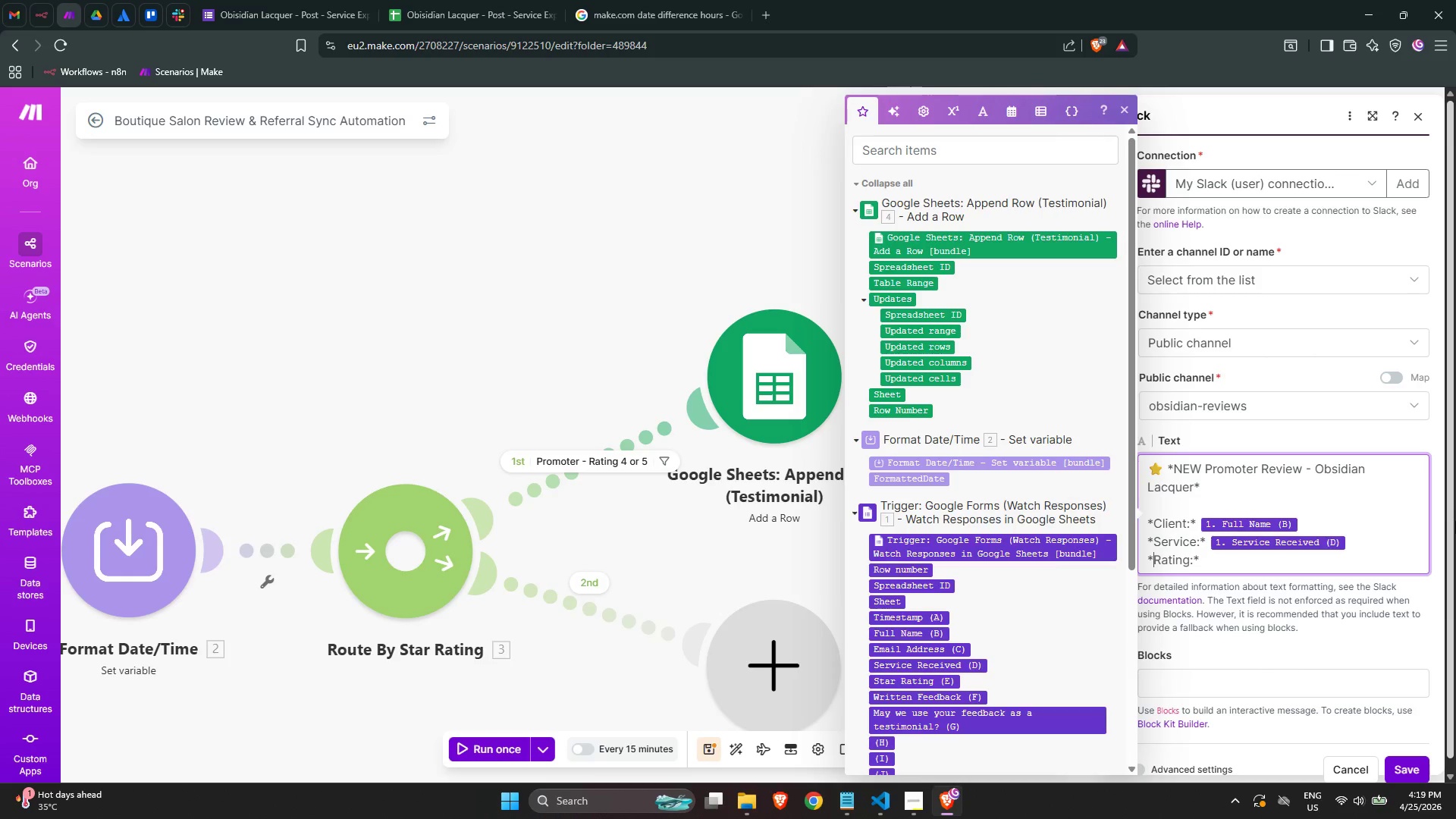 
key(ArrowRight)
 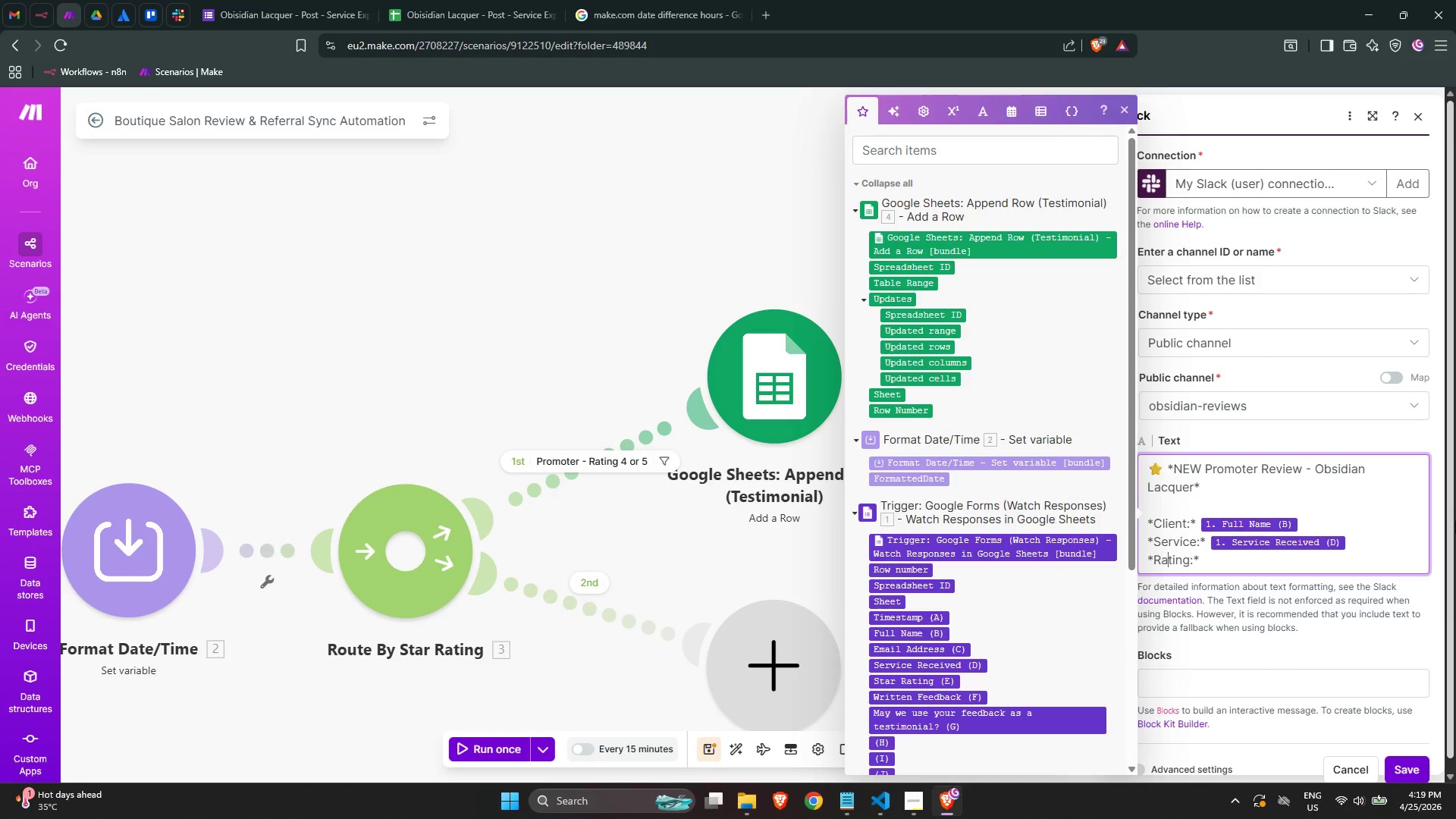 
key(ArrowRight)
 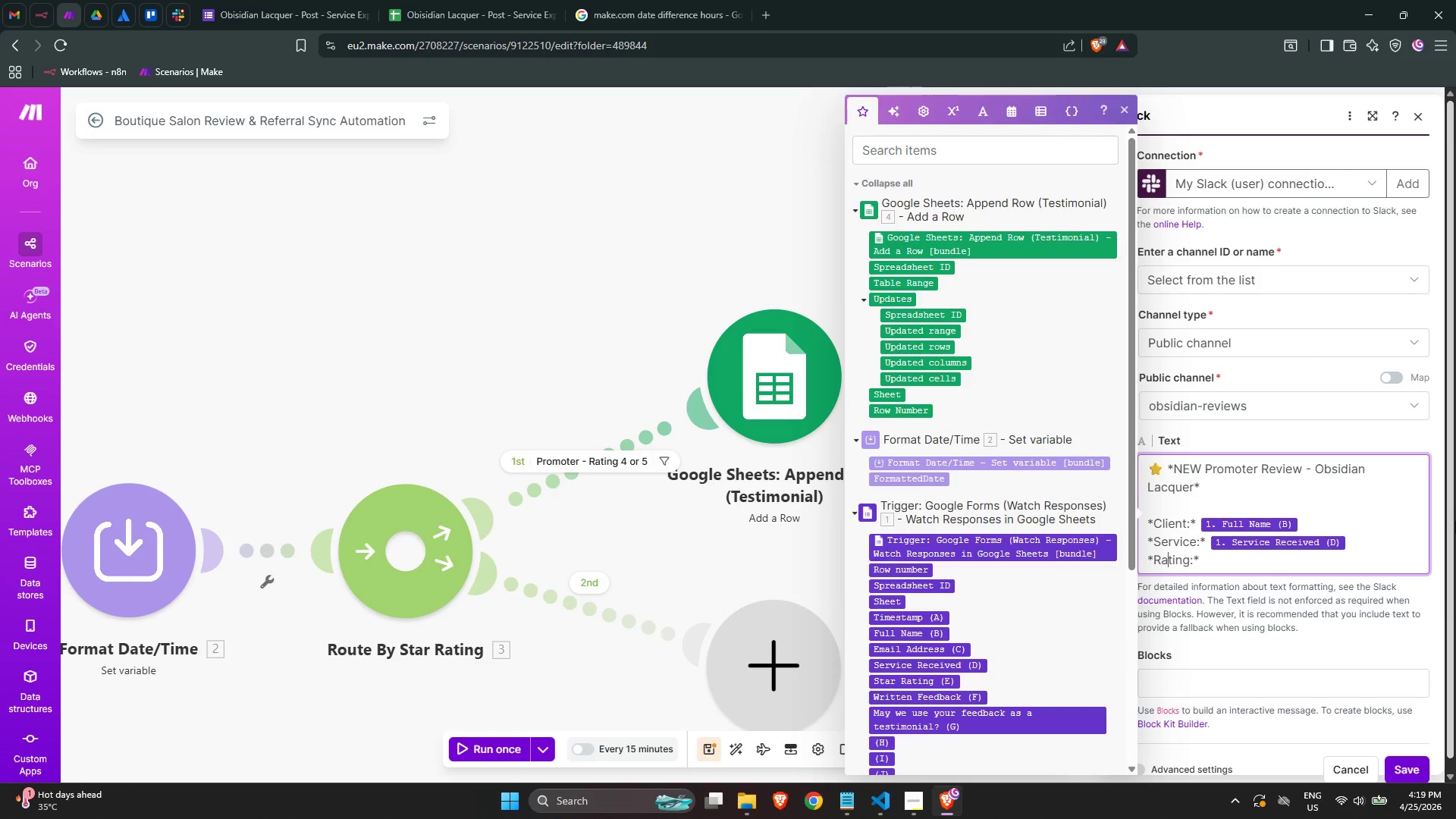 
key(ArrowRight)
 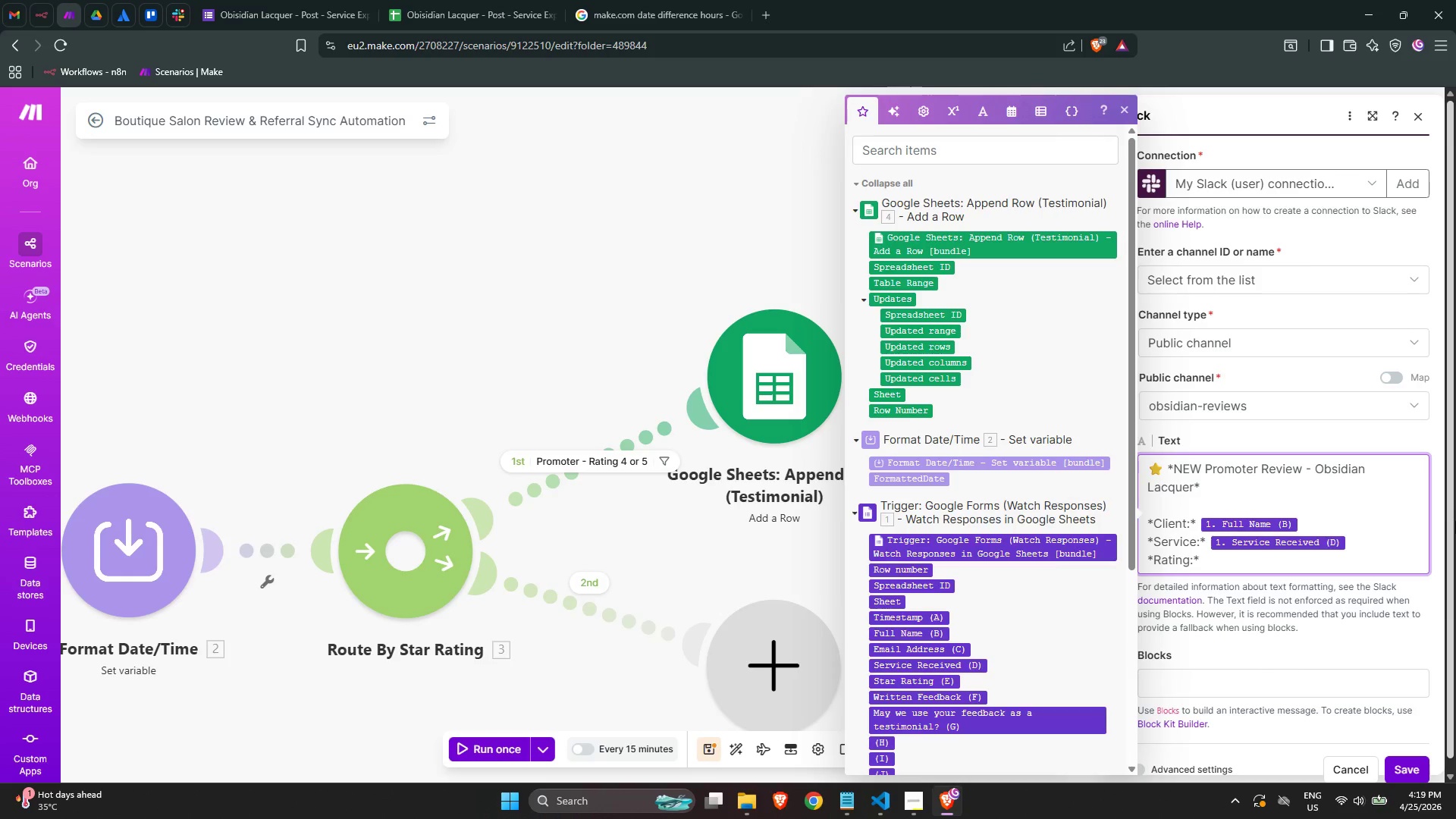 
key(ArrowRight)
 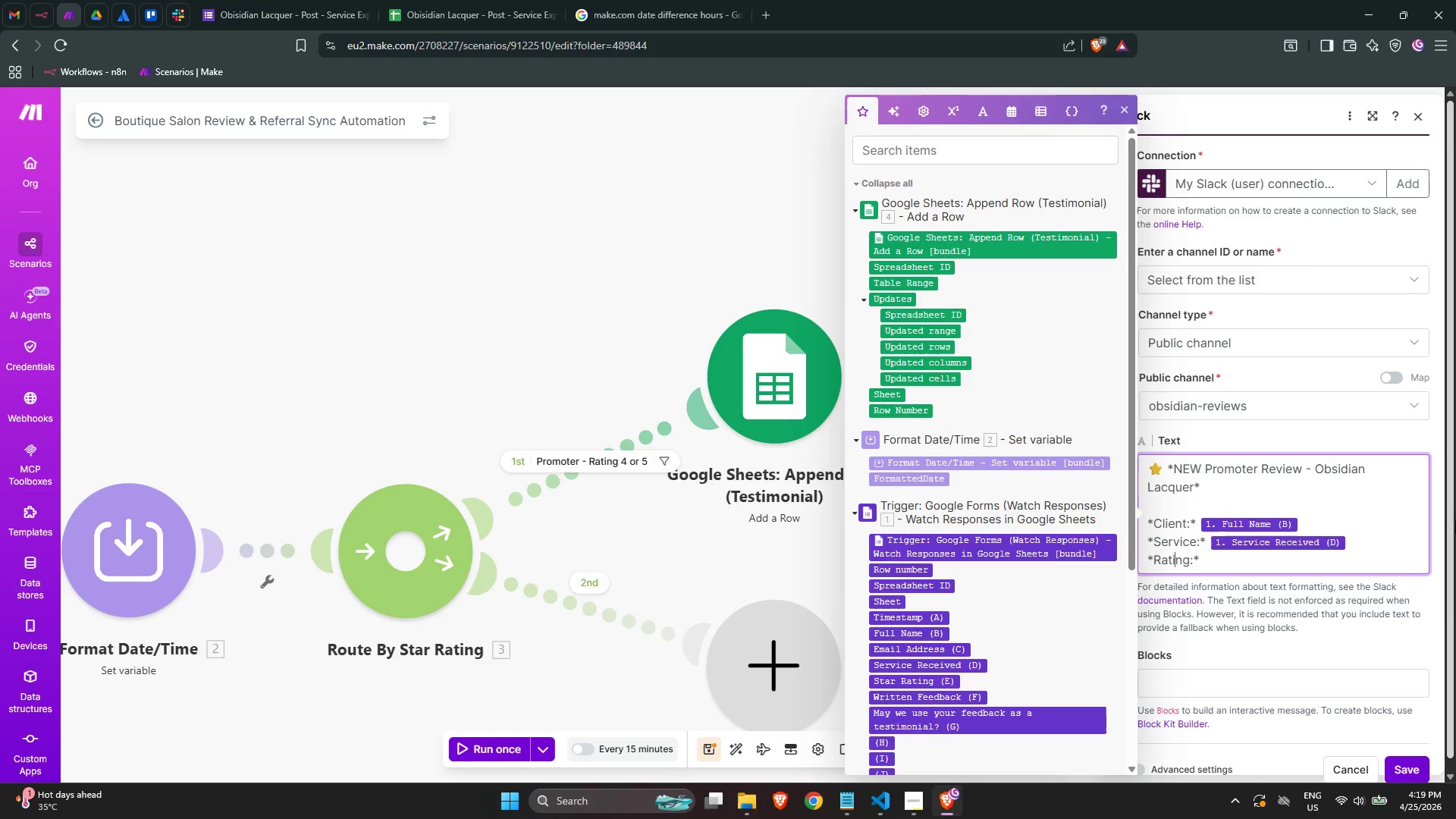 
key(ArrowRight)
 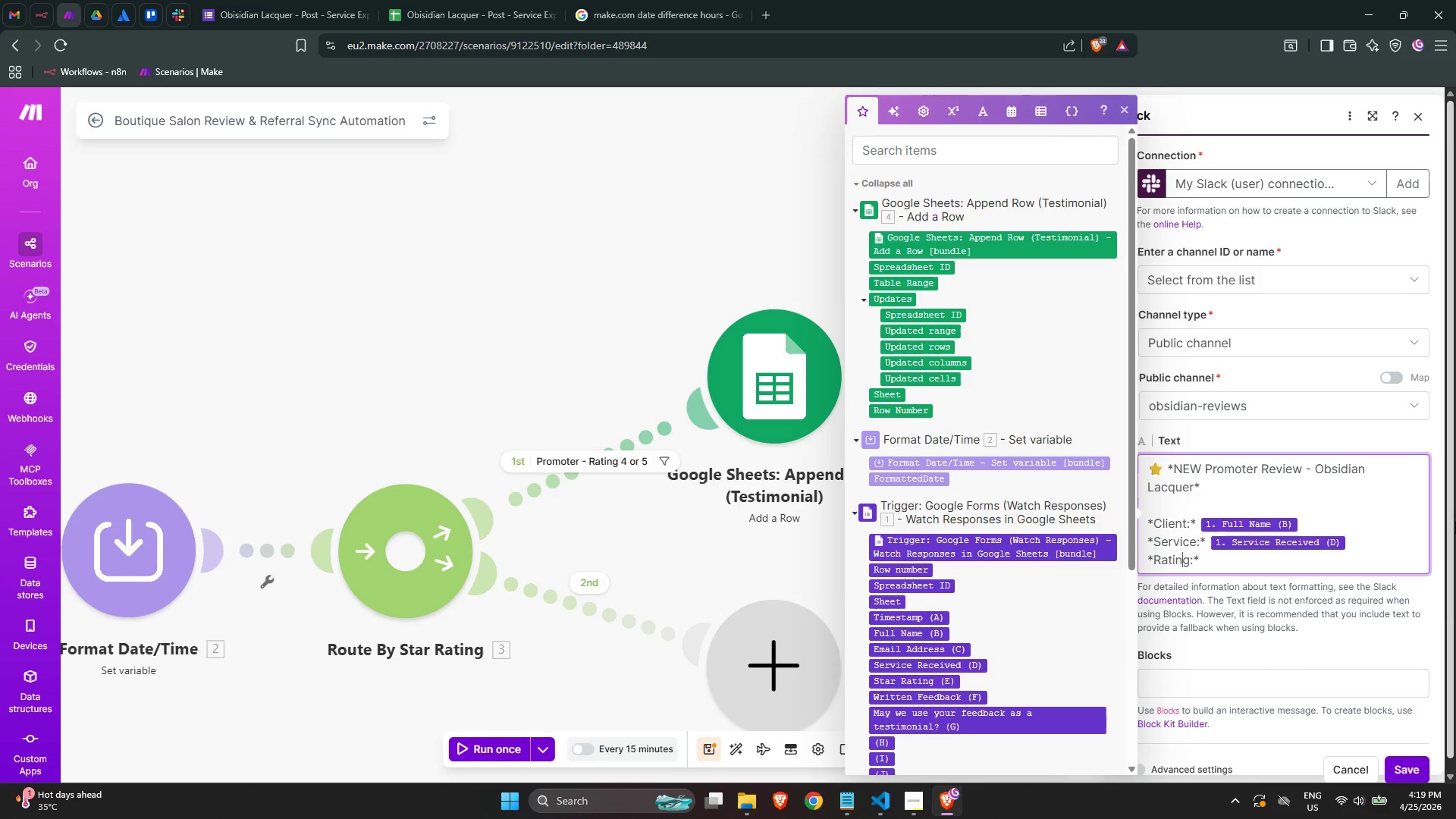 
key(ArrowRight)
 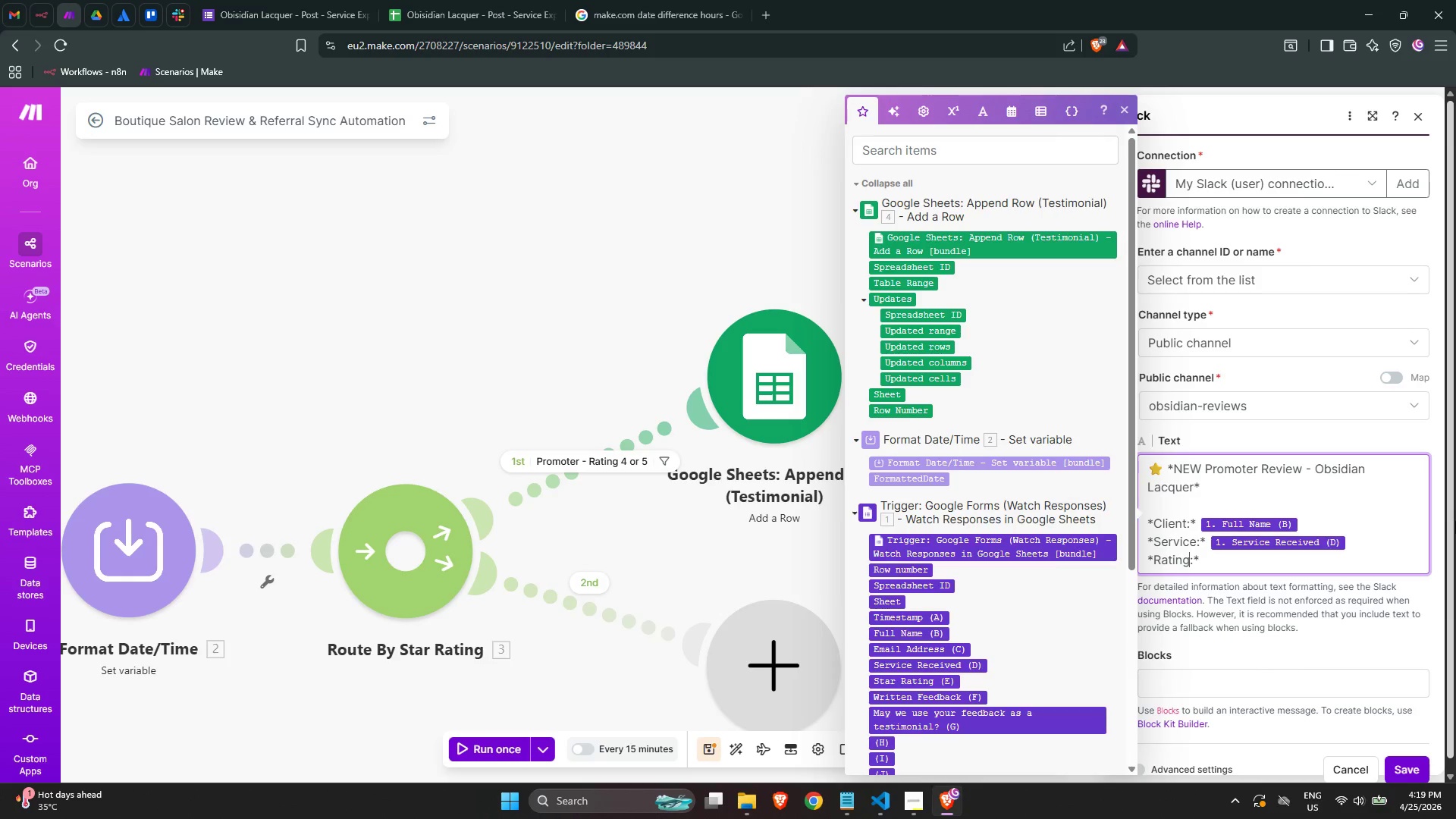 
key(ArrowRight)
 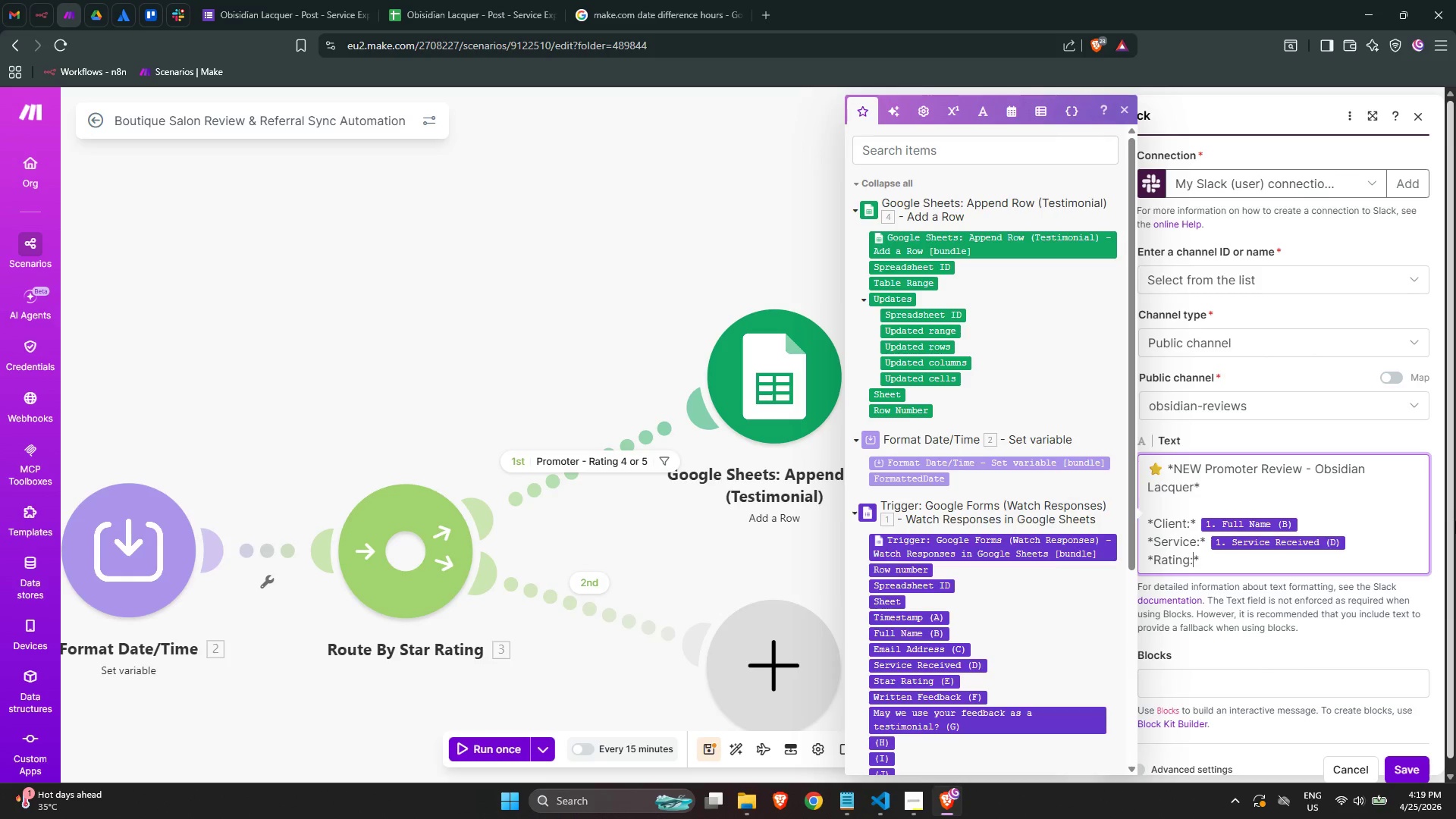 
key(ArrowRight)
 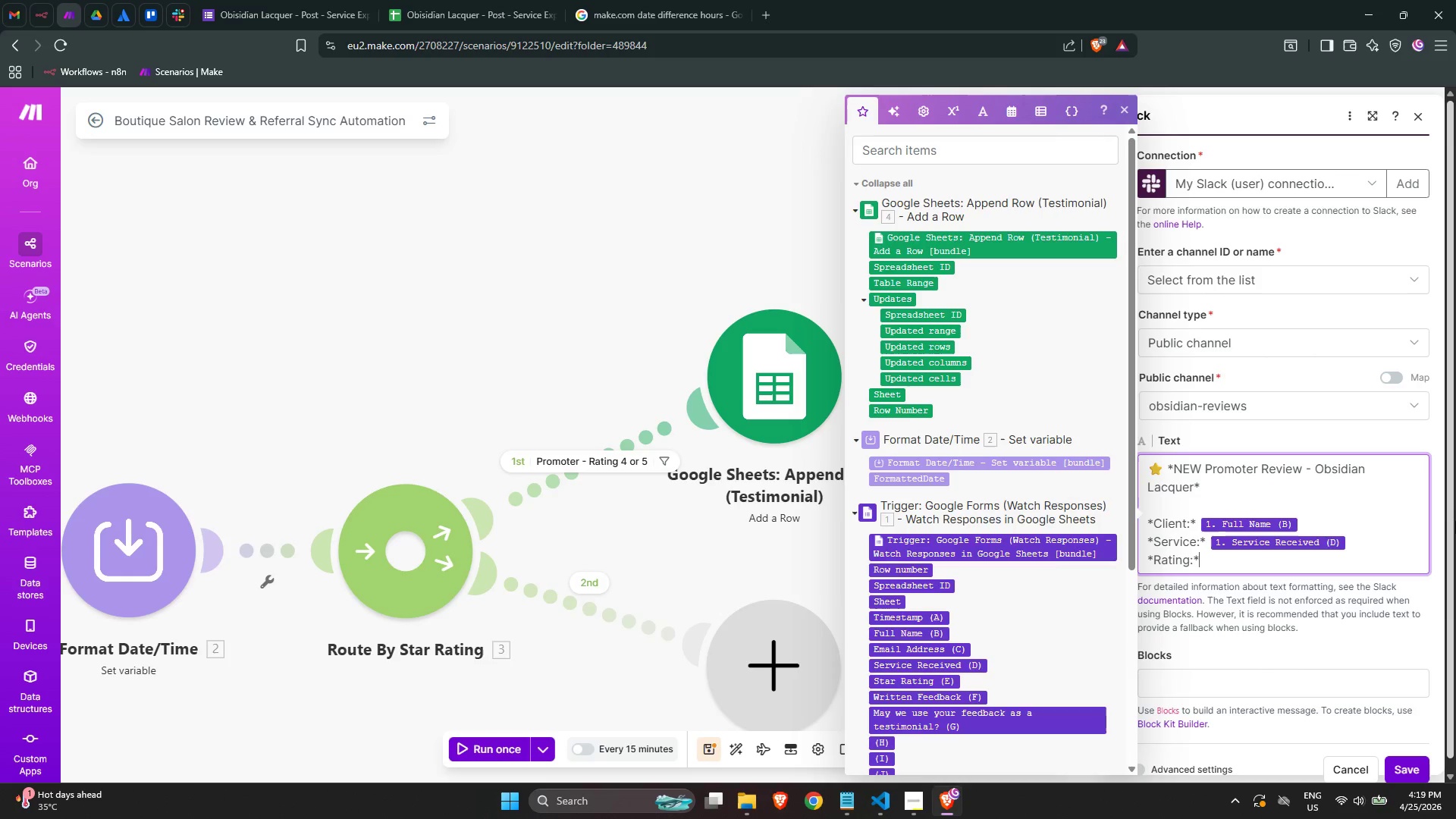 
key(Space)
 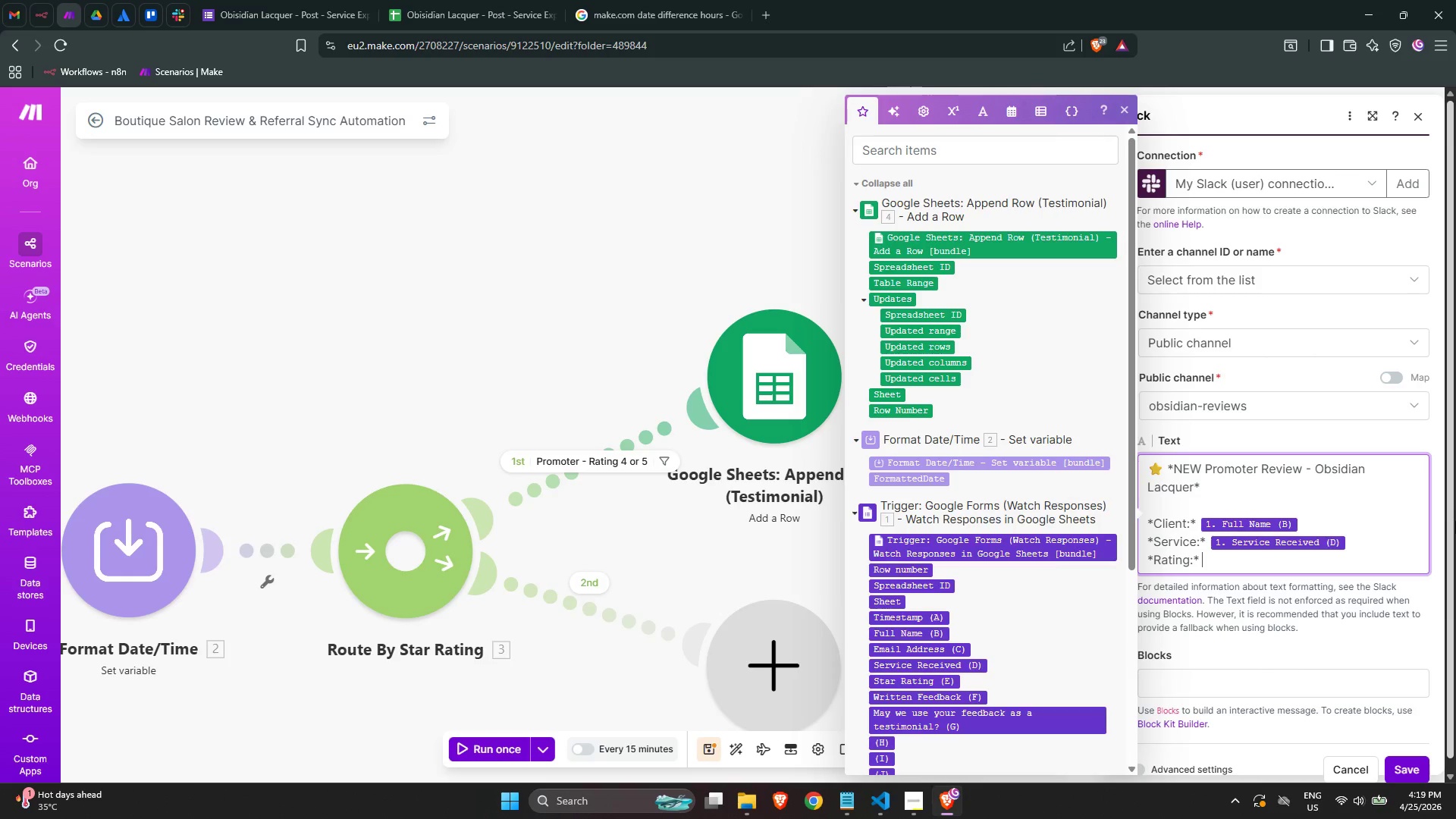 
wait(9.39)
 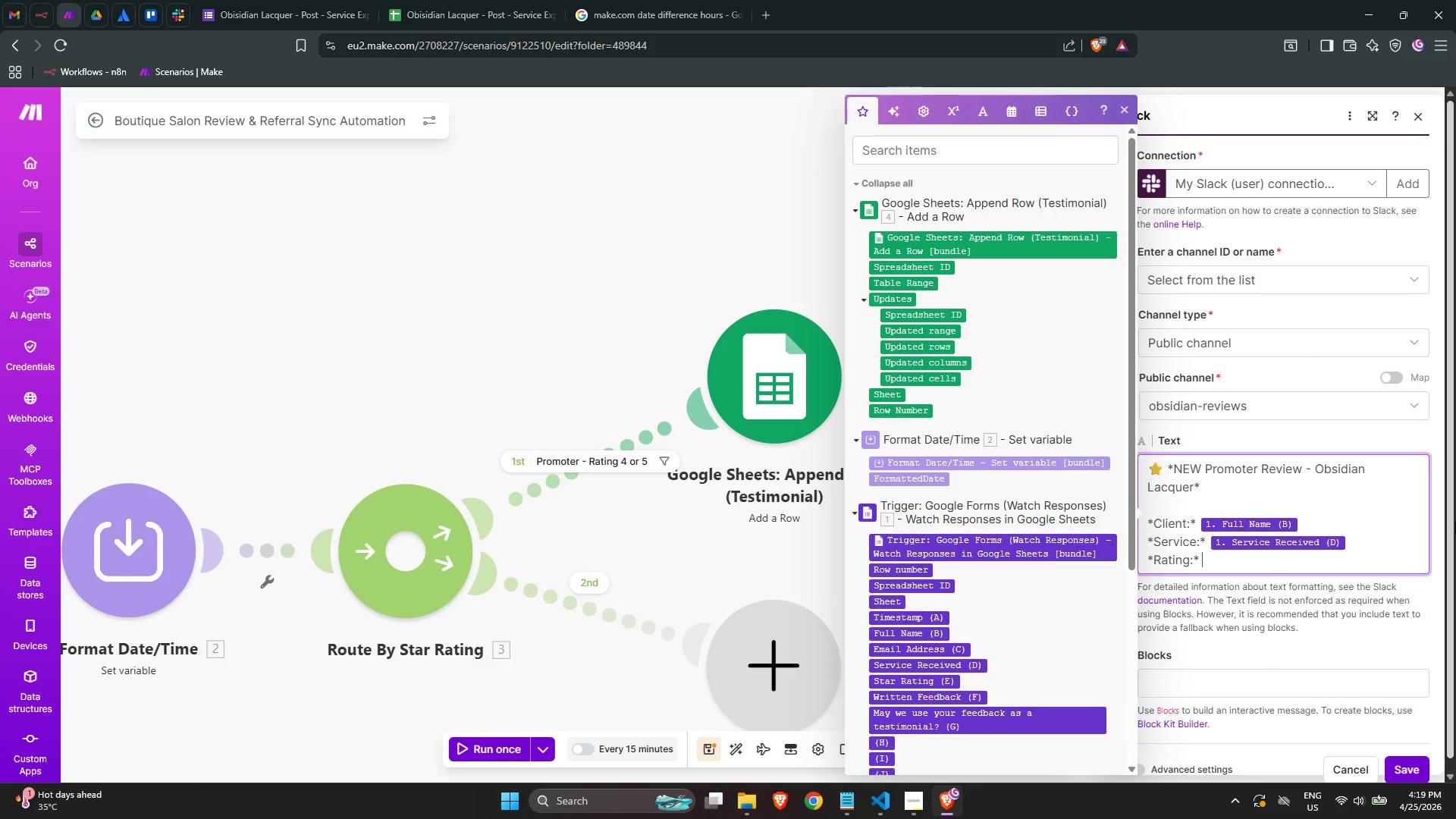 
left_click([940, 680])
 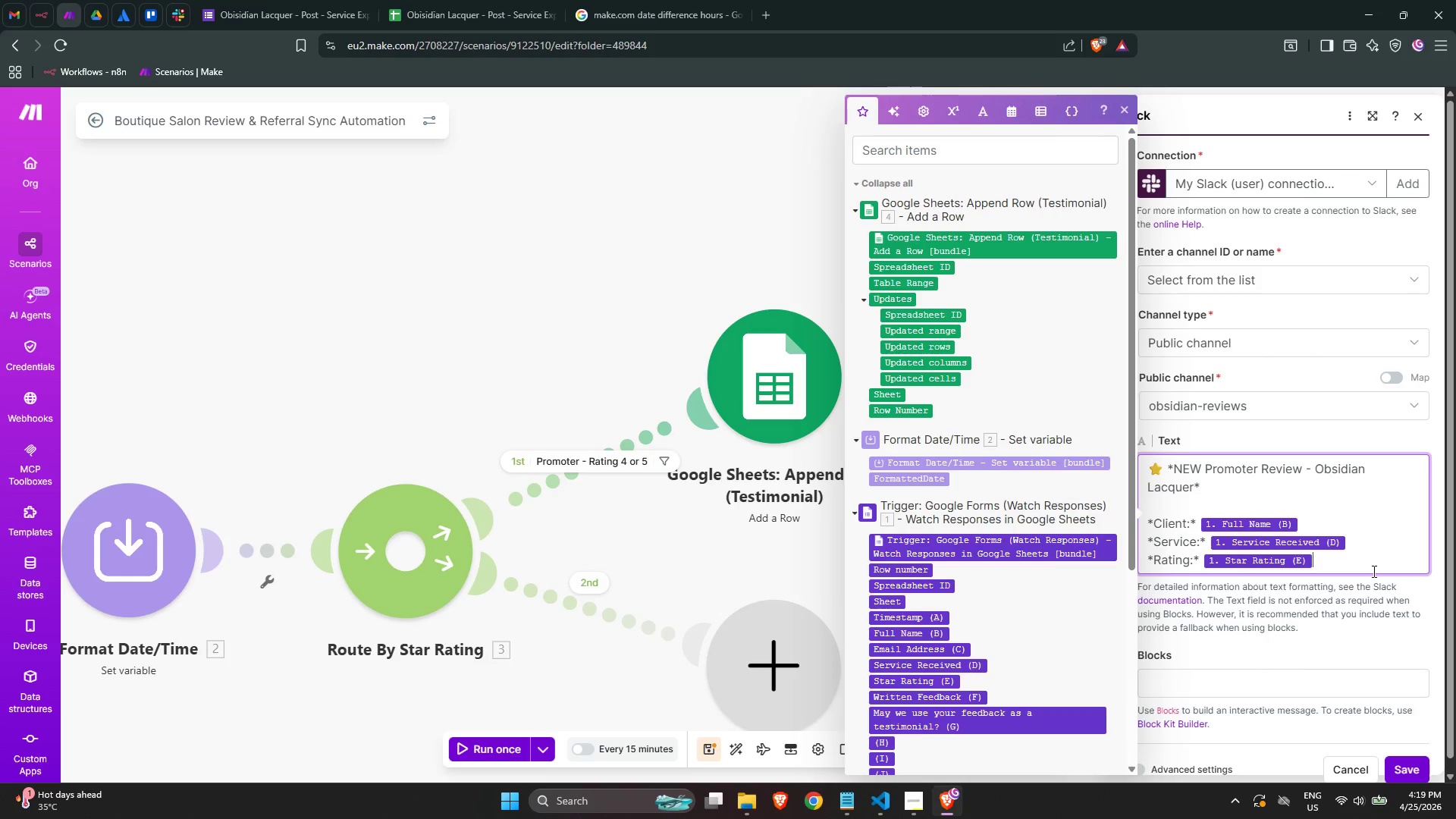 
key(NumpadEnter)
 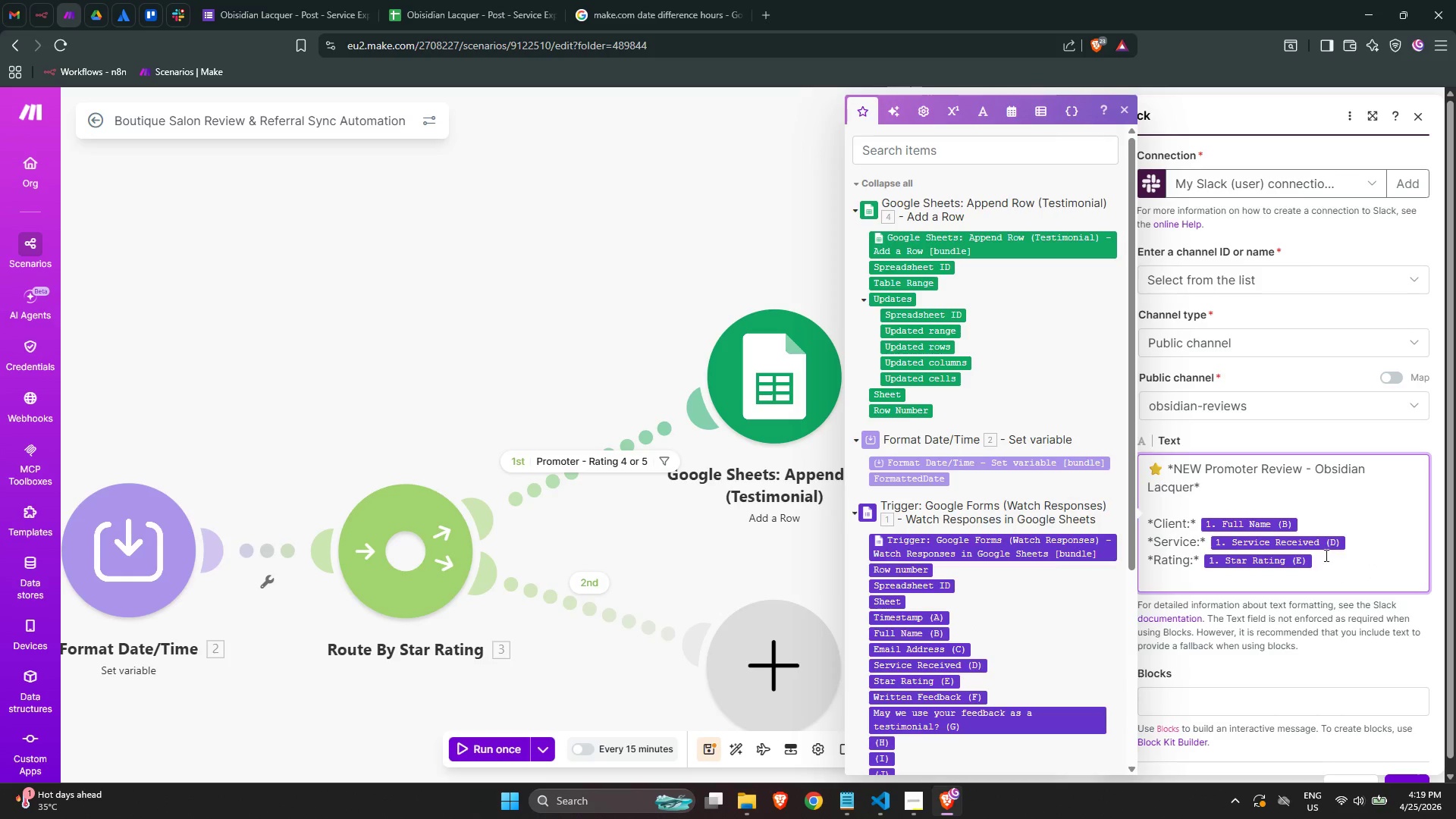 
scroll: coordinate [1324, 551], scroll_direction: down, amount: 1.0
 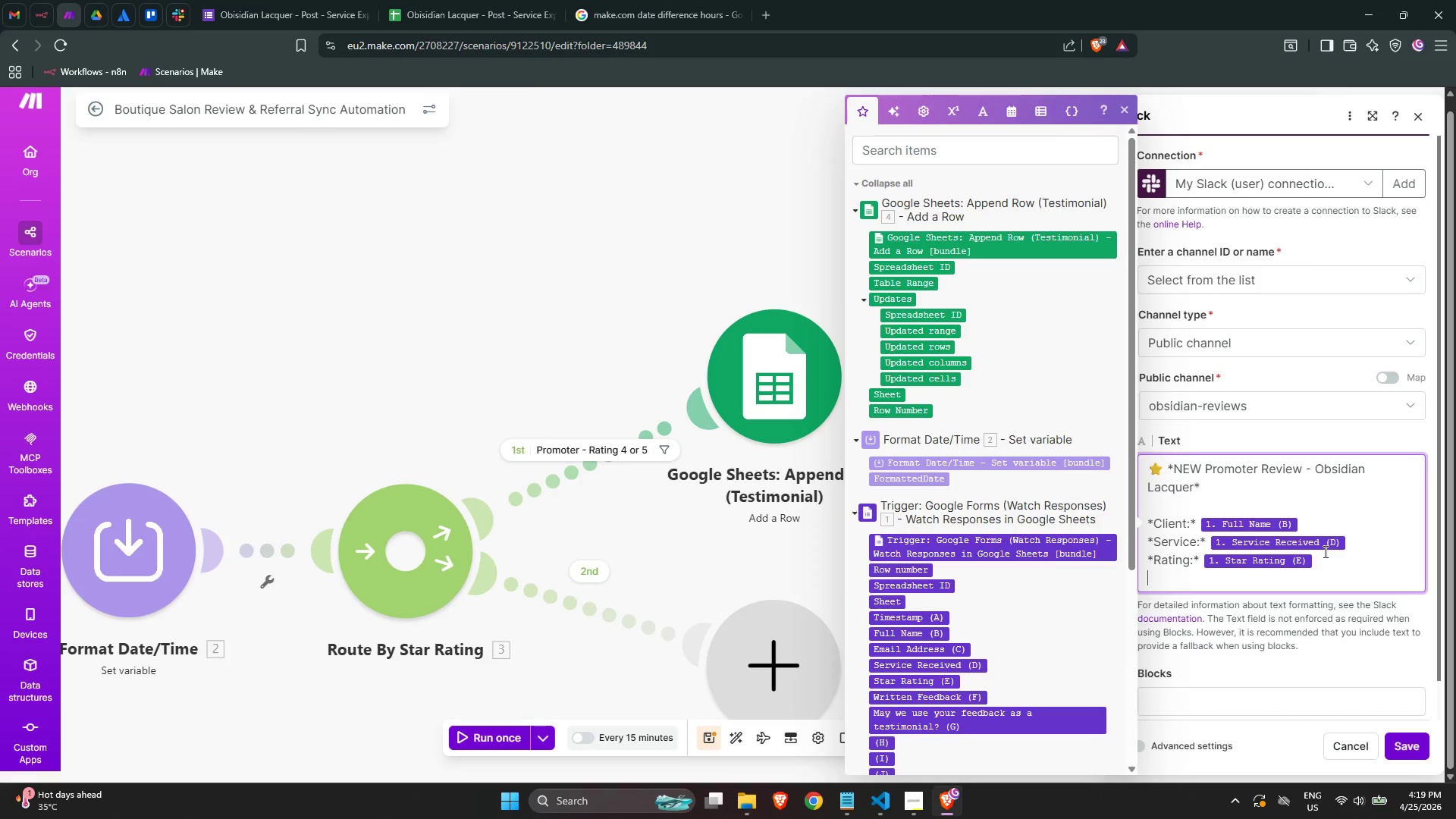 
mouse_move([1320, 550])
 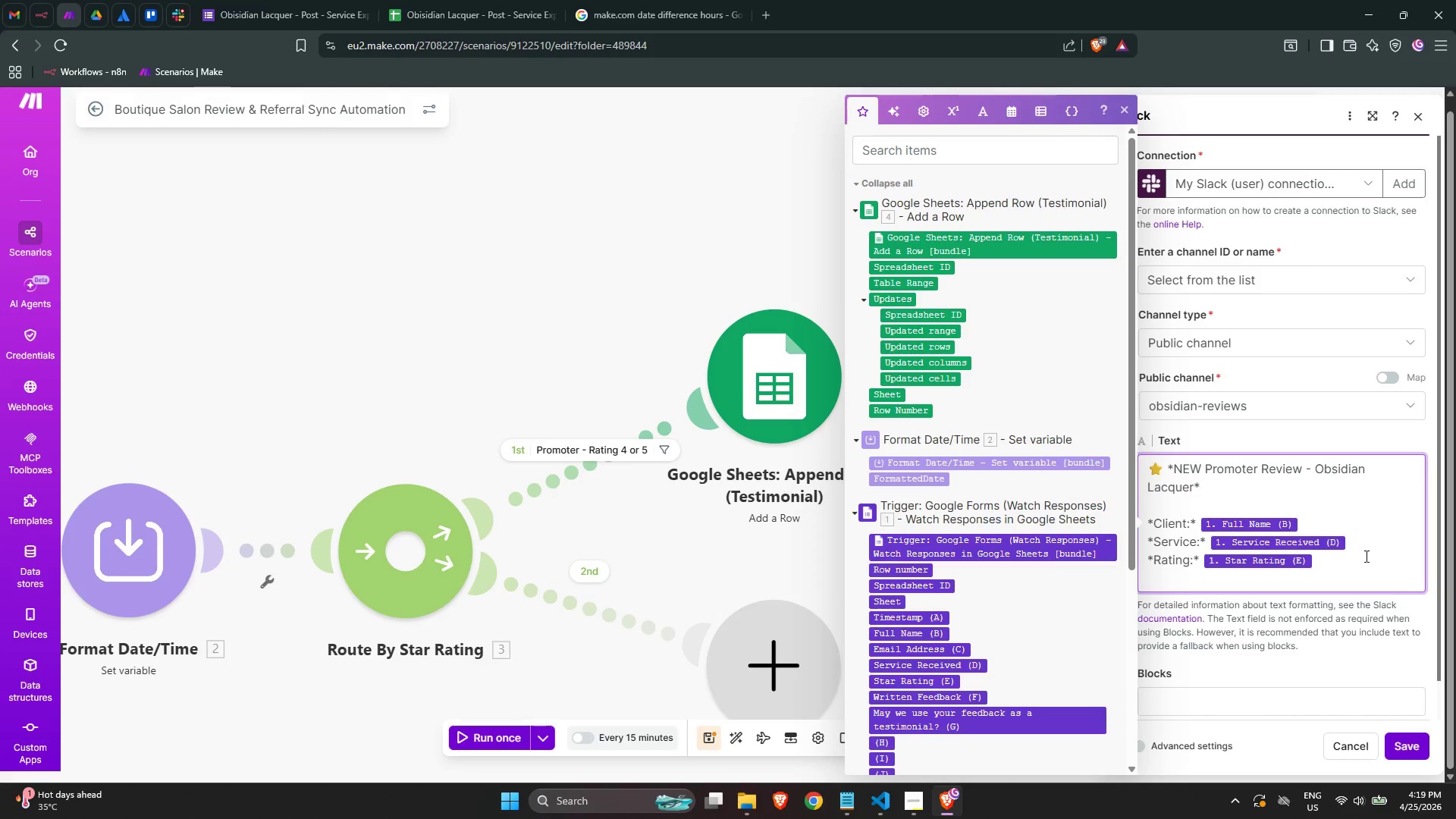 
left_click([1365, 556])
 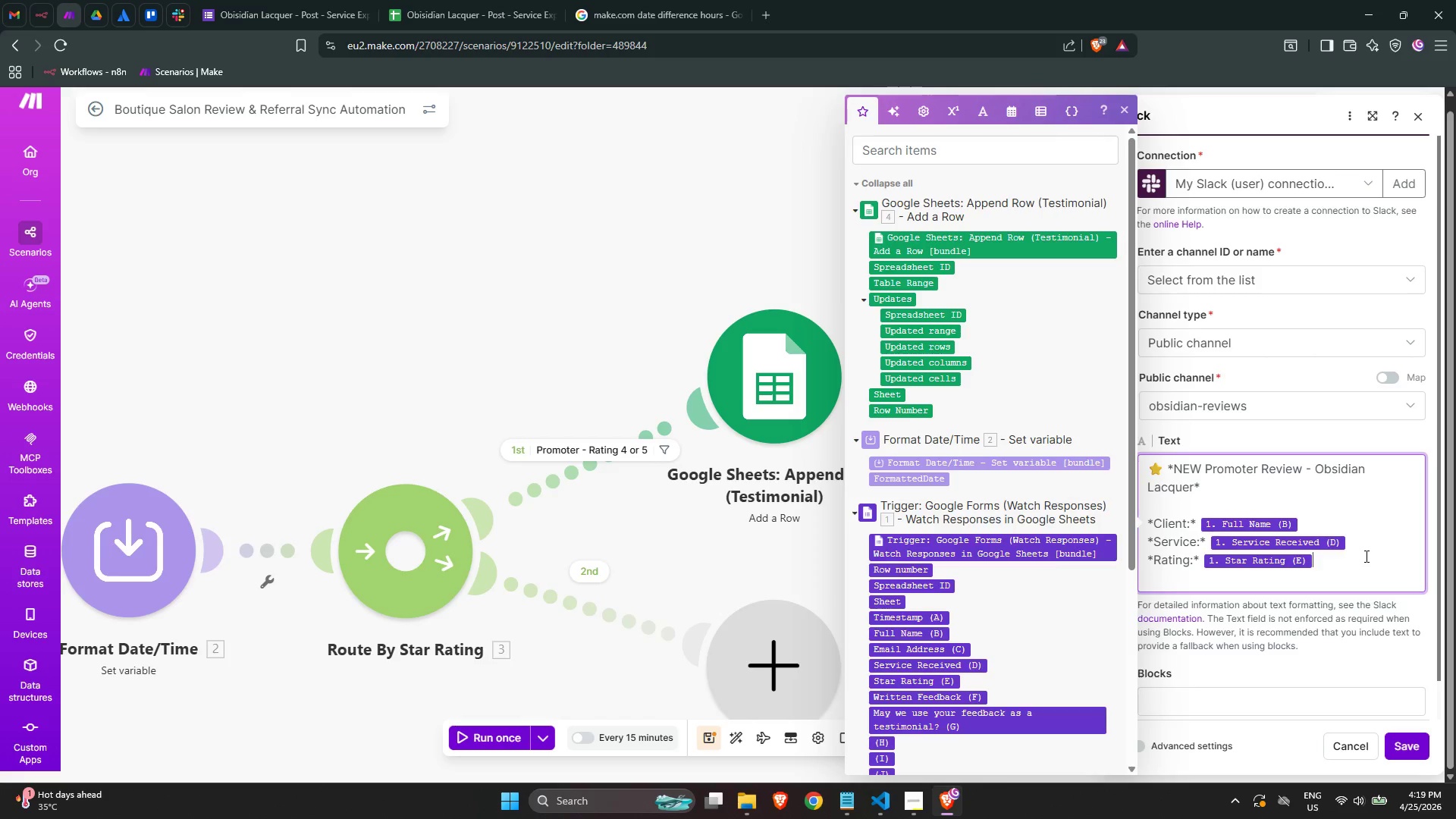 
key(Space)
 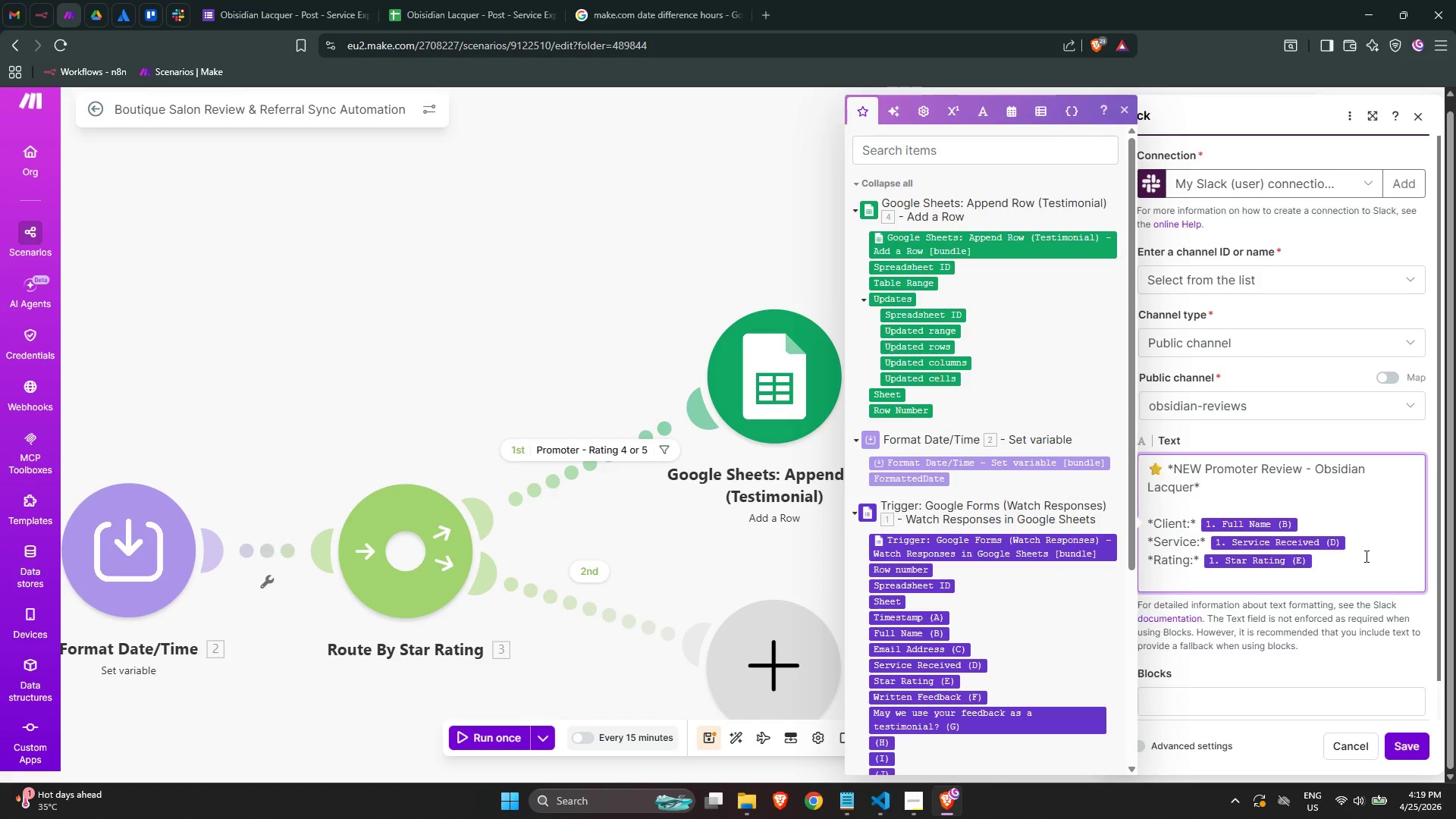 
key(Slash)
 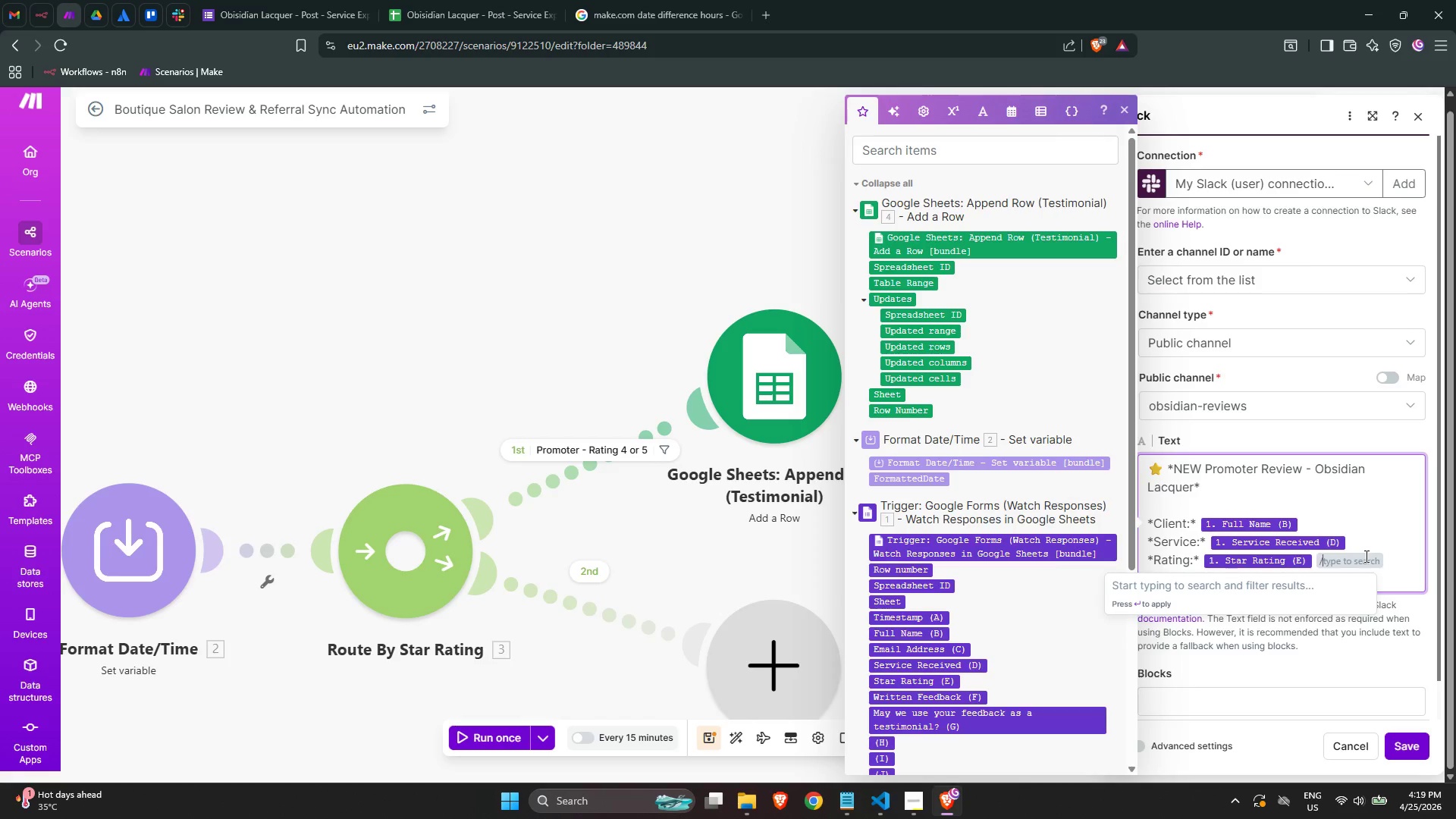 
key(Space)
 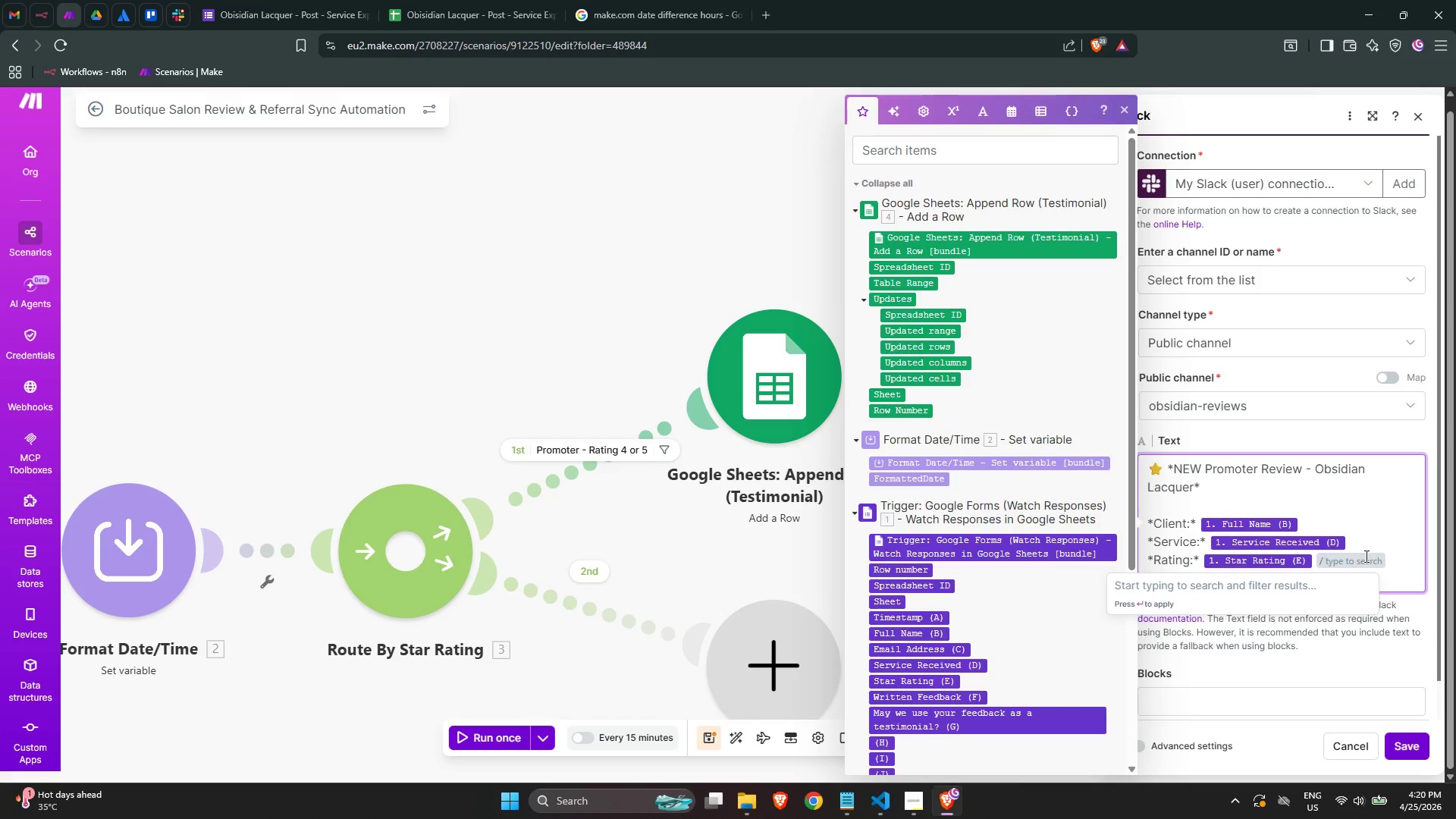 
key(Backspace)
 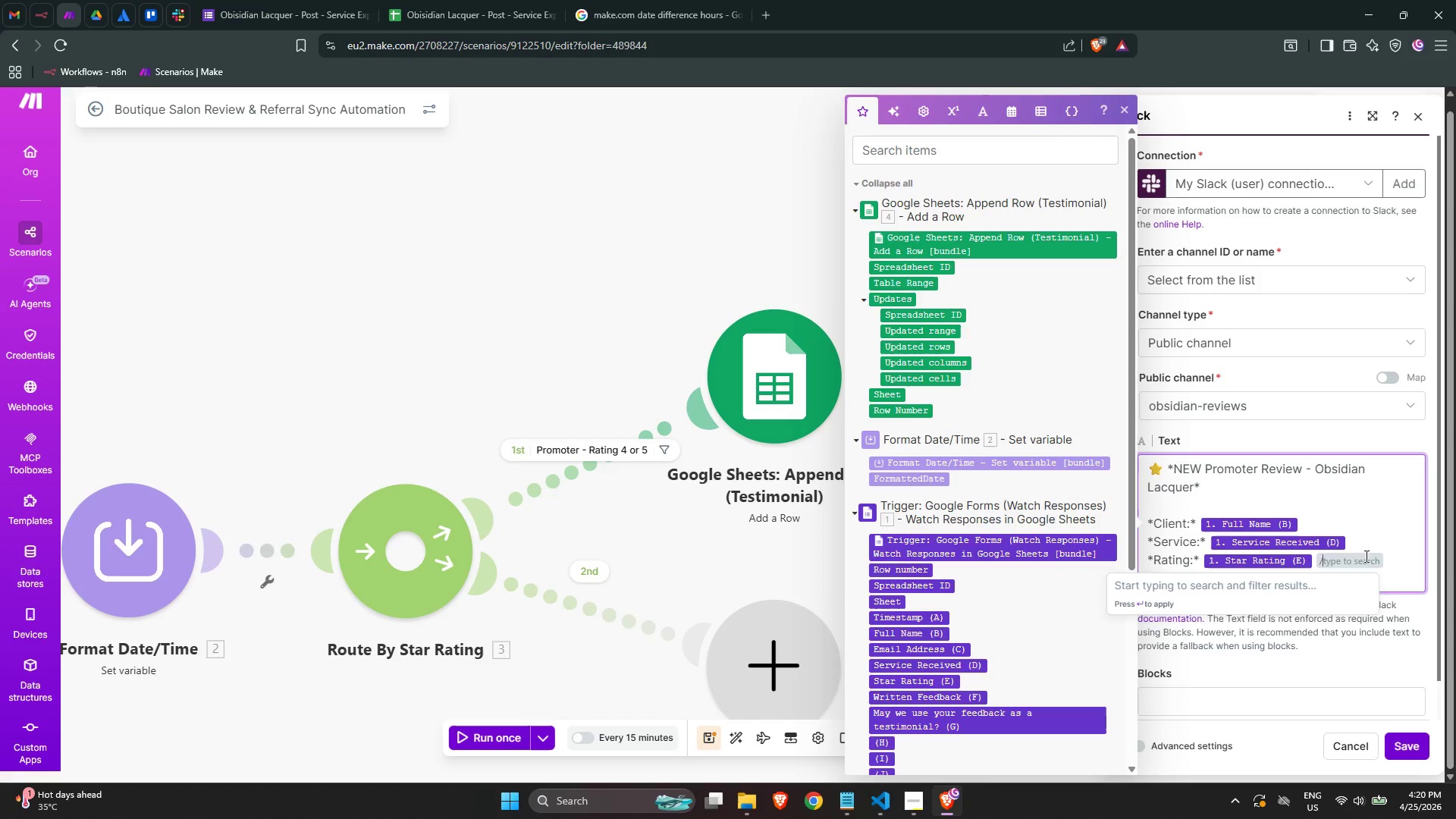 
key(Backspace)
 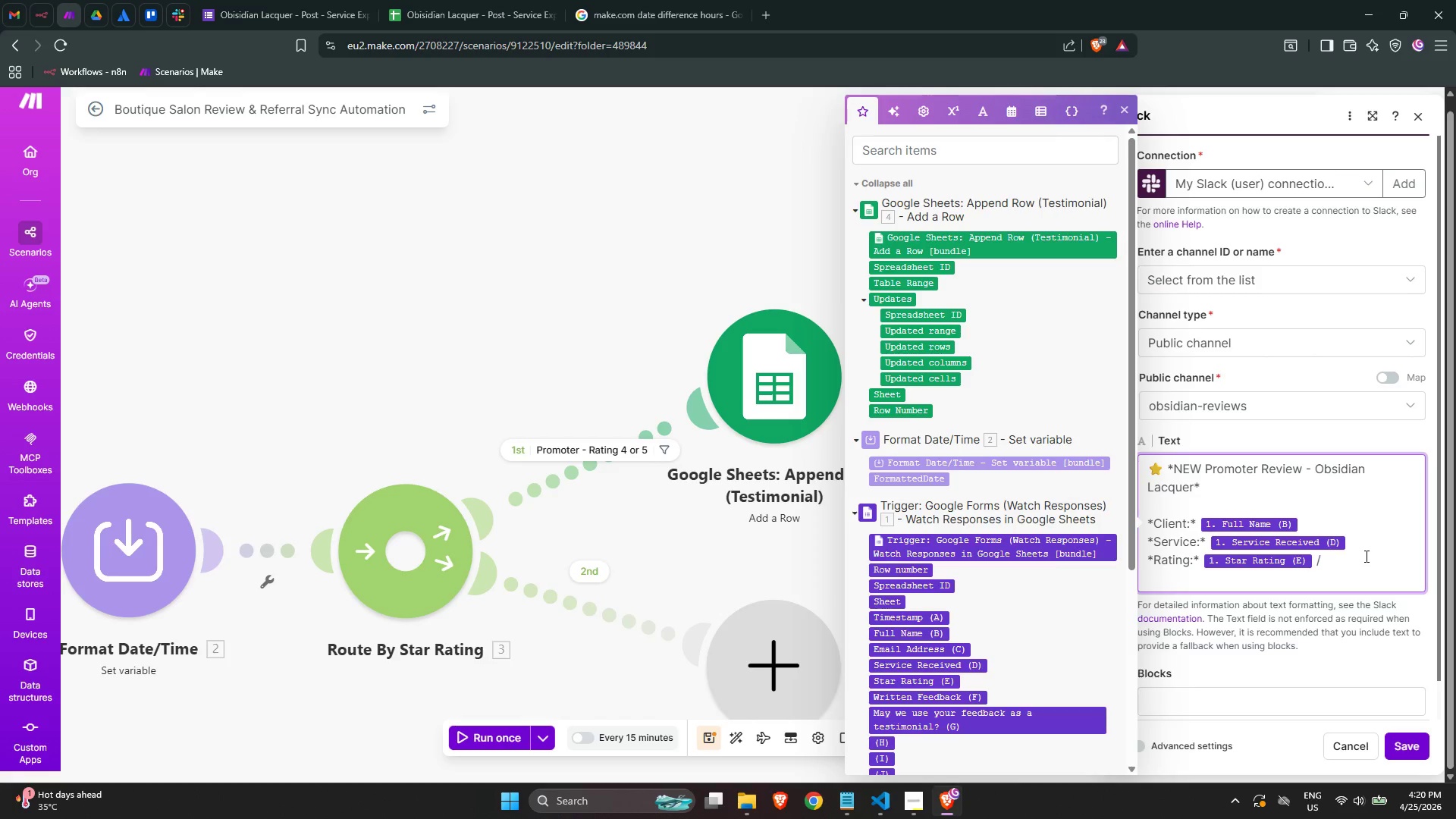 
wait(5.26)
 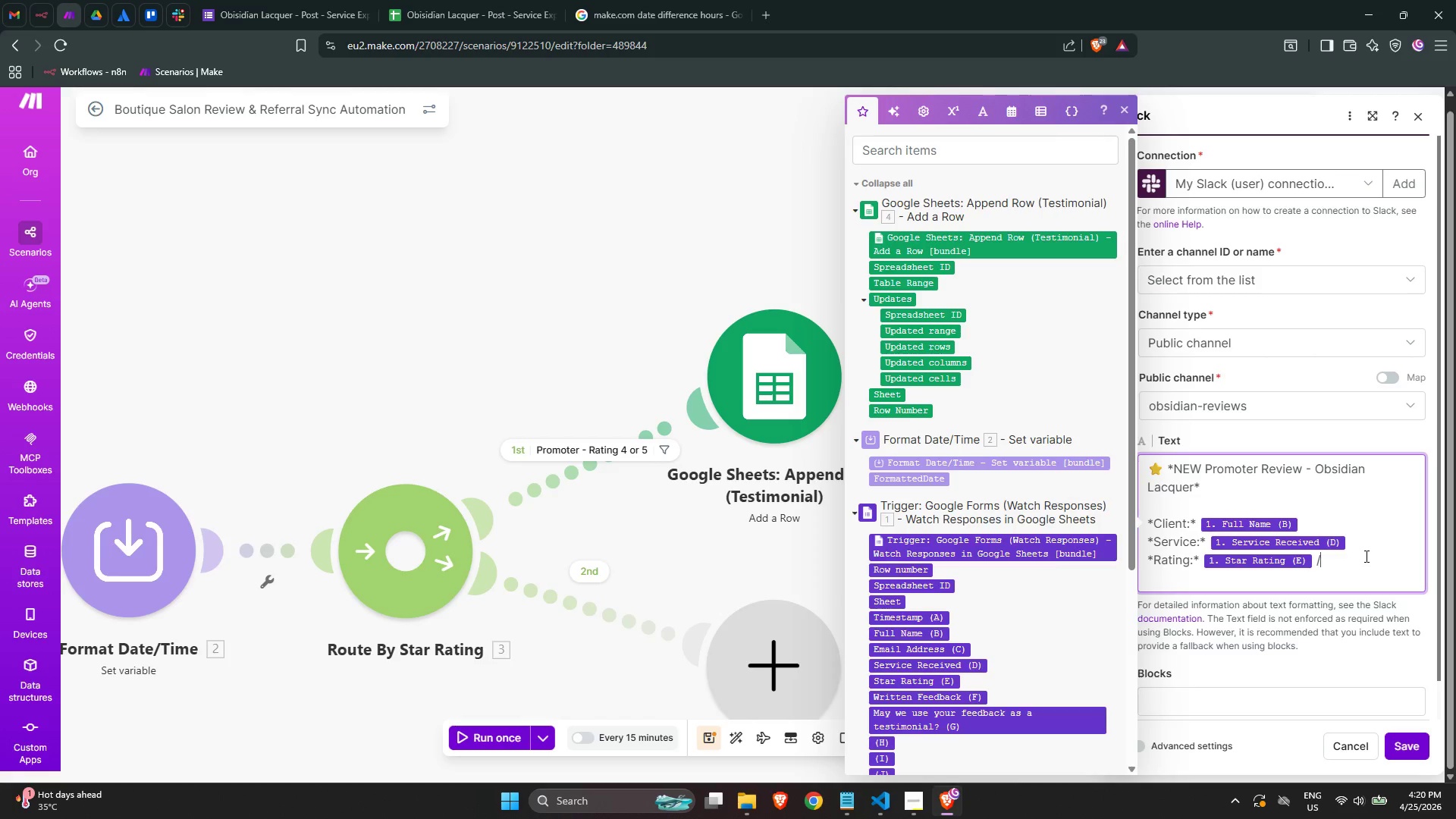 
key(Space)
 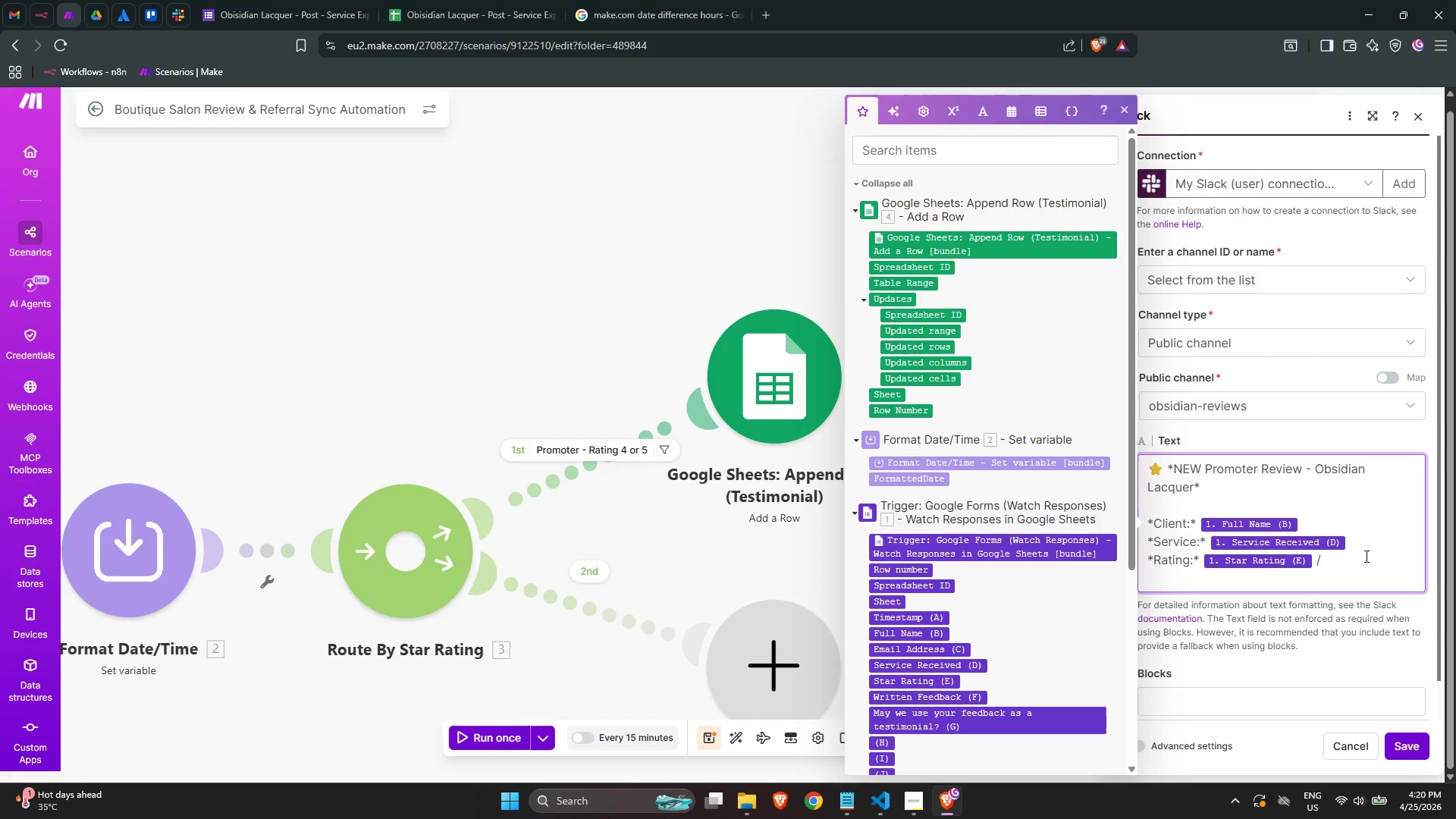 
key(Numpad5)
 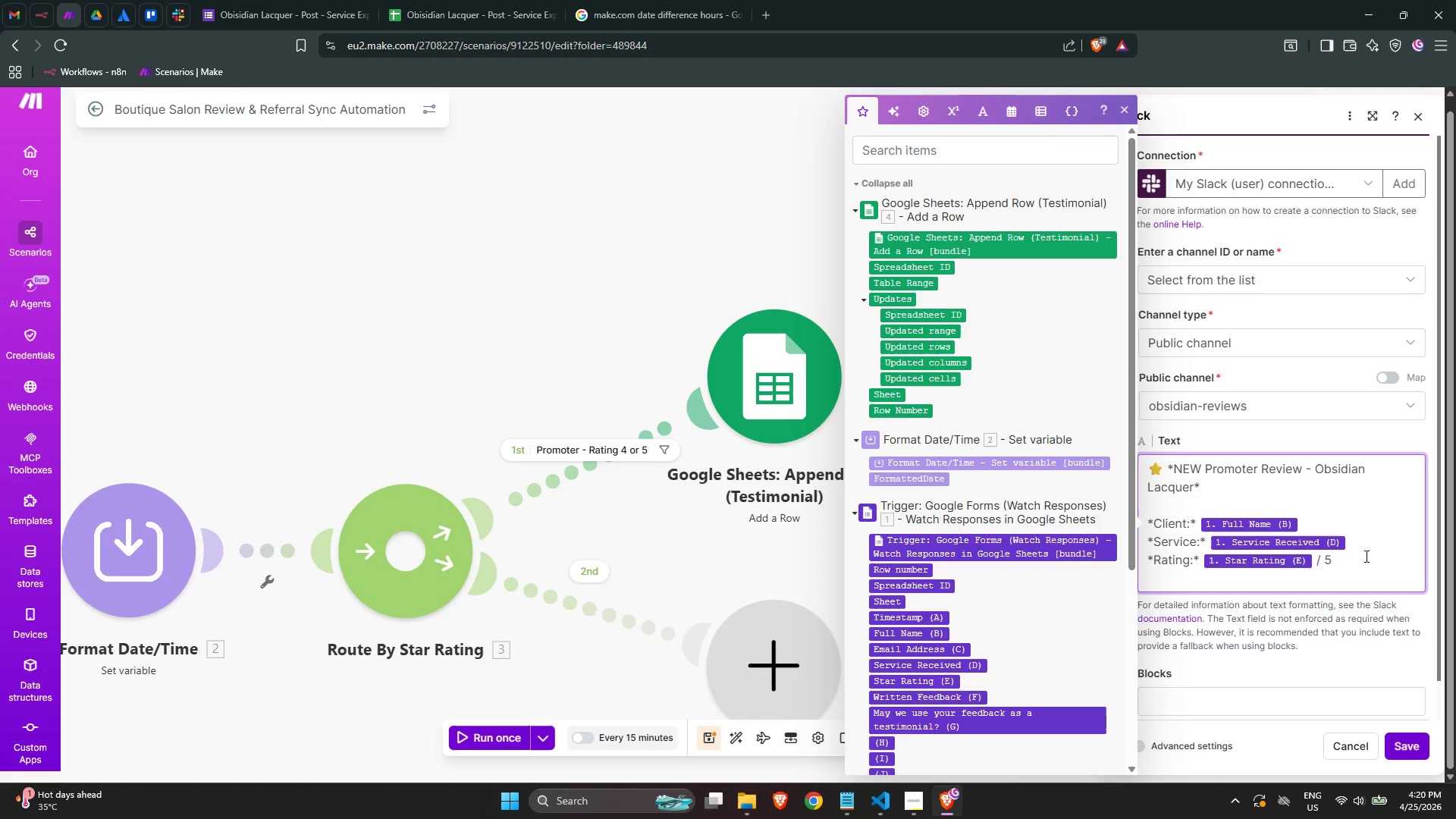 
key(NumpadEnter)
 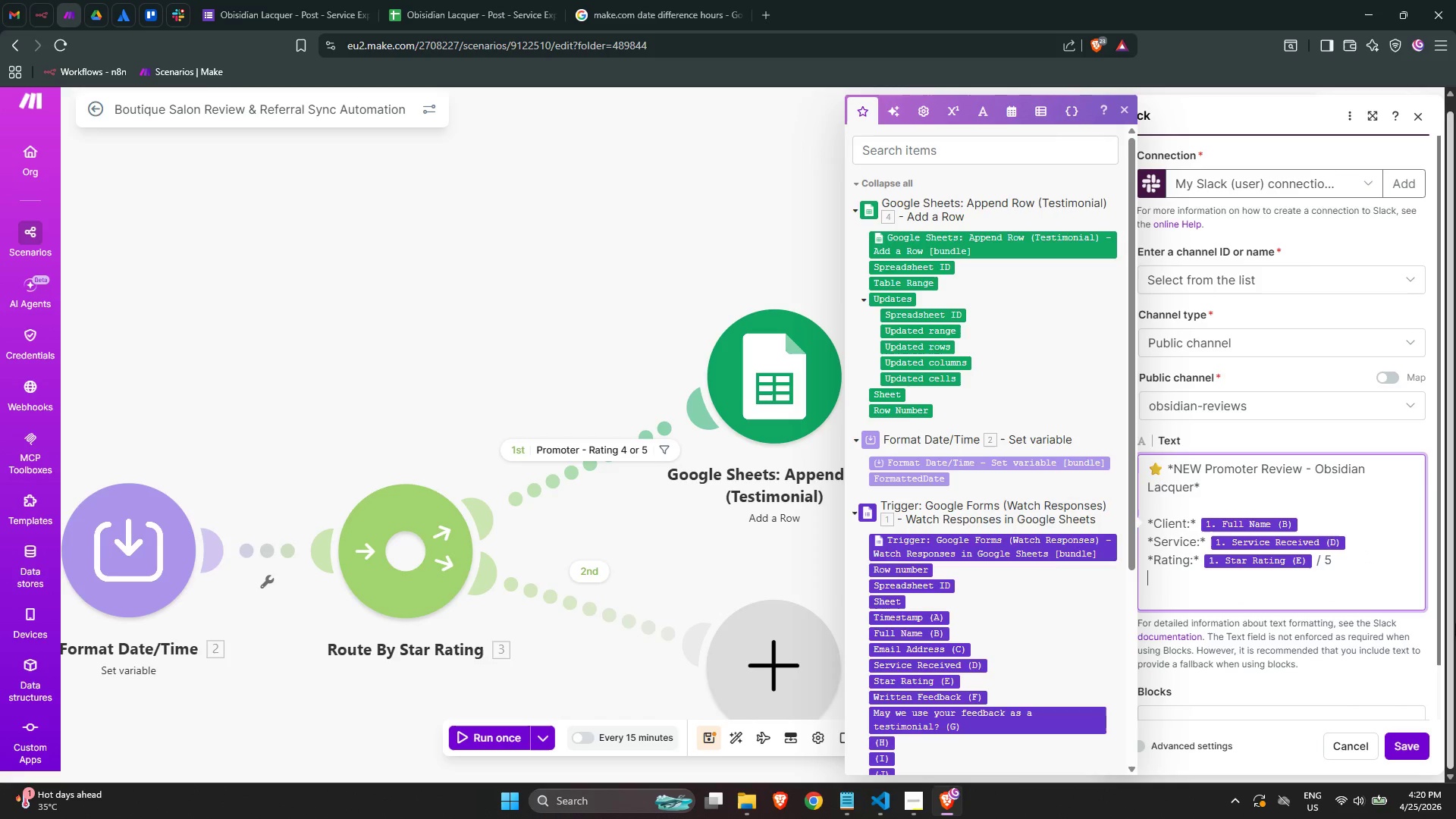 
type(*Date:* )
 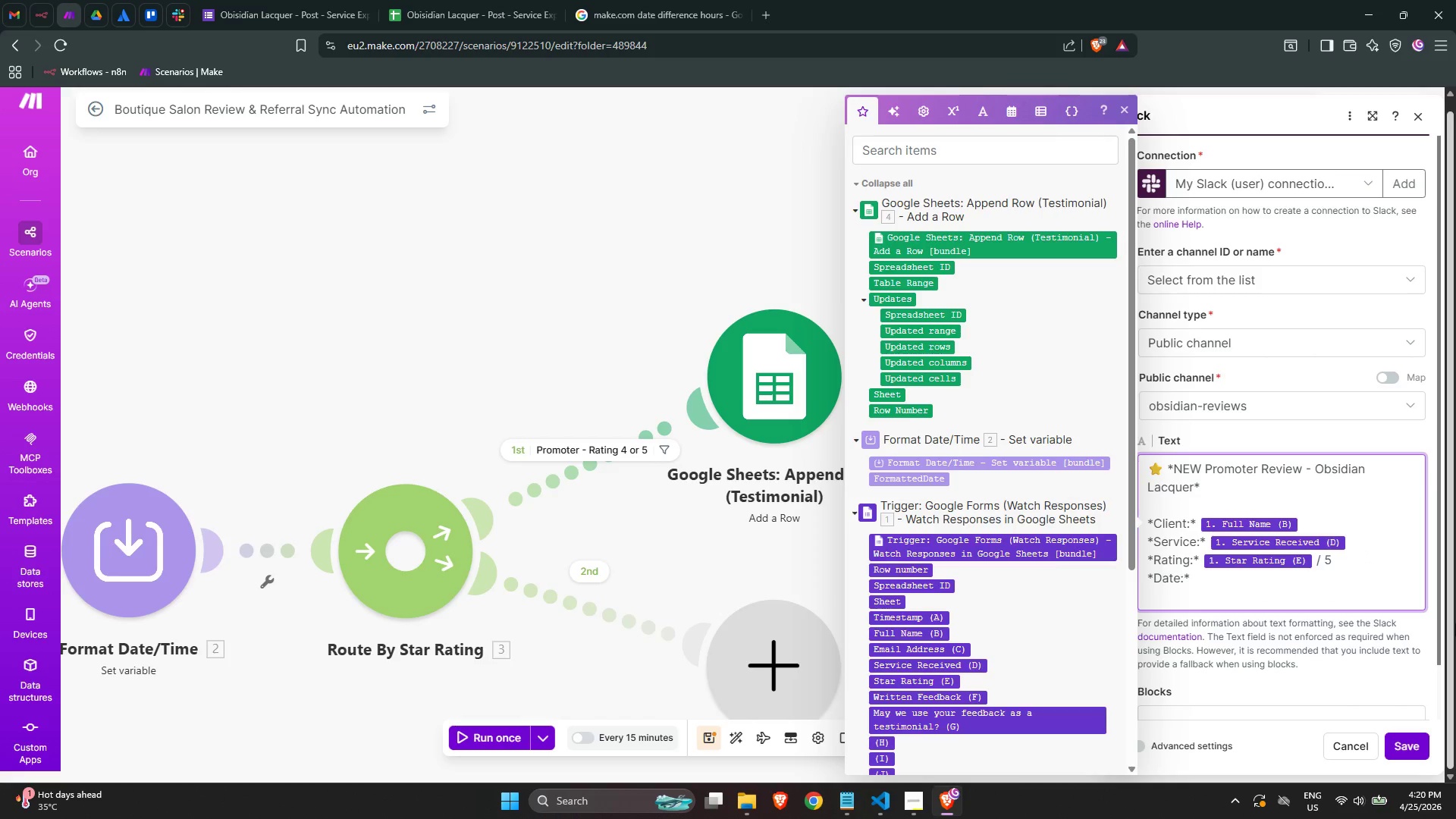 
wait(8.11)
 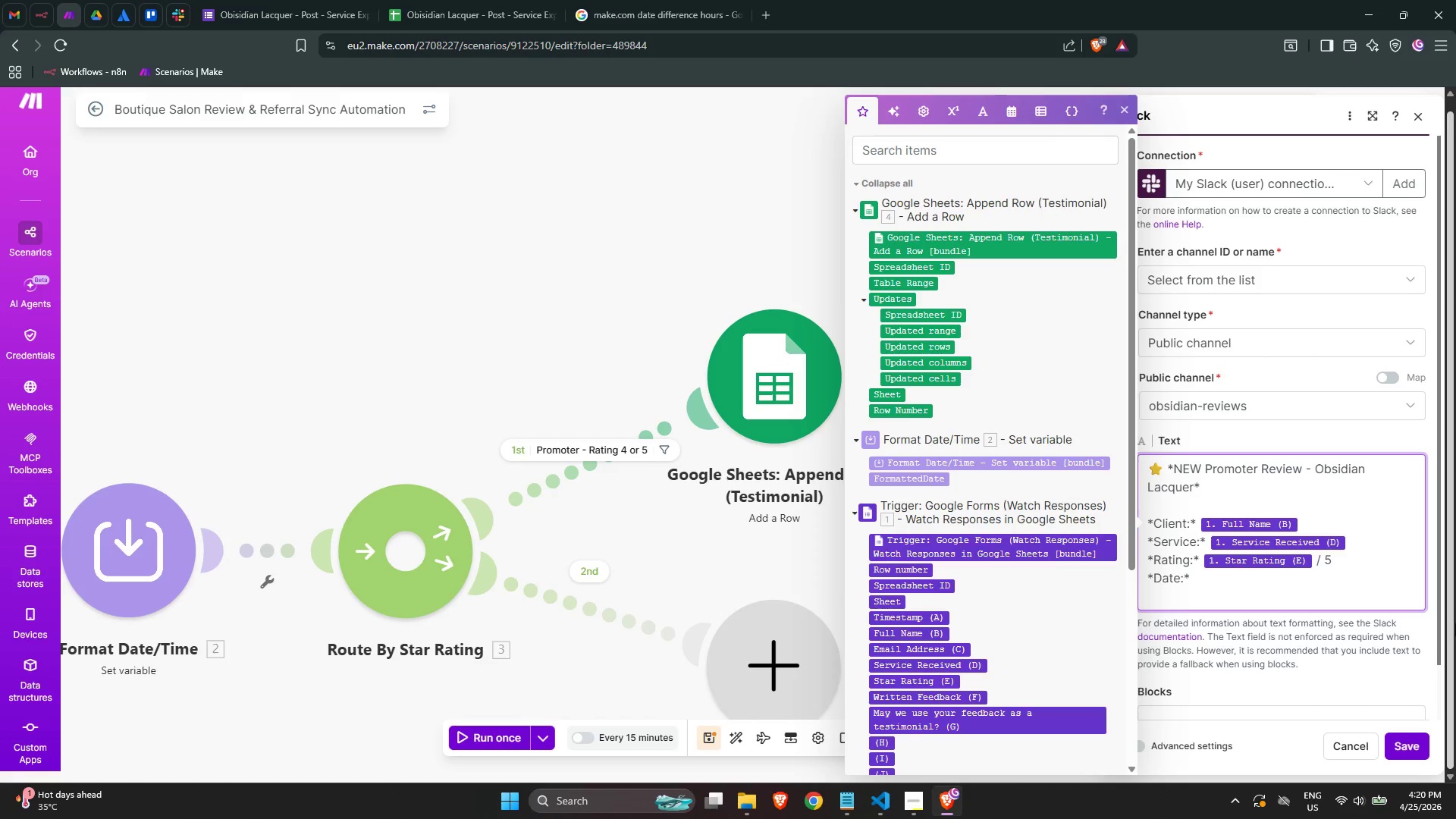 
scroll: coordinate [941, 520], scroll_direction: up, amount: 1.0
 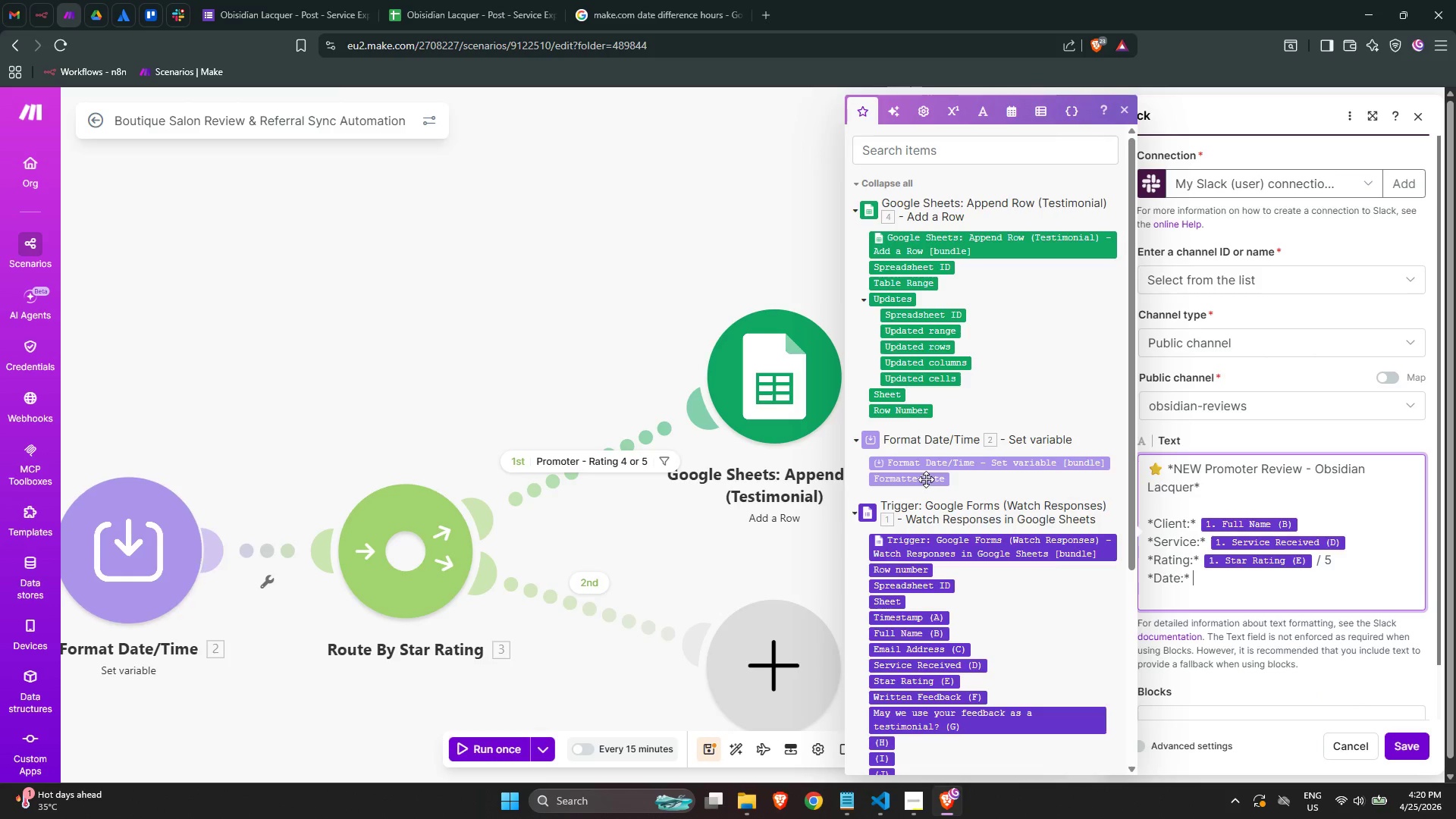 
left_click([925, 479])
 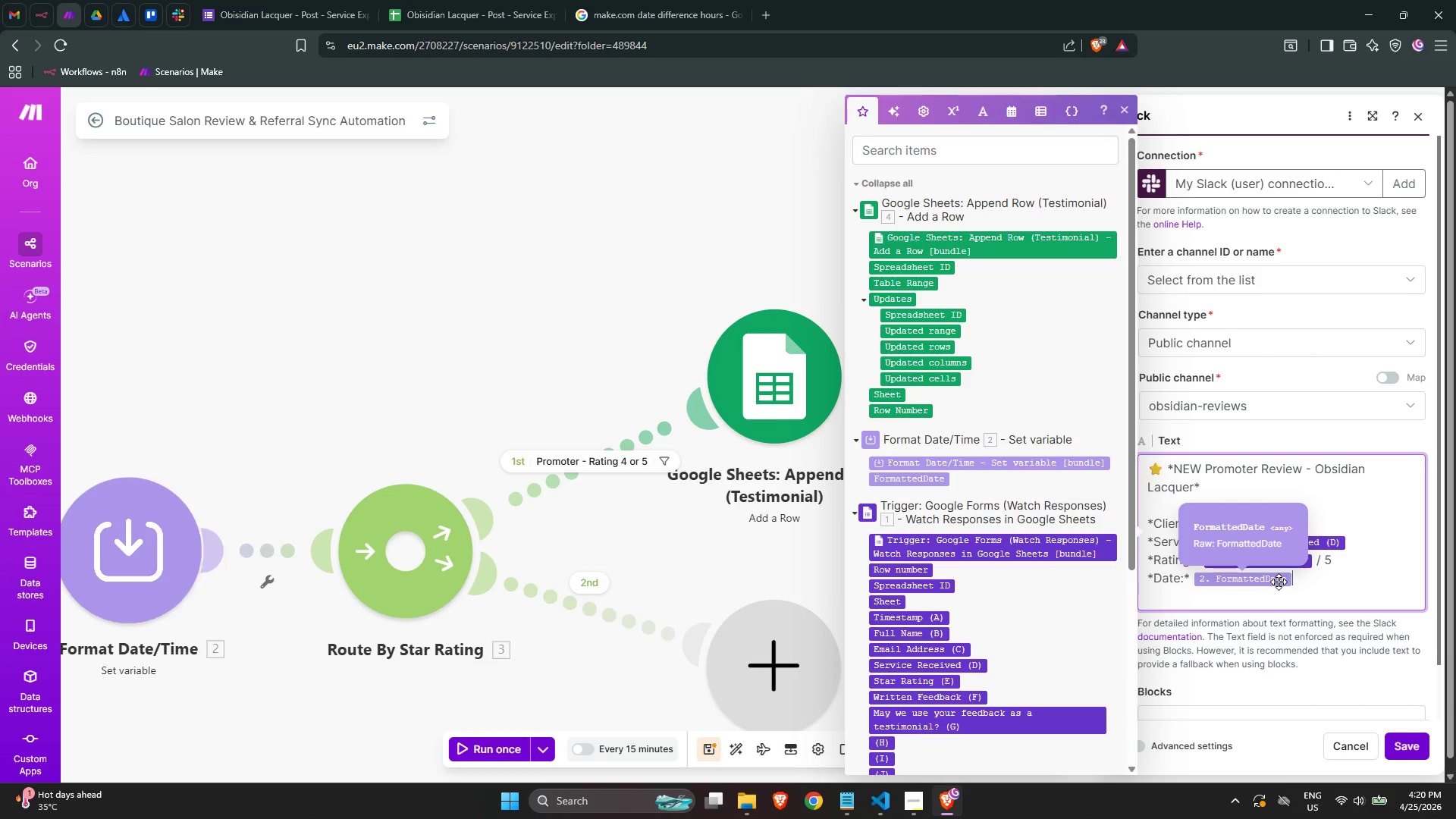 
key(NumpadEnter)
type(*Feedback)
 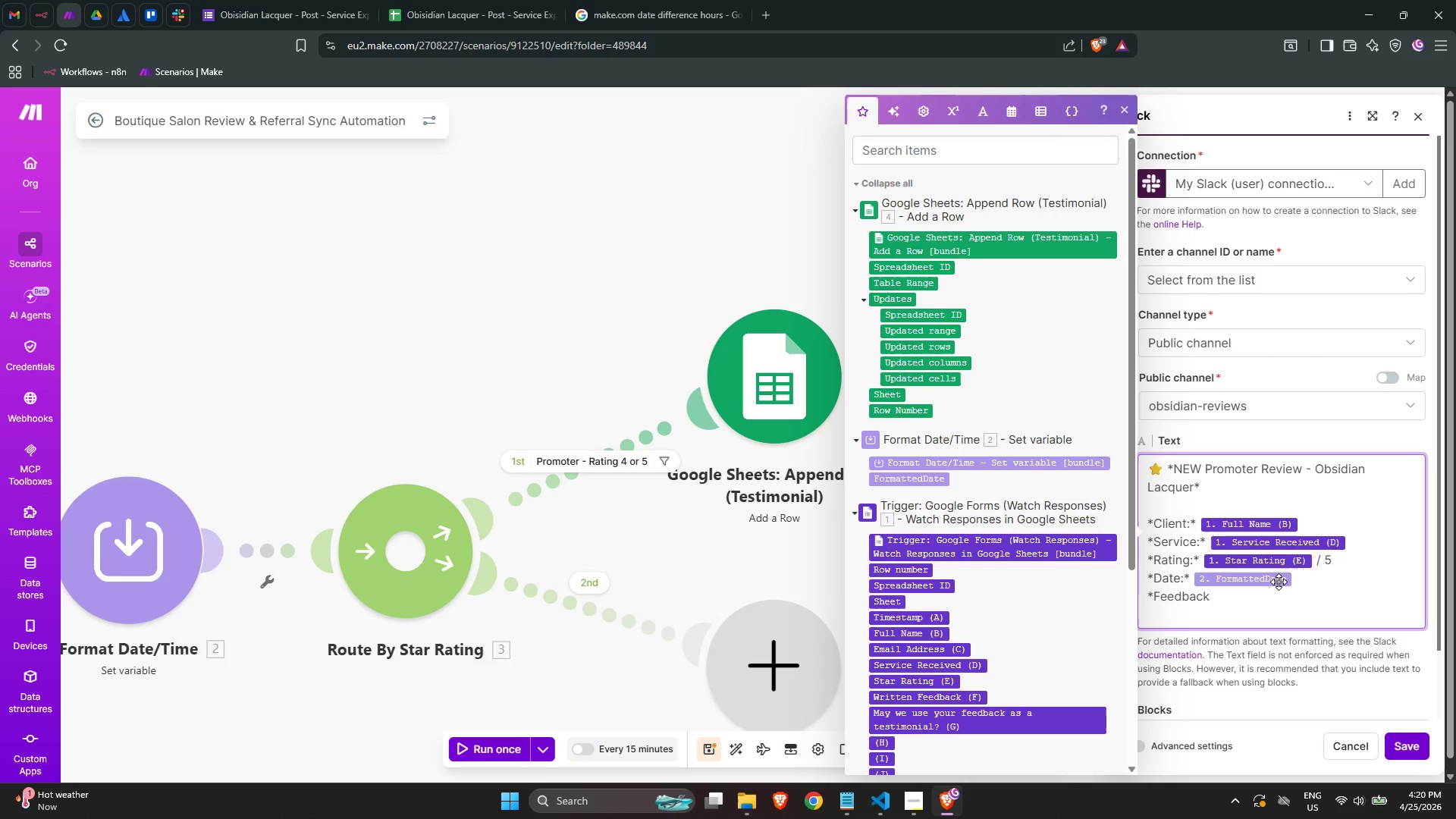 
key(Shift+ShiftLeft)
 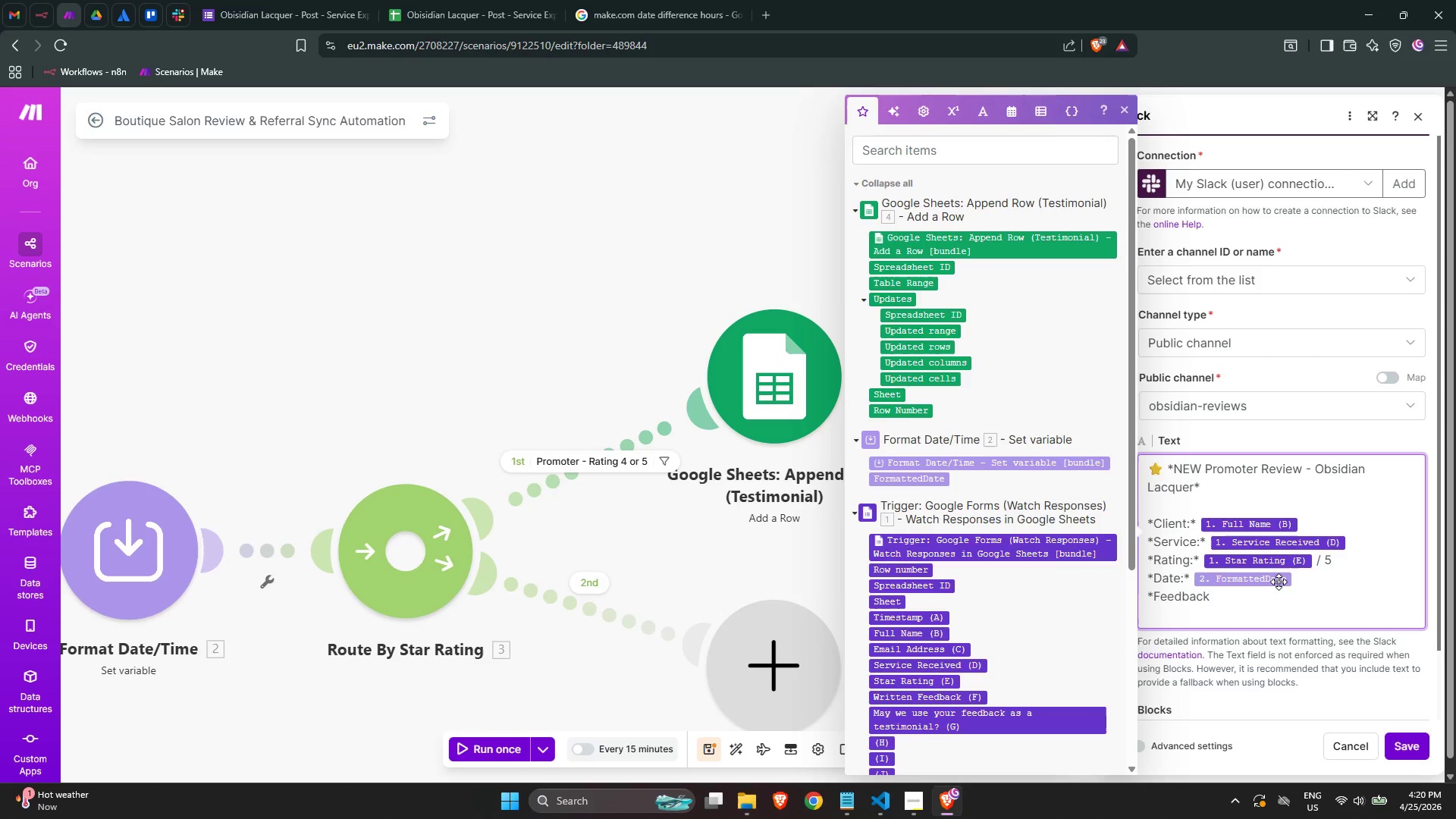 
key(Shift+Semicolon)
 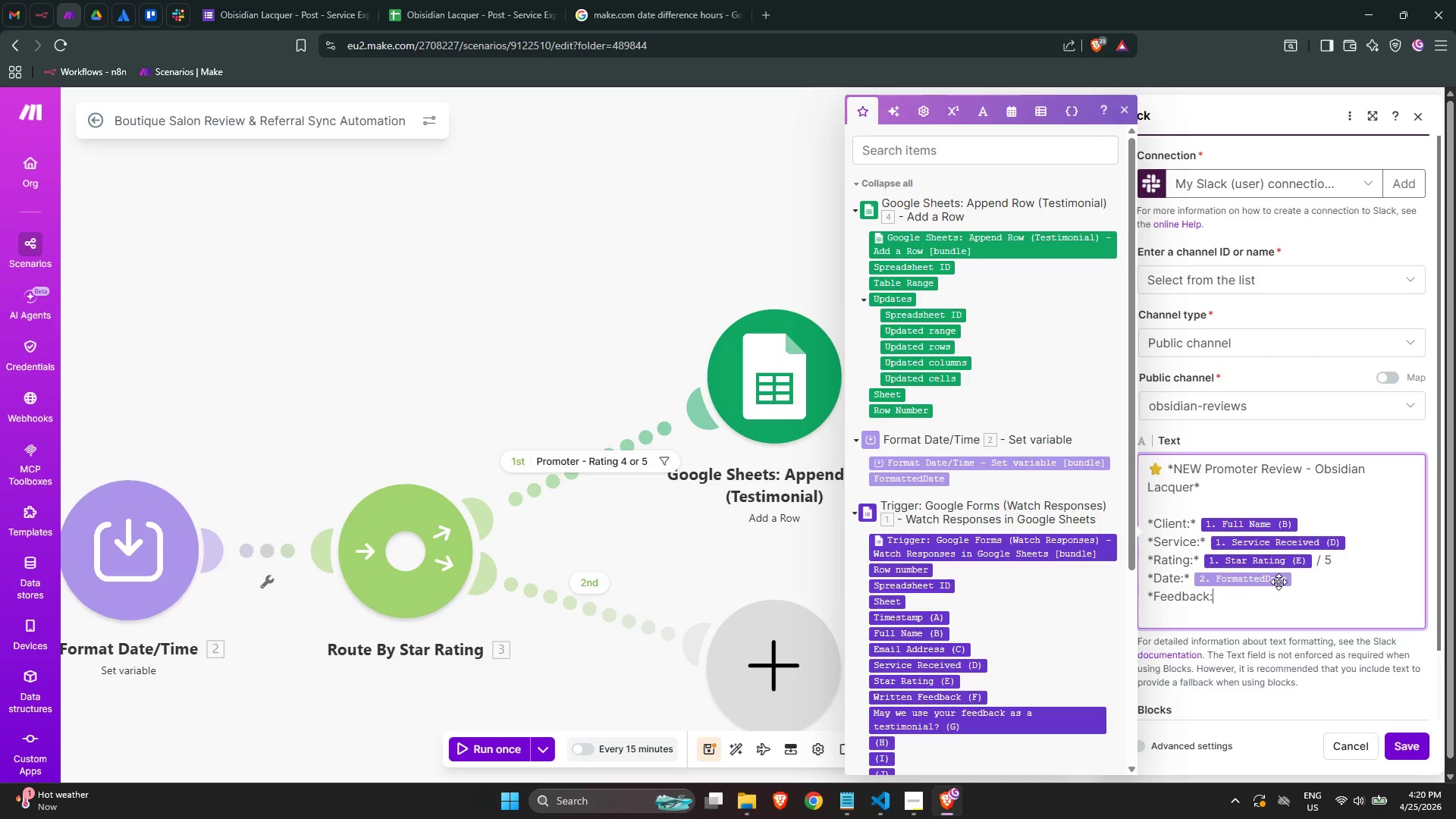 
key(Shift+ShiftLeft)
 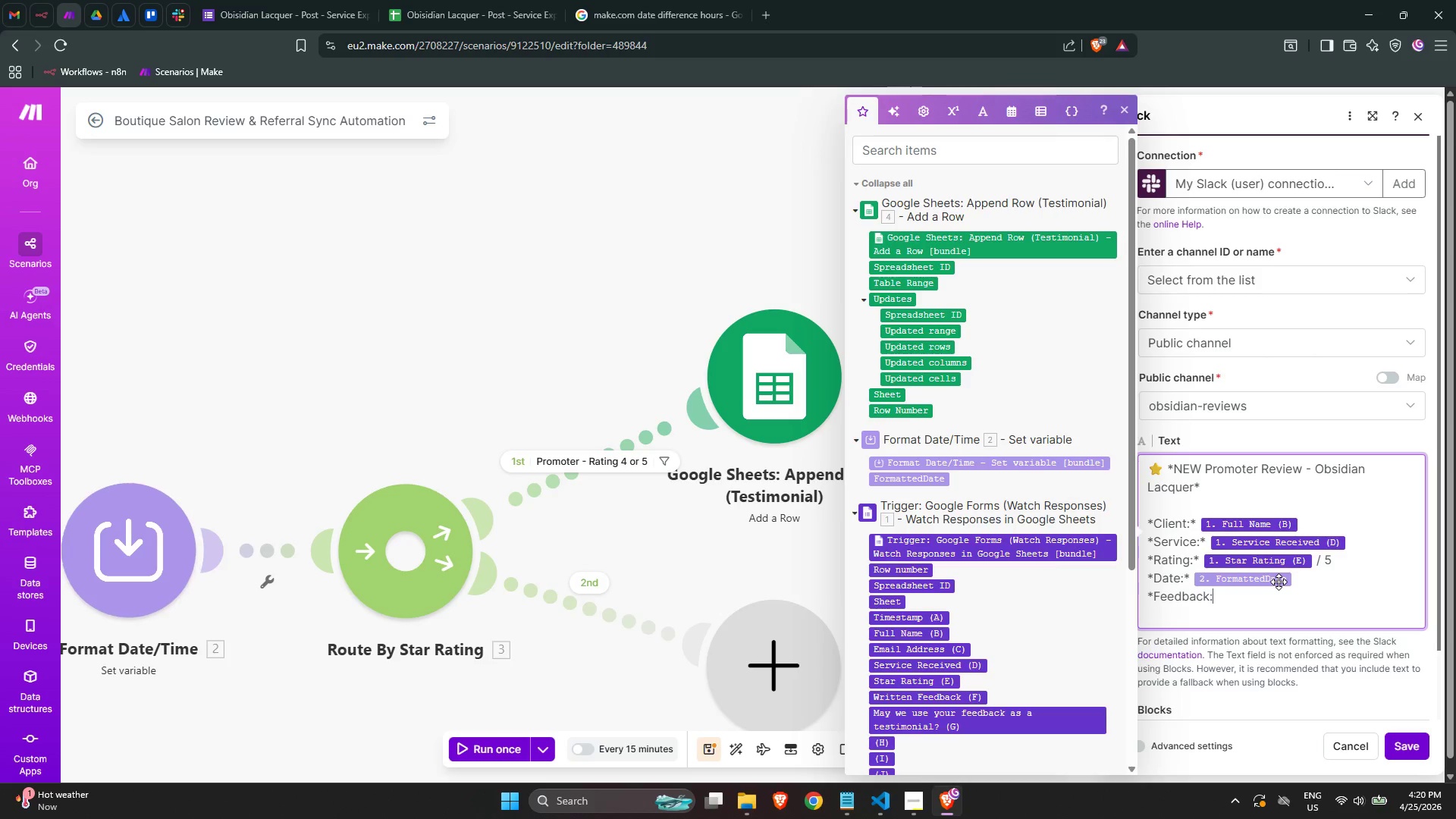 
key(Shift+8)
 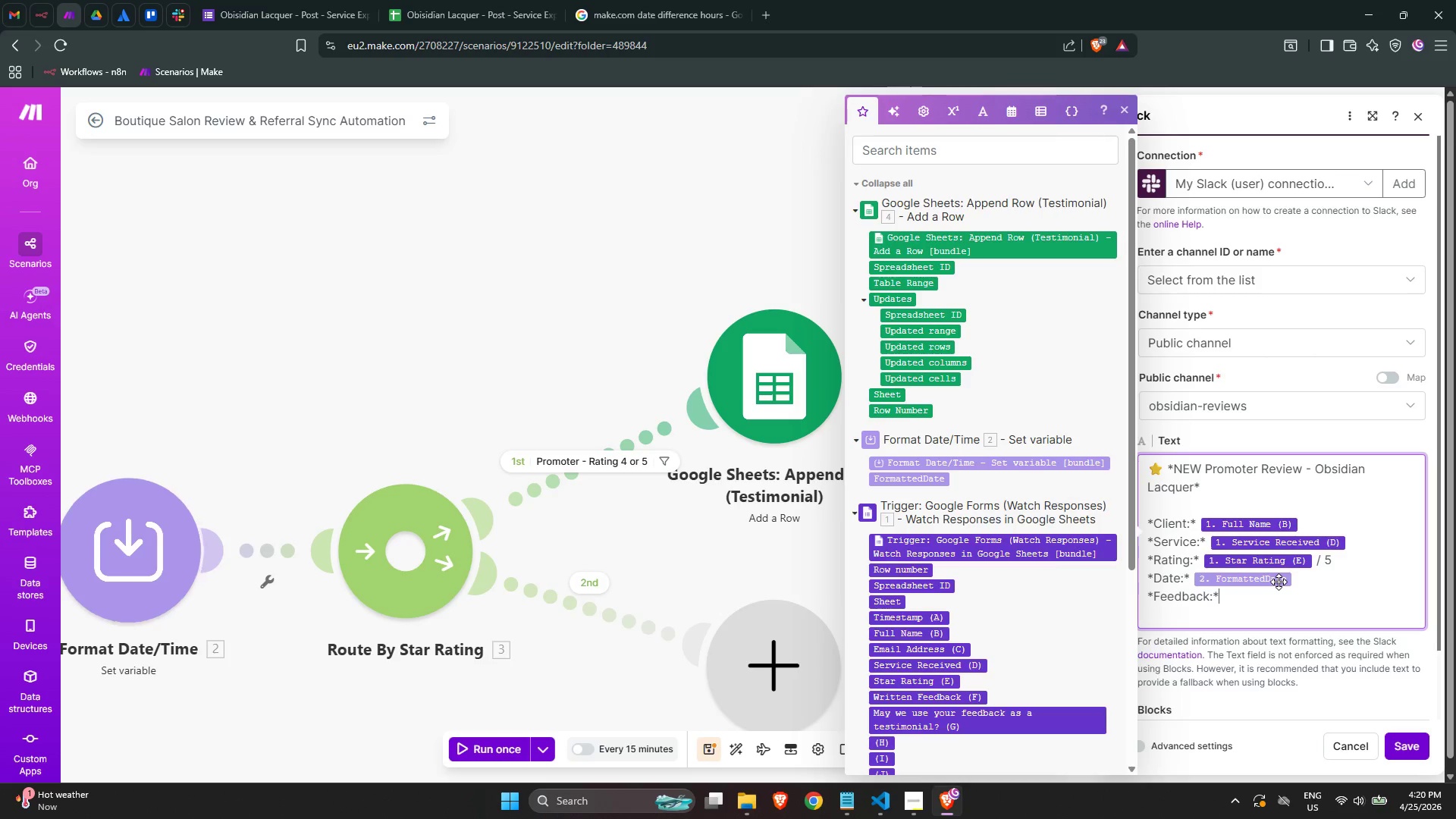 
key(Space)
 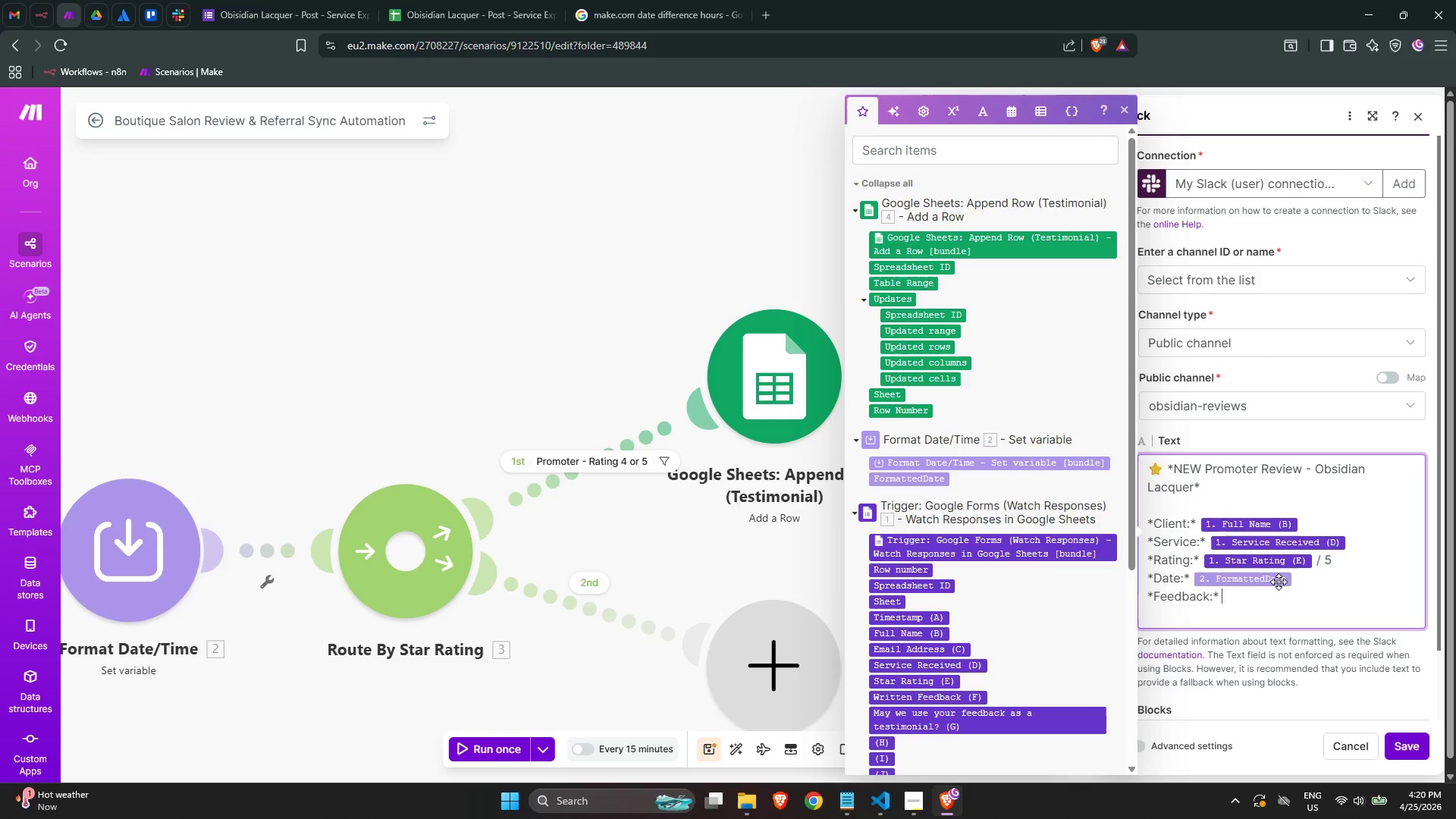 
wait(9.74)
 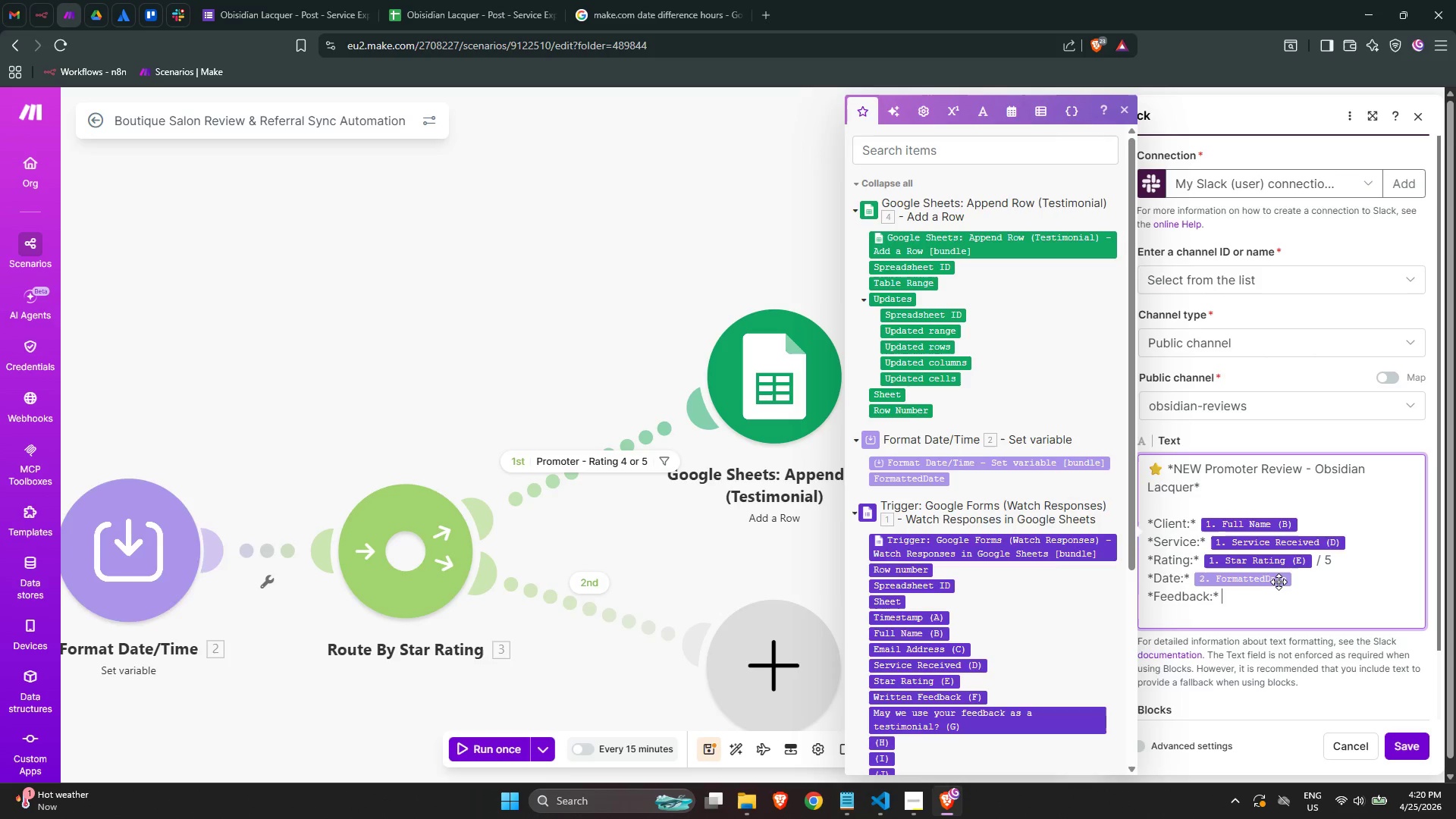 
scroll: coordinate [925, 573], scroll_direction: down, amount: 1.0
 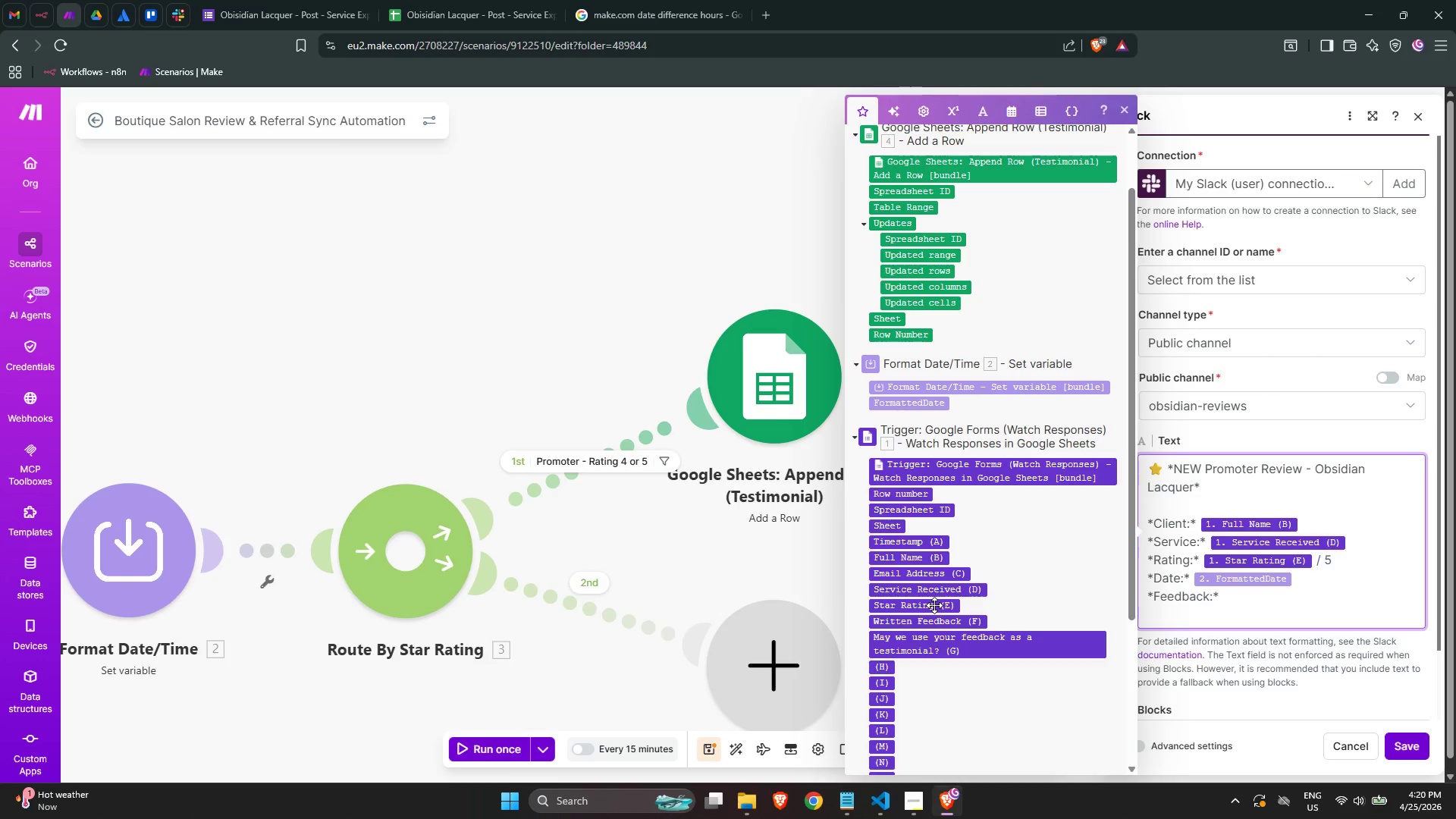 
scroll: coordinate [932, 596], scroll_direction: up, amount: 2.0
 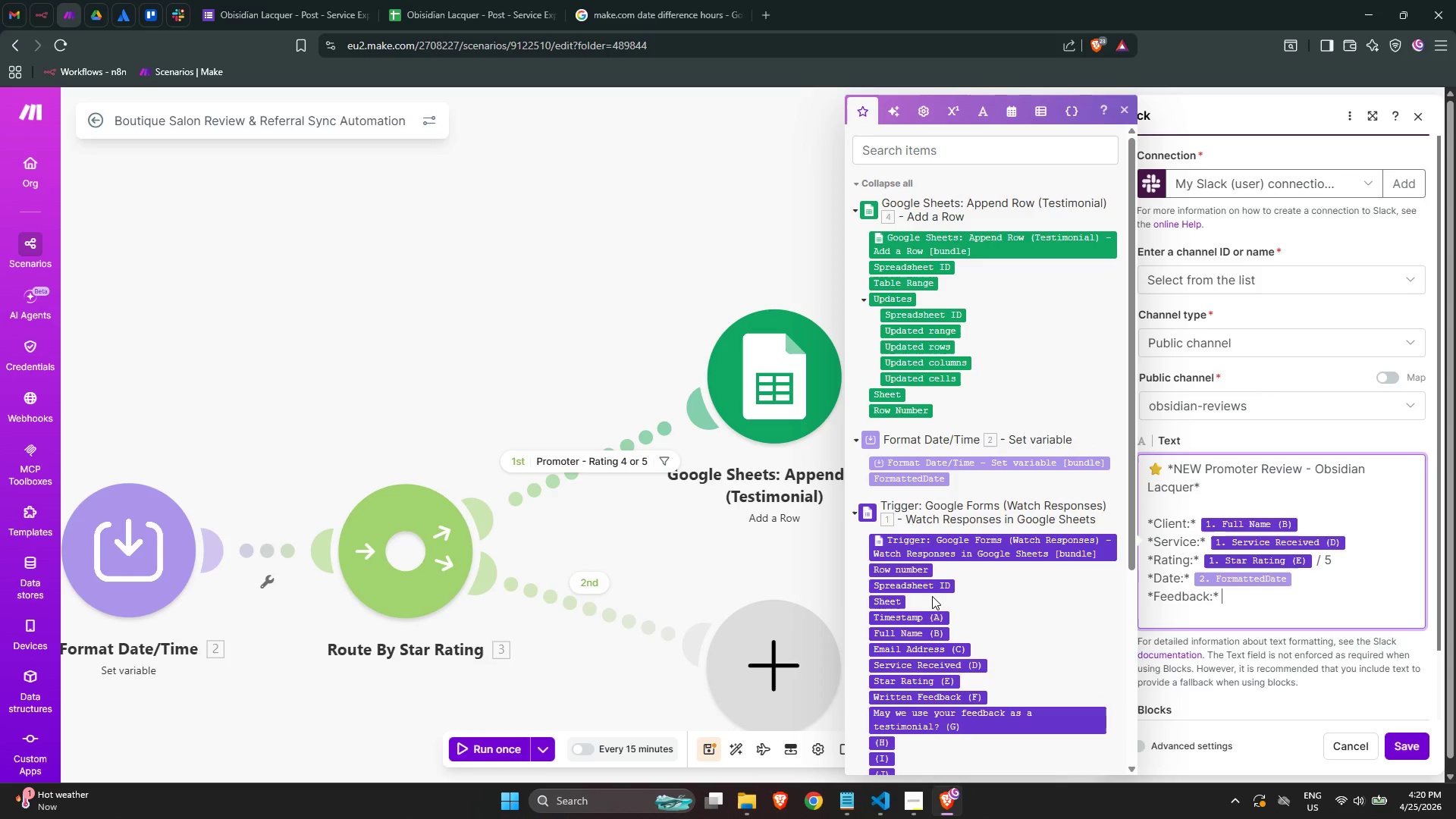 
scroll: coordinate [932, 596], scroll_direction: down, amount: 1.0
 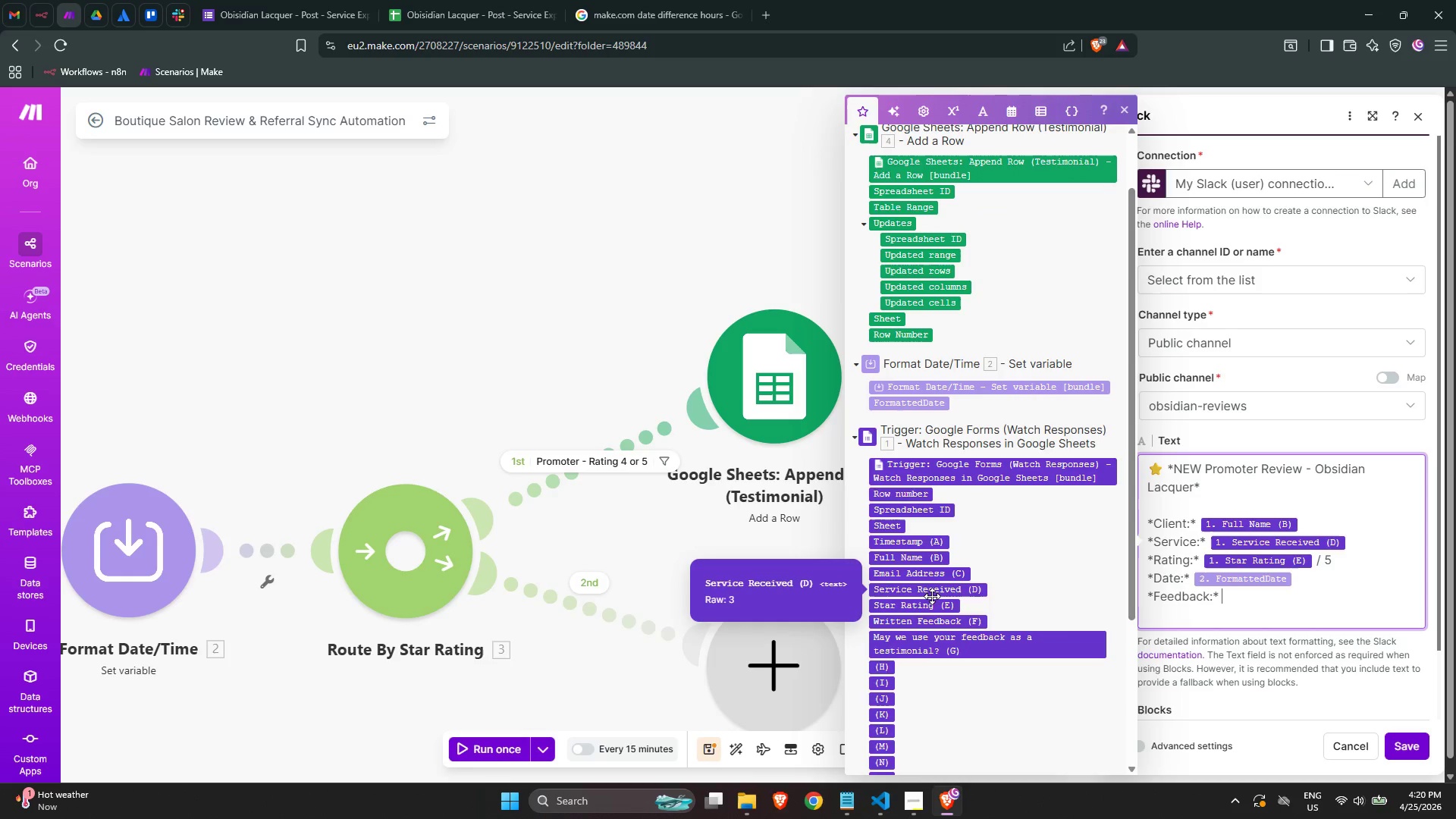 
wait(11.84)
 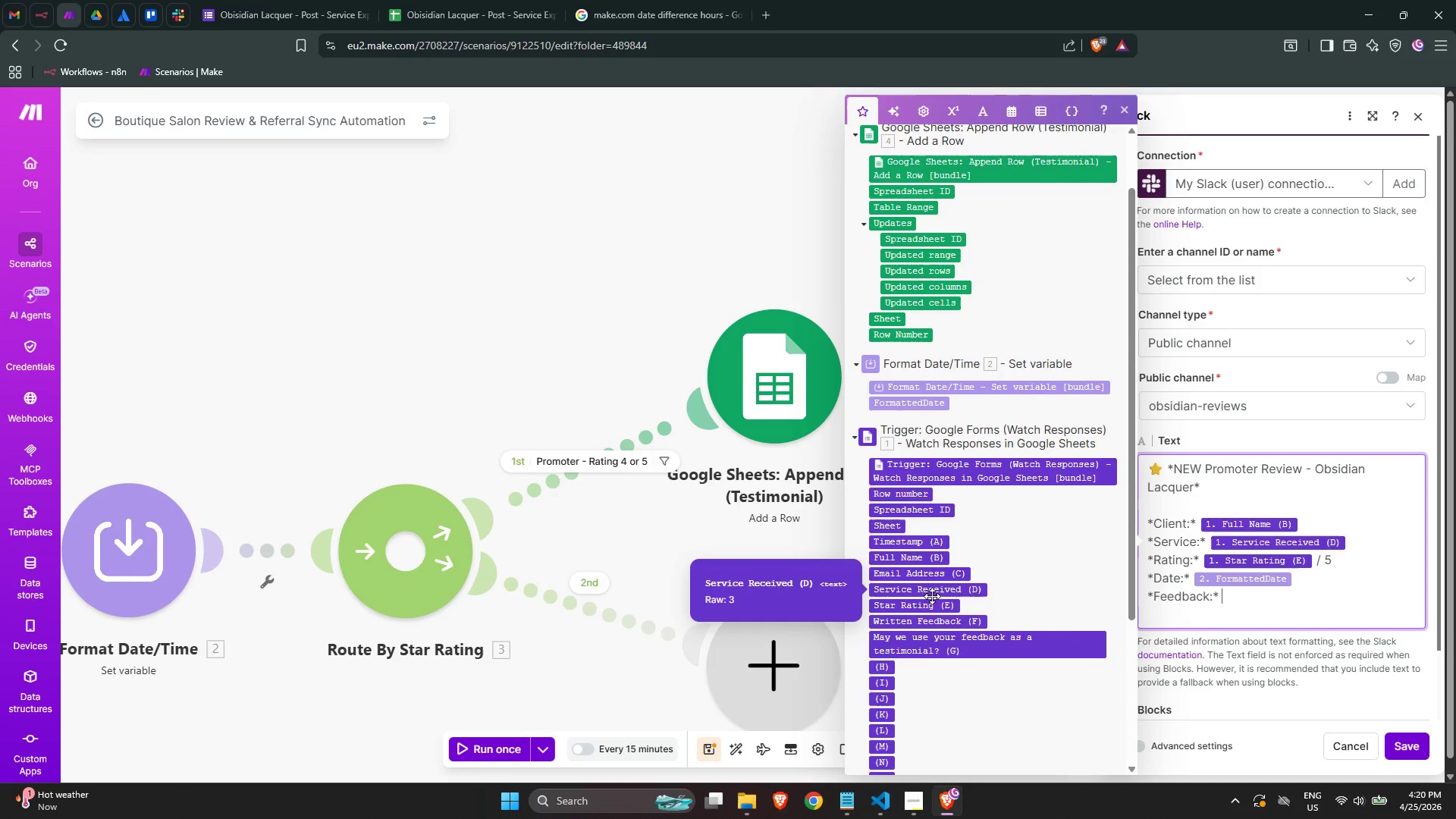 
left_click([963, 621])
 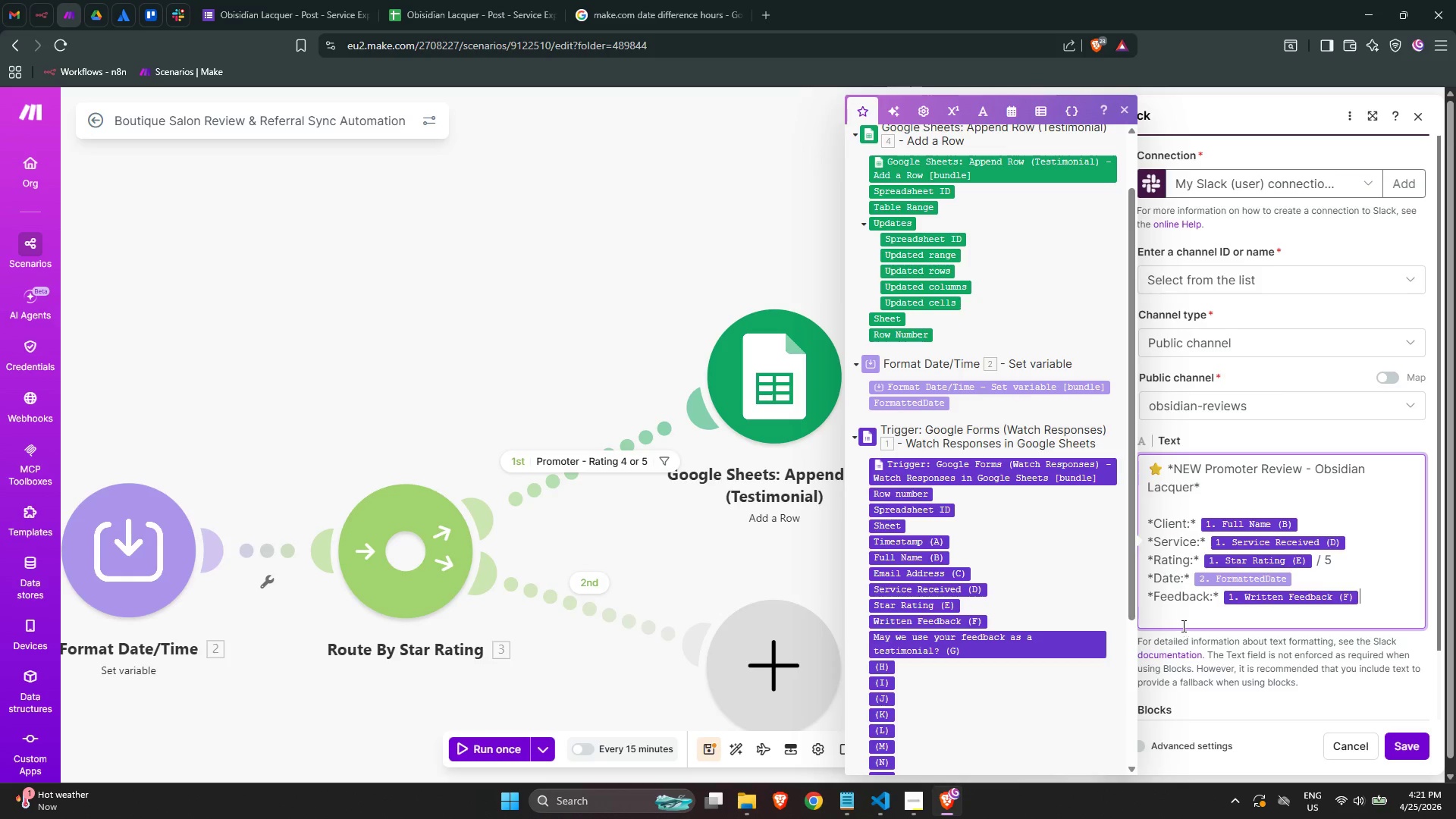 
key(NumpadEnter)
type(Tes)
 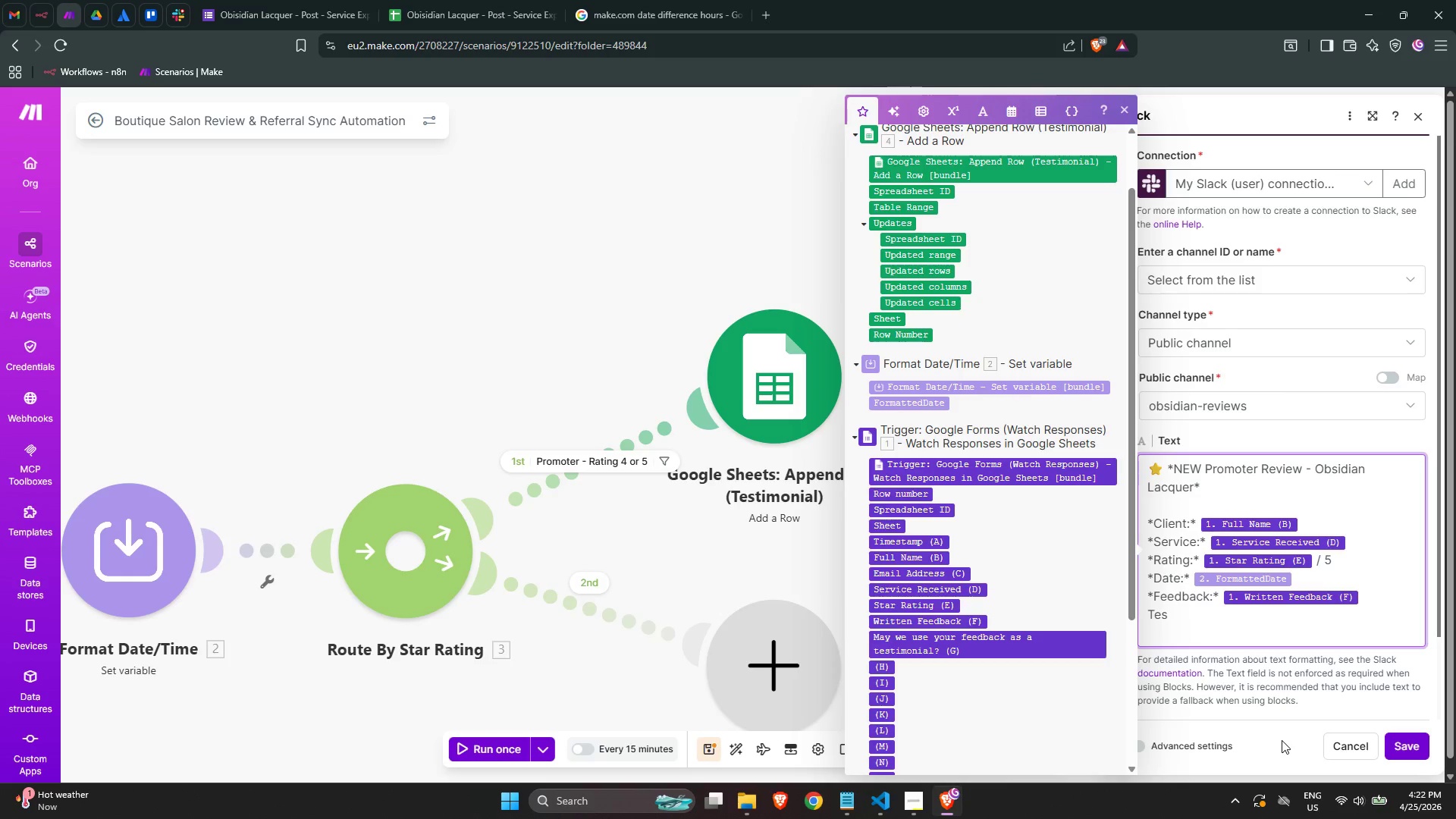 
wait(80.08)
 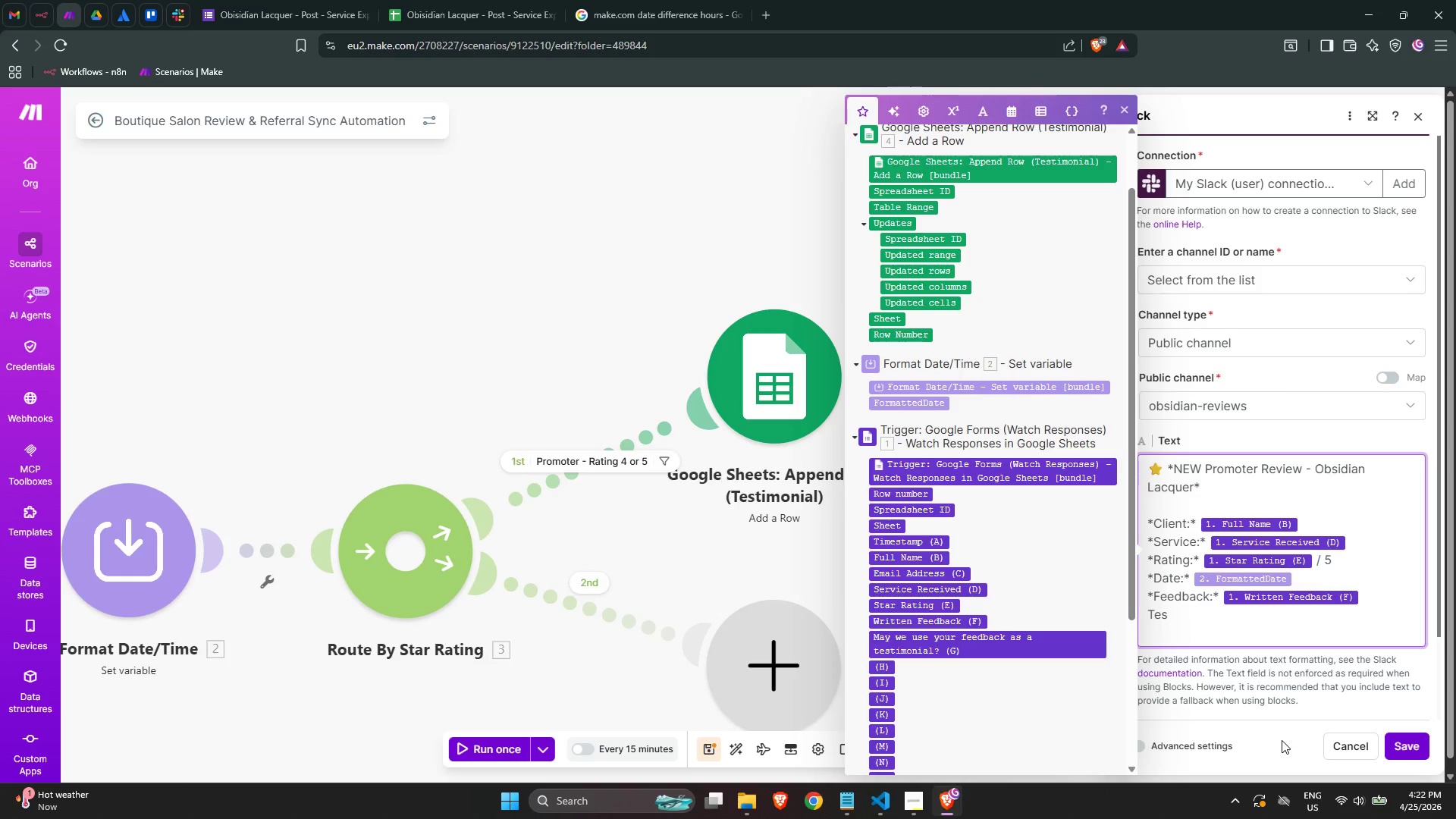 
mouse_move([1283, 537])
 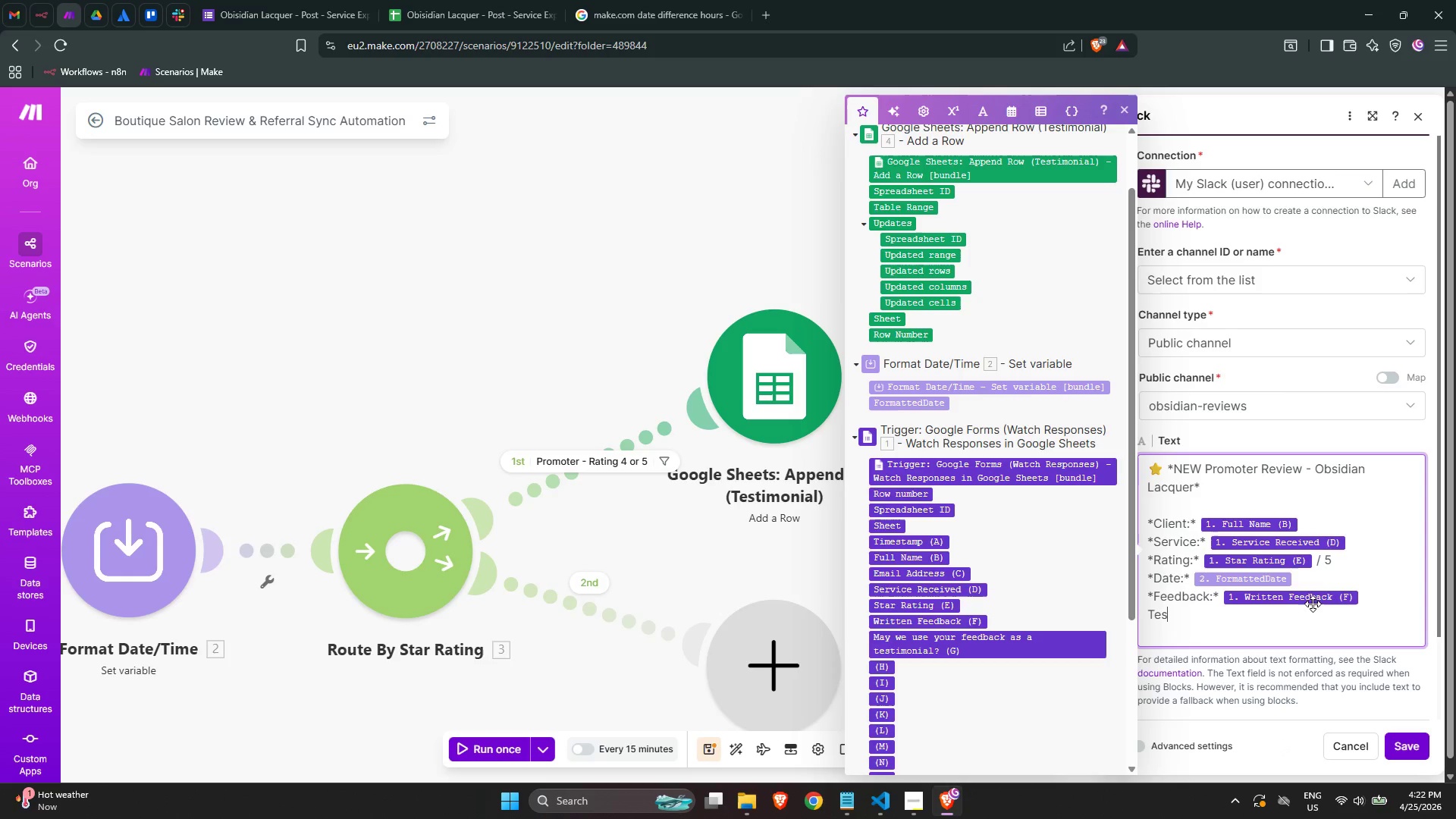 
left_click([1270, 617])
 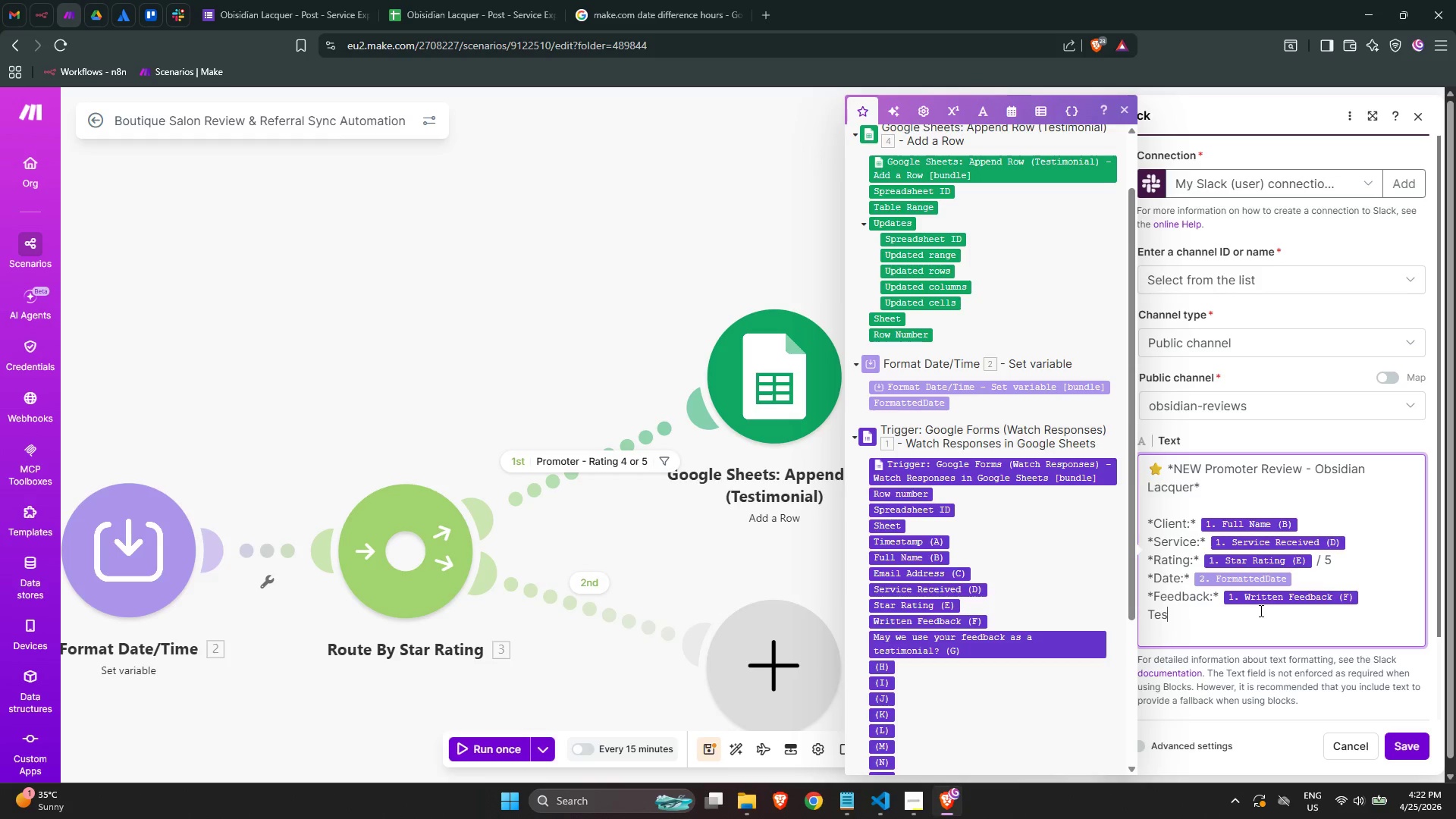 
key(ArrowLeft)
 